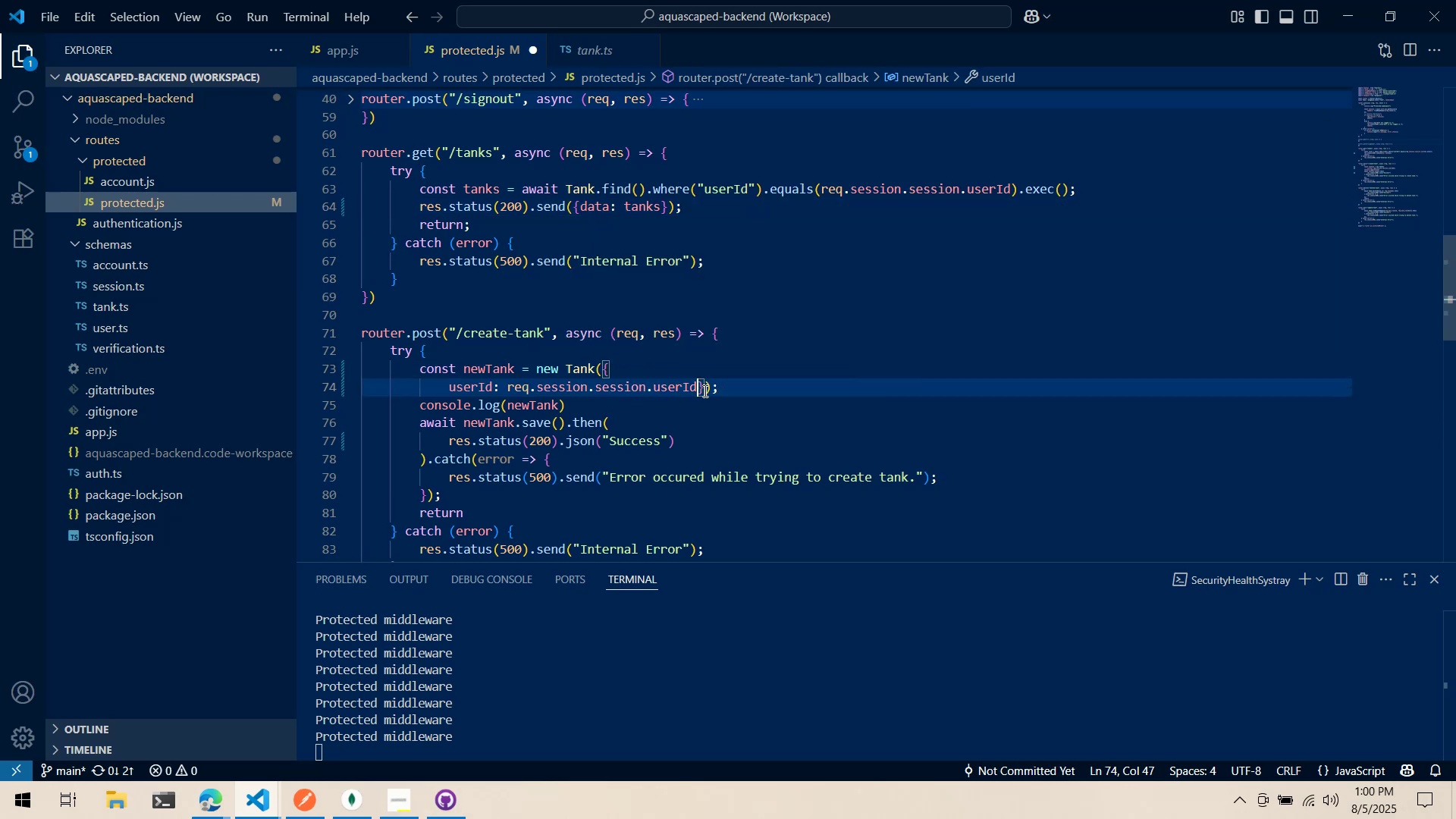 
key(Enter)
 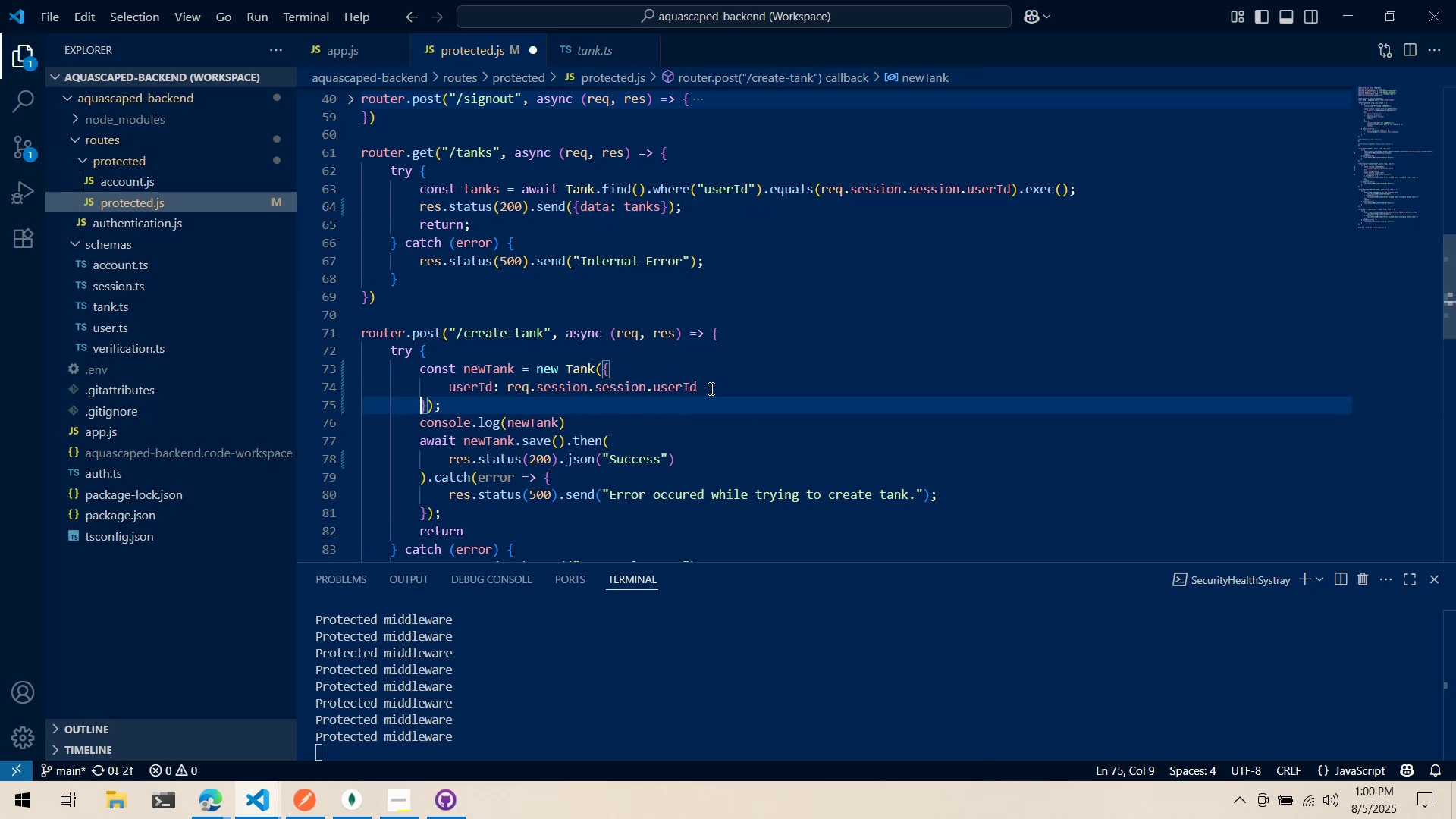 
left_click([750, 337])
 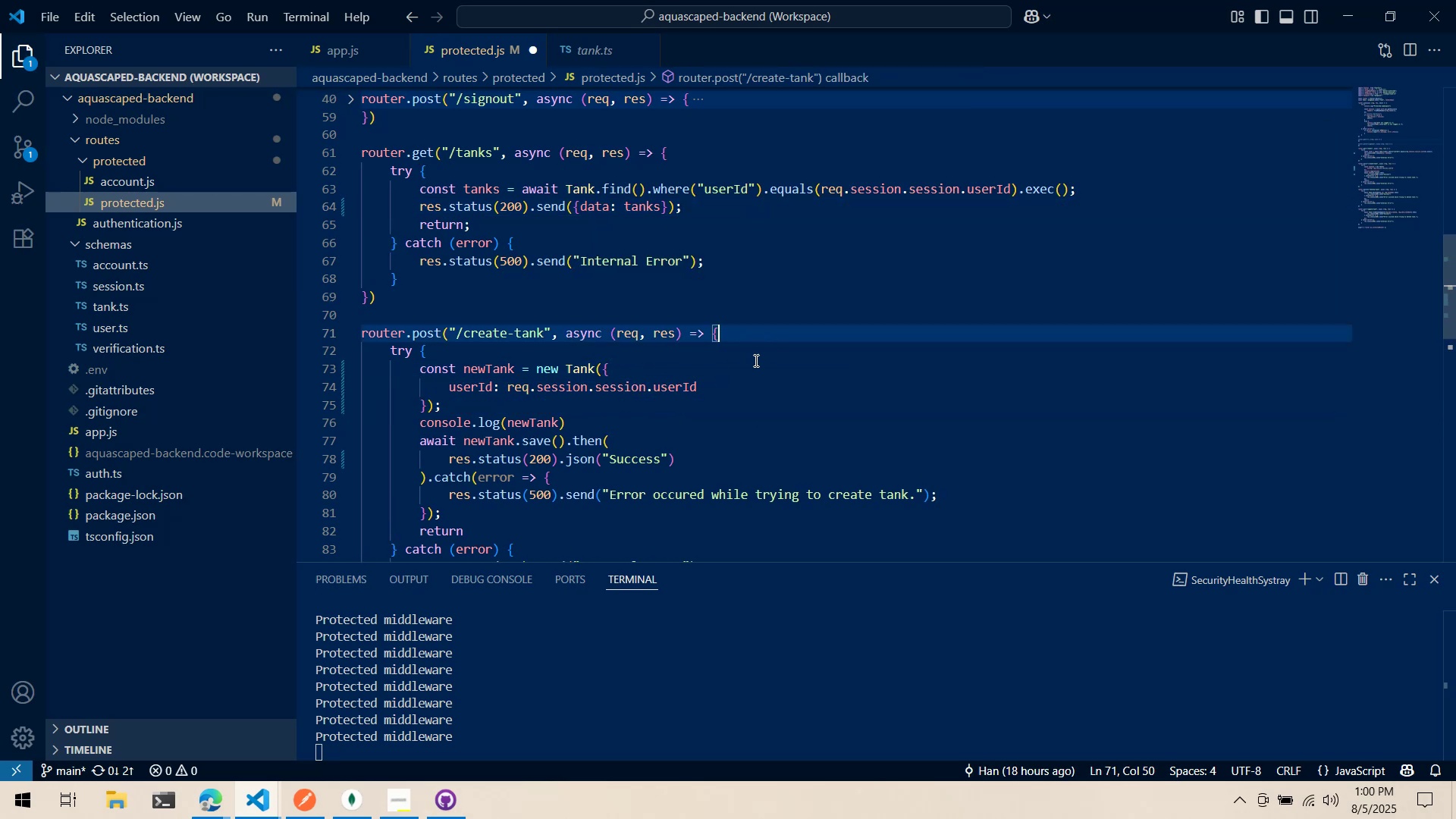 
left_click([755, 360])
 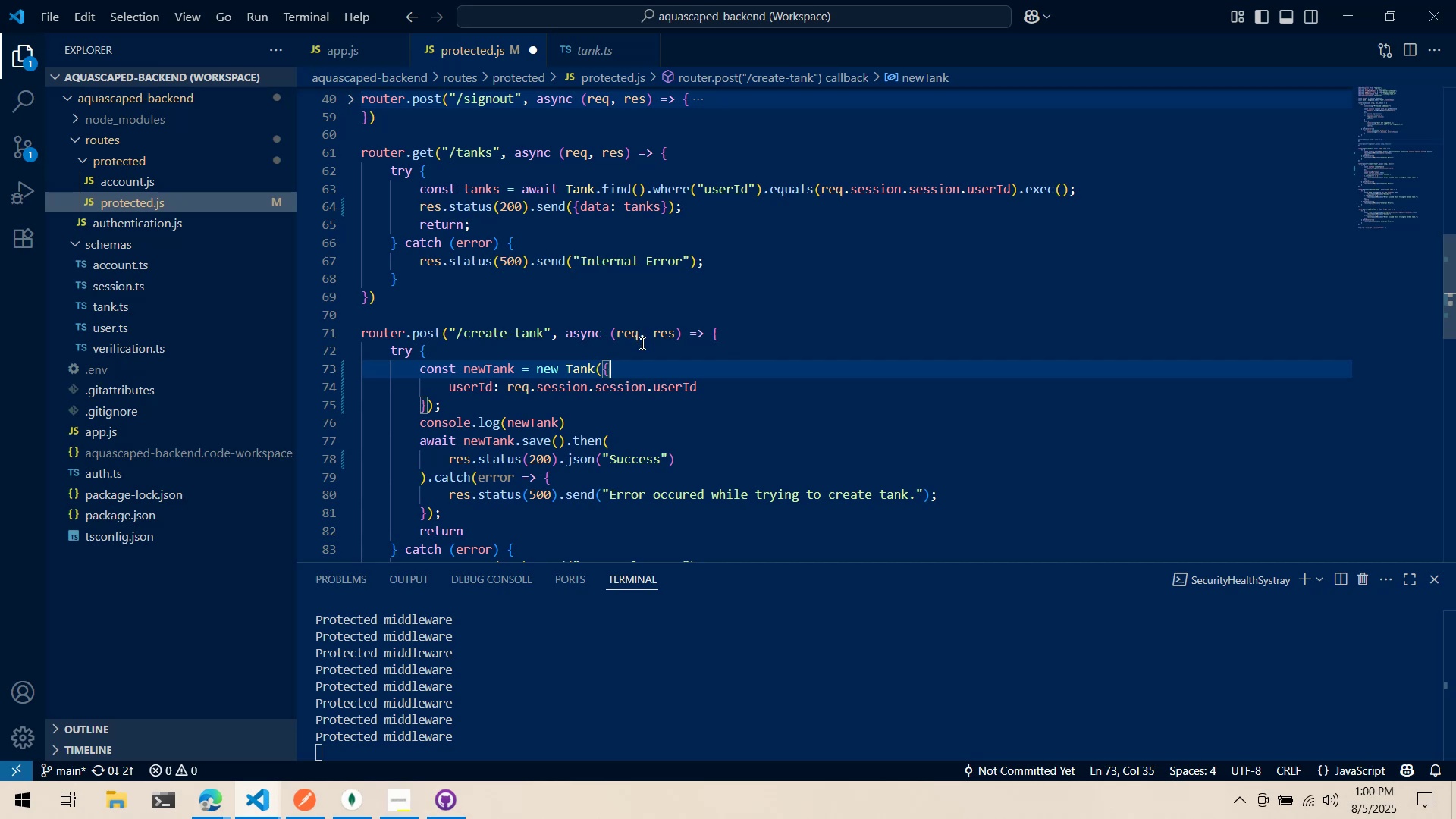 
wait(13.2)
 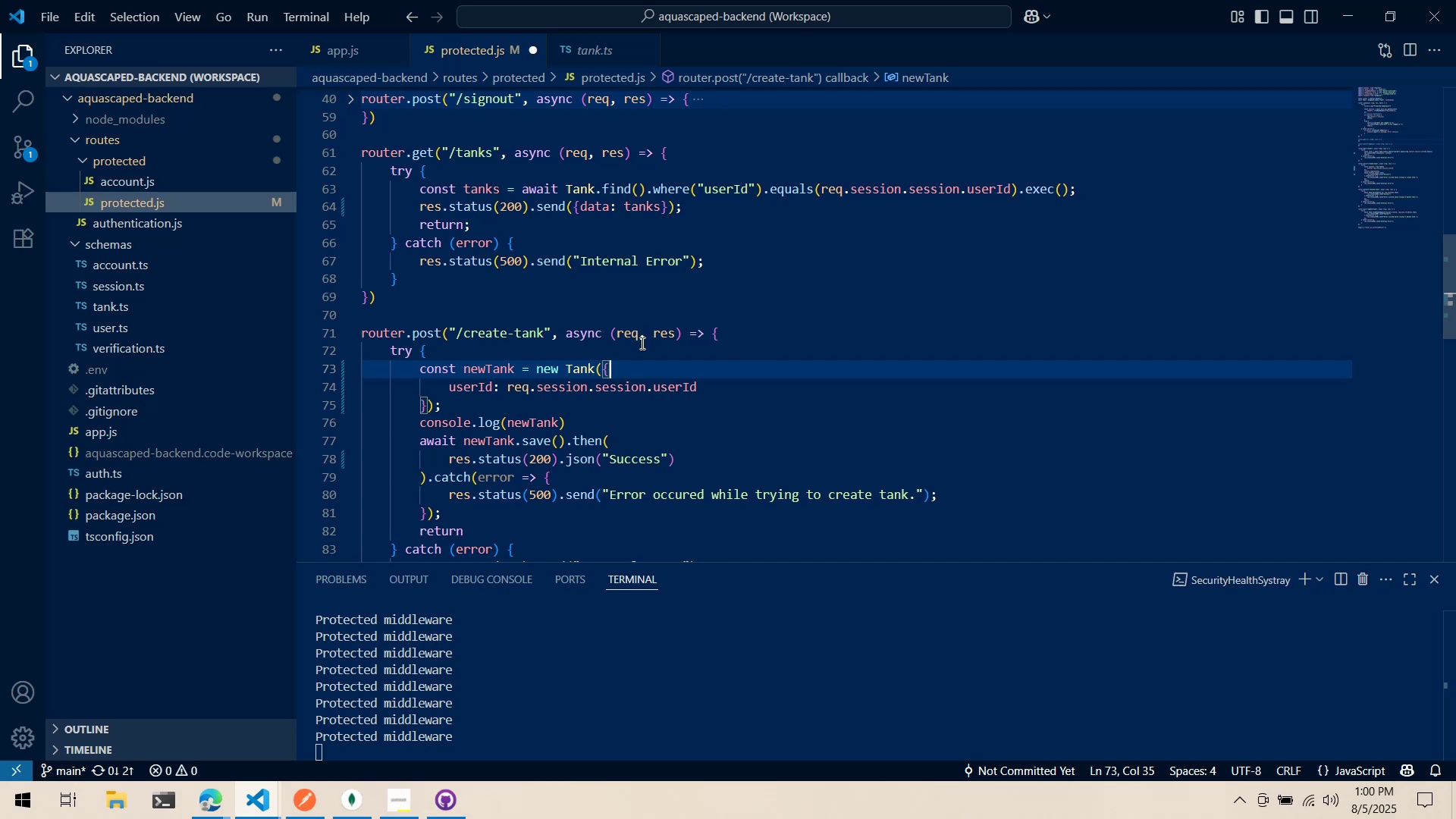 
scroll: coordinate [569, 411], scroll_direction: down, amount: 1.0
 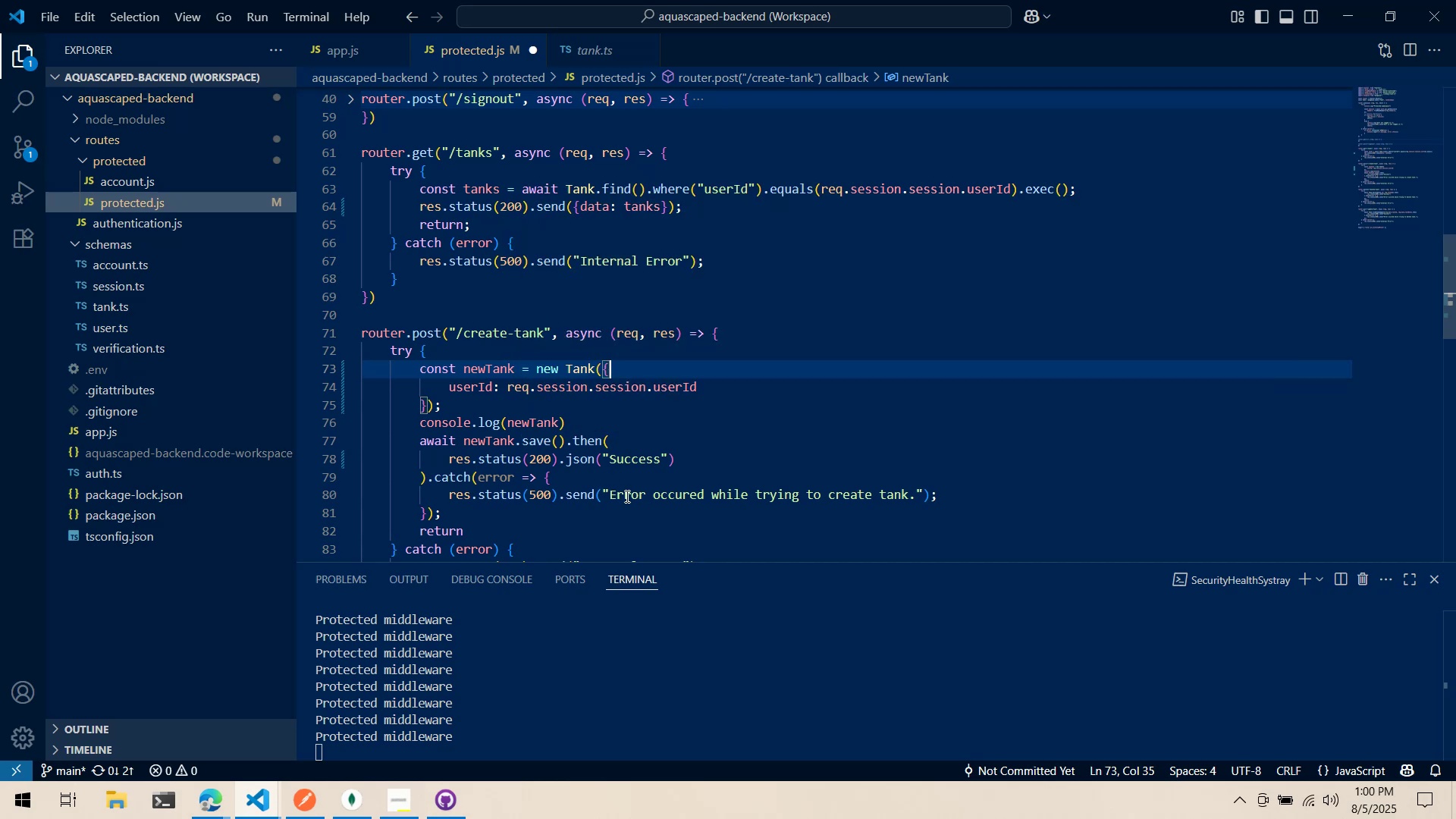 
wait(5.35)
 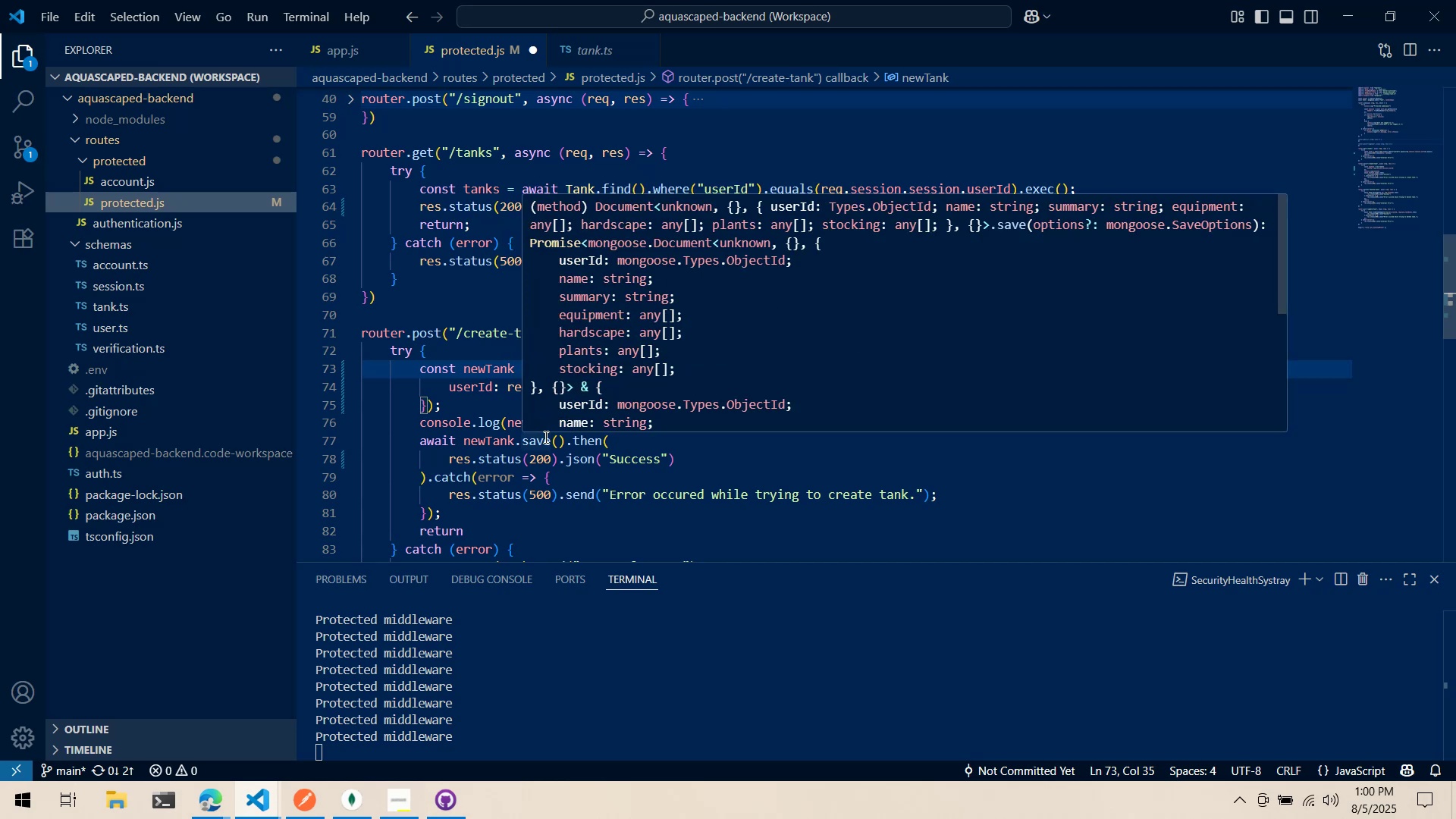 
scroll: coordinate [612, 493], scroll_direction: down, amount: 2.0
 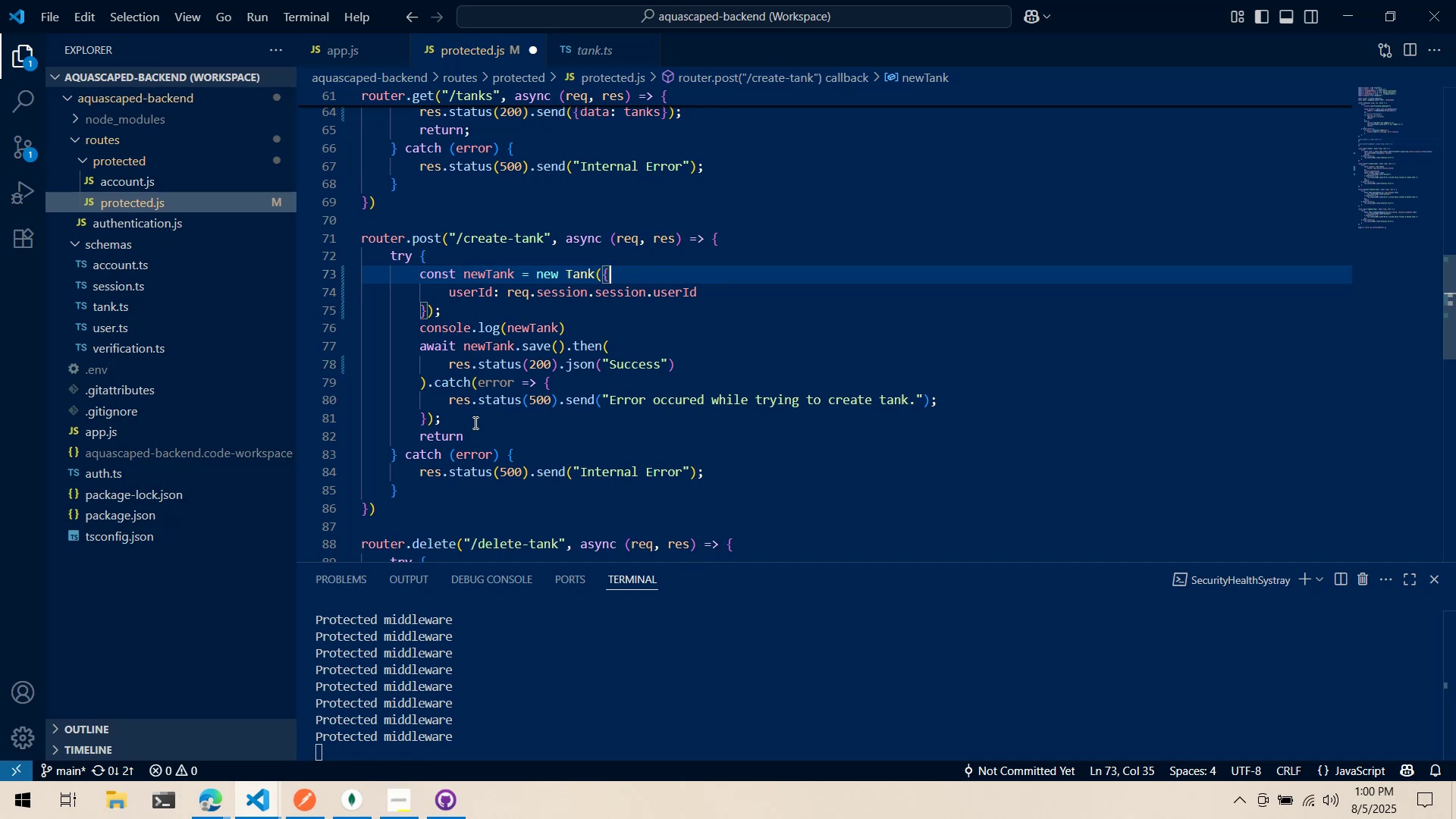 
wait(7.7)
 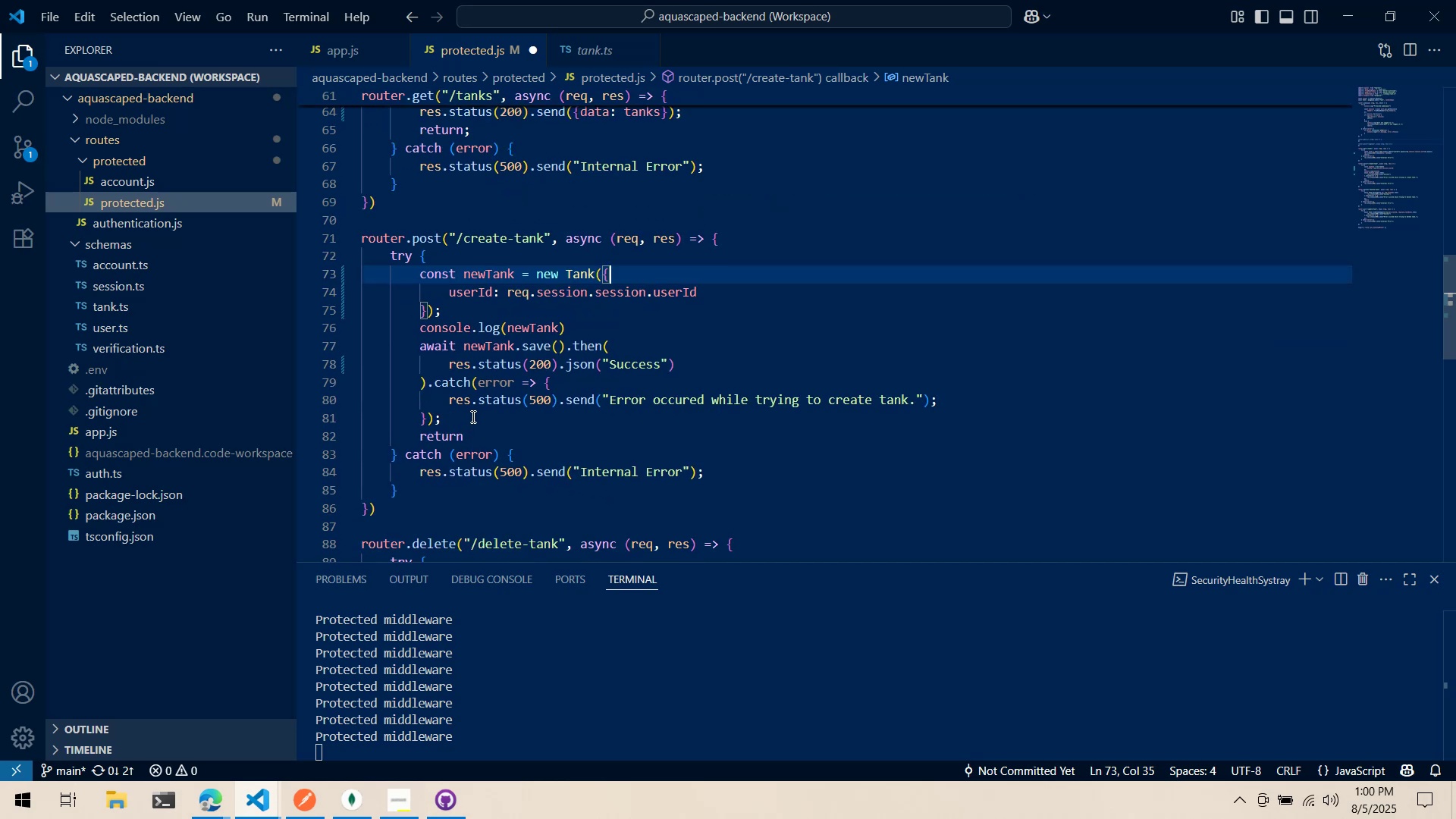 
left_click([475, 418])
 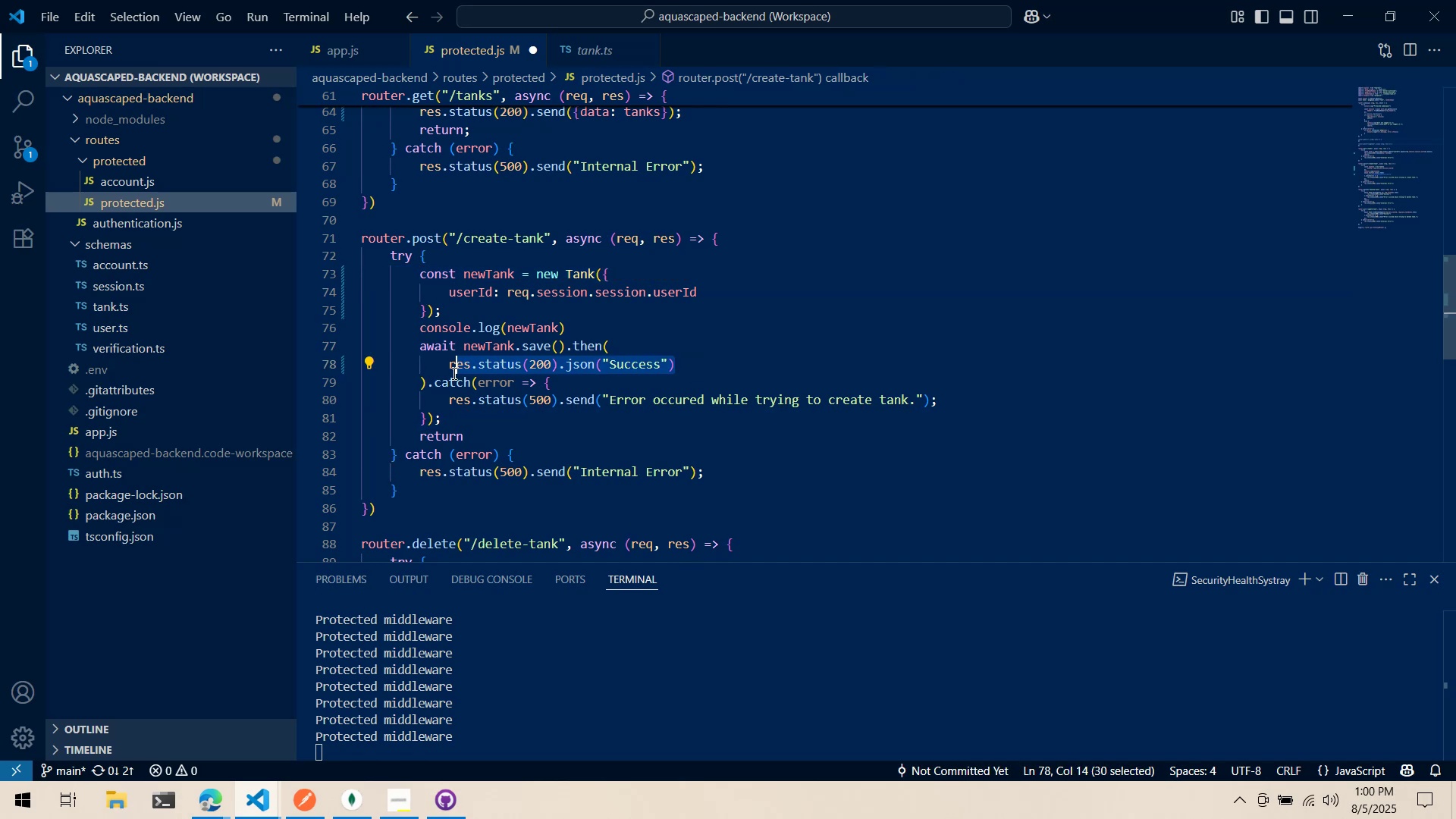 
key(Control+ControlLeft)
 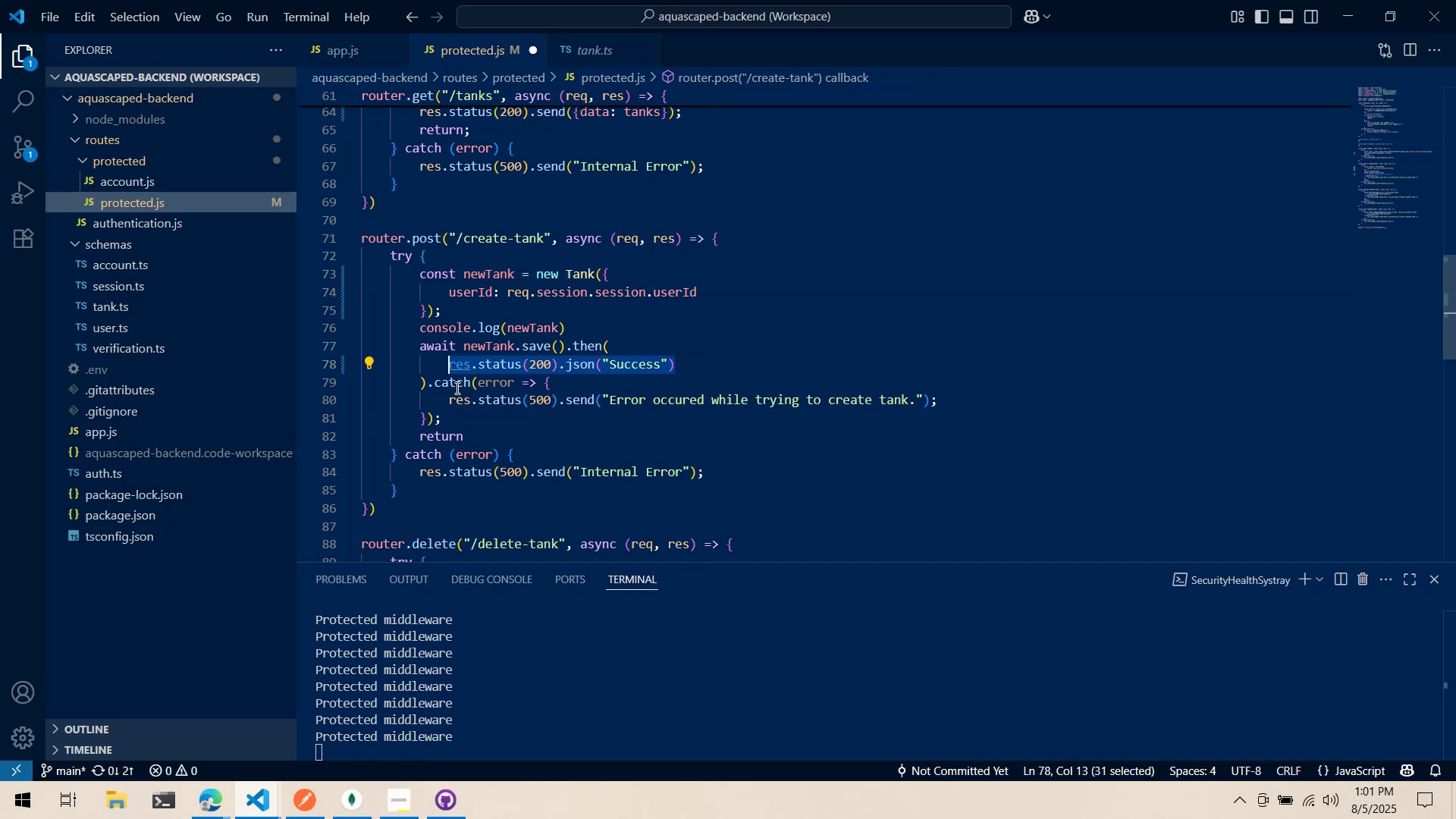 
key(Control+C)
 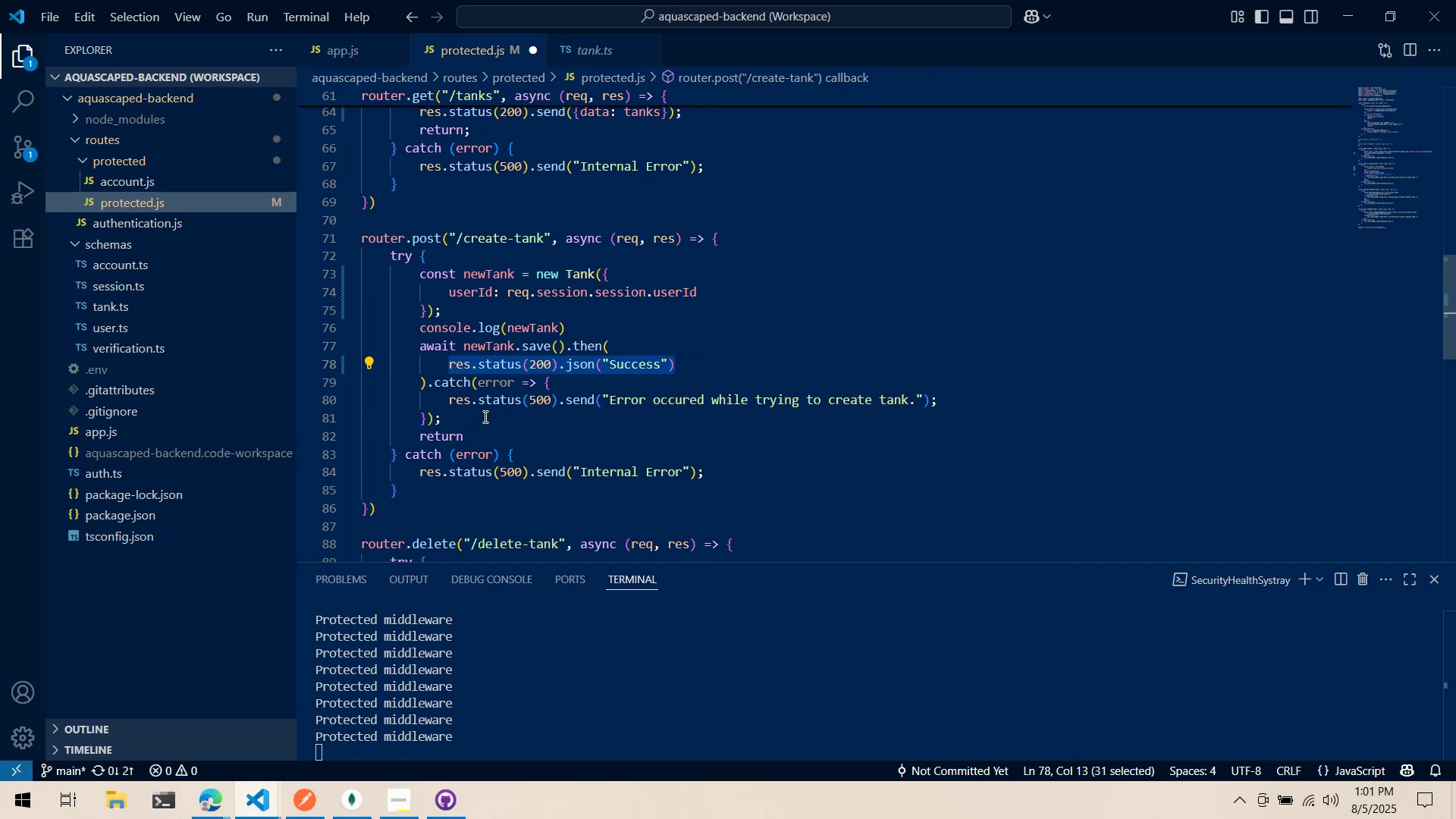 
left_click([484, 416])
 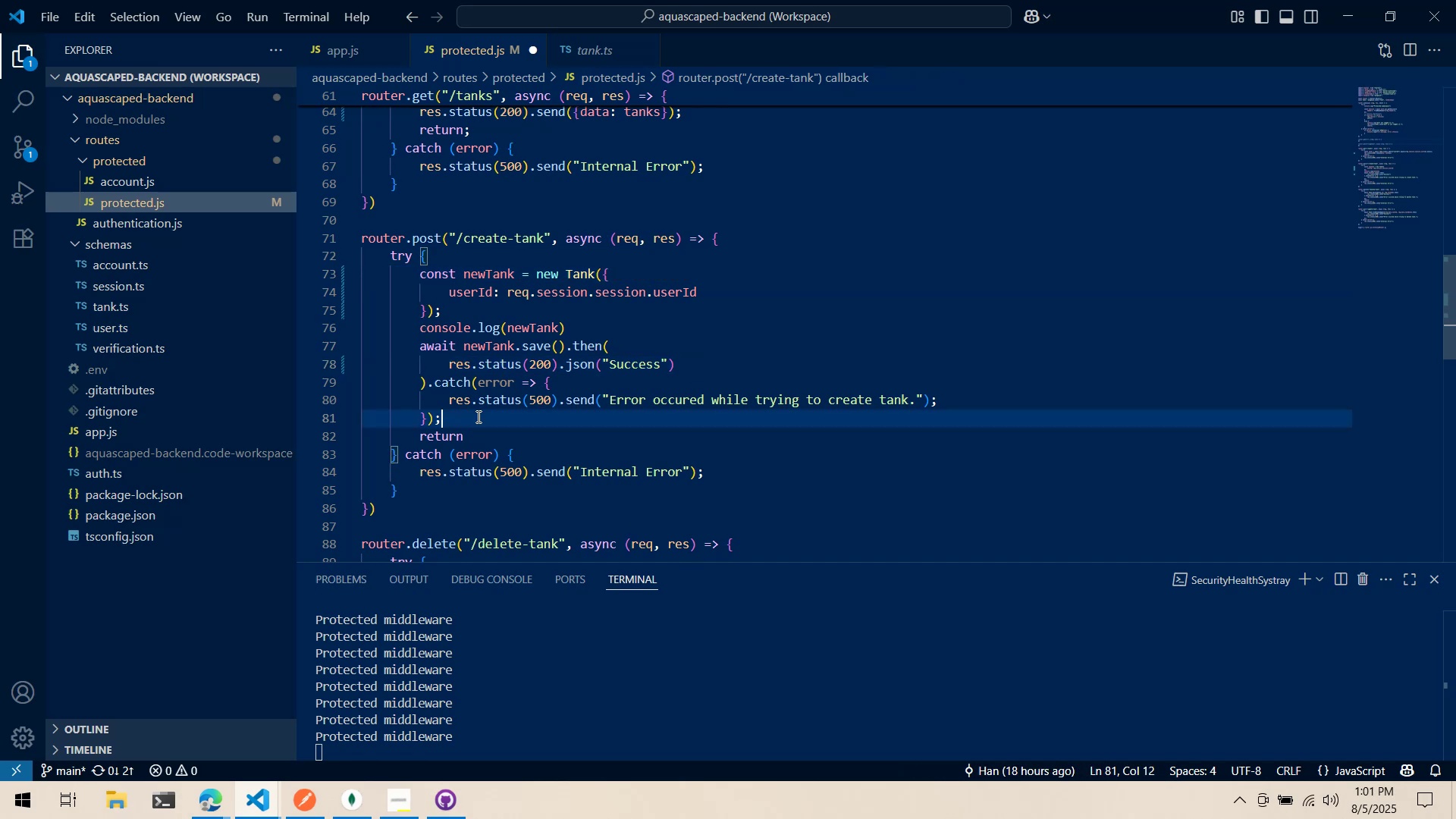 
key(Enter)
 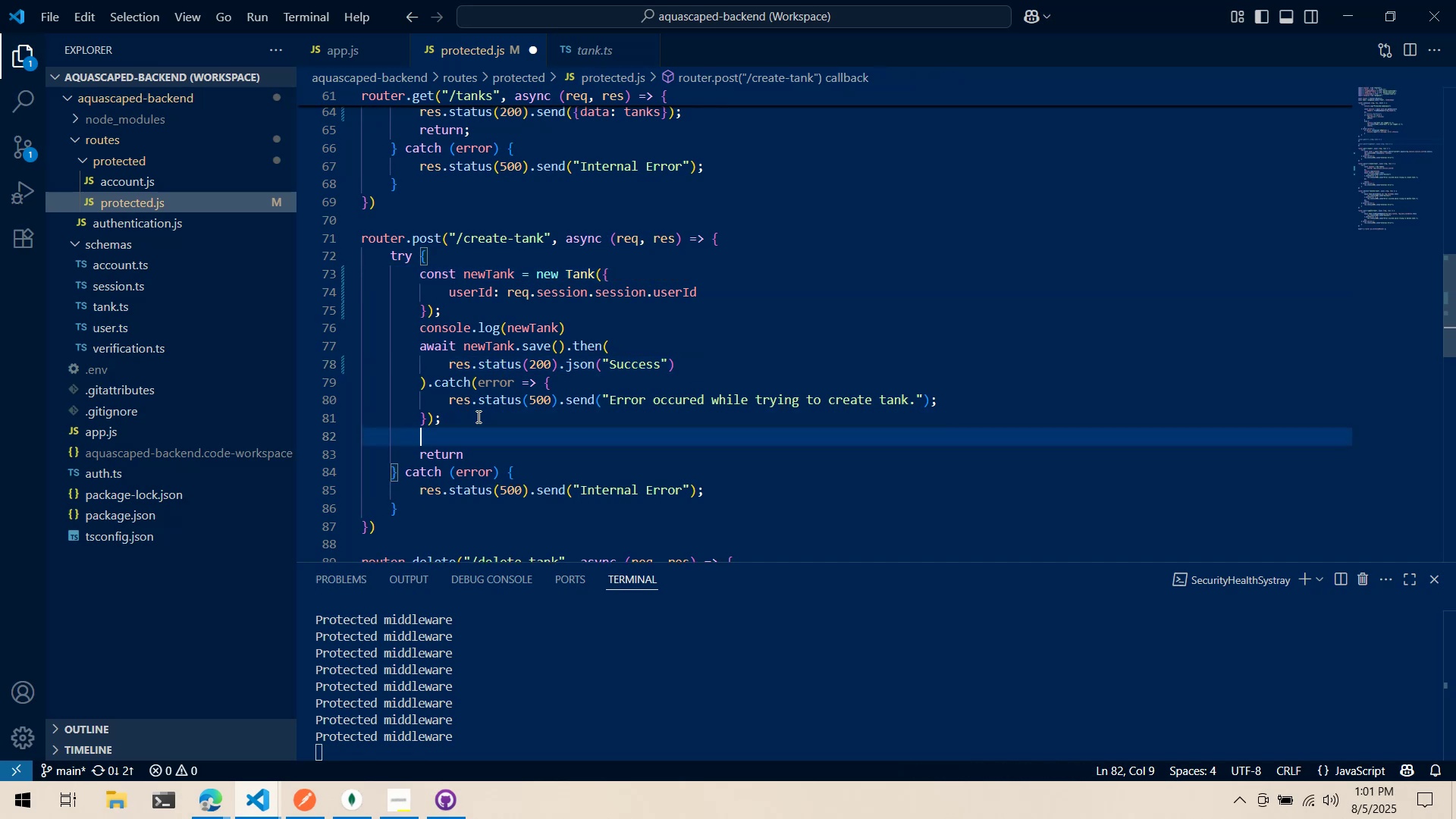 
key(Control+ControlLeft)
 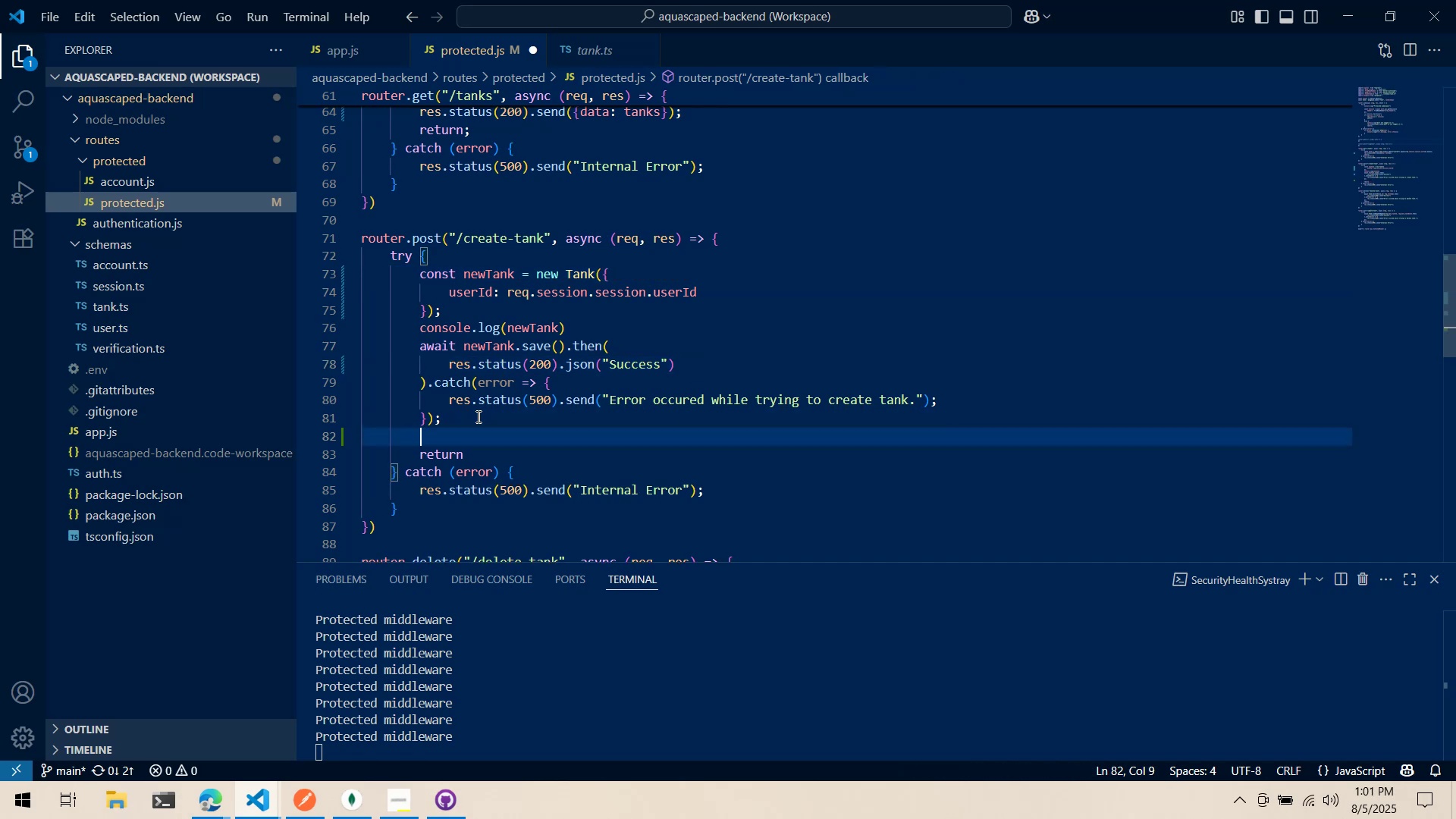 
key(Control+V)
 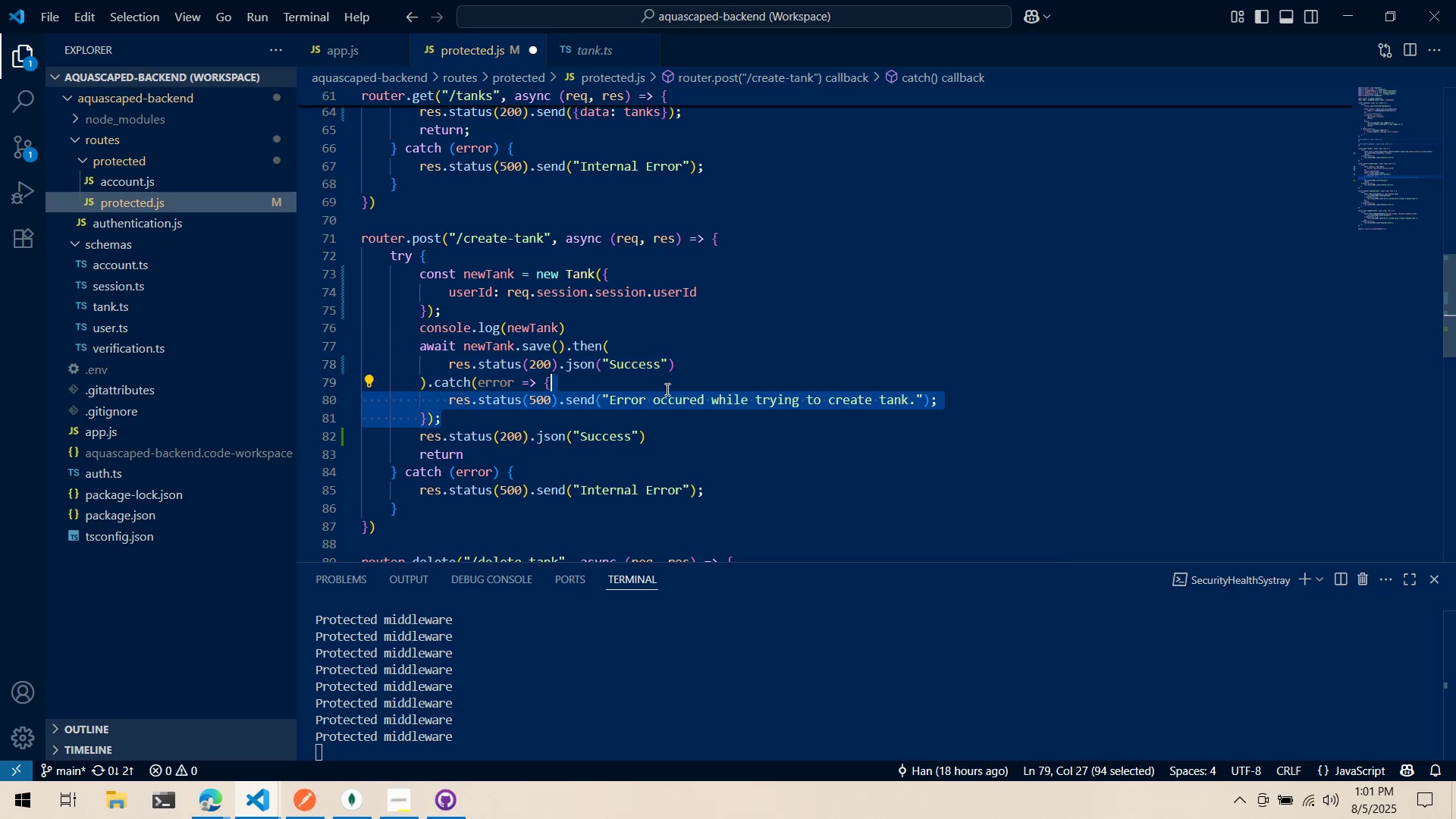 
key(Control+Slash)
 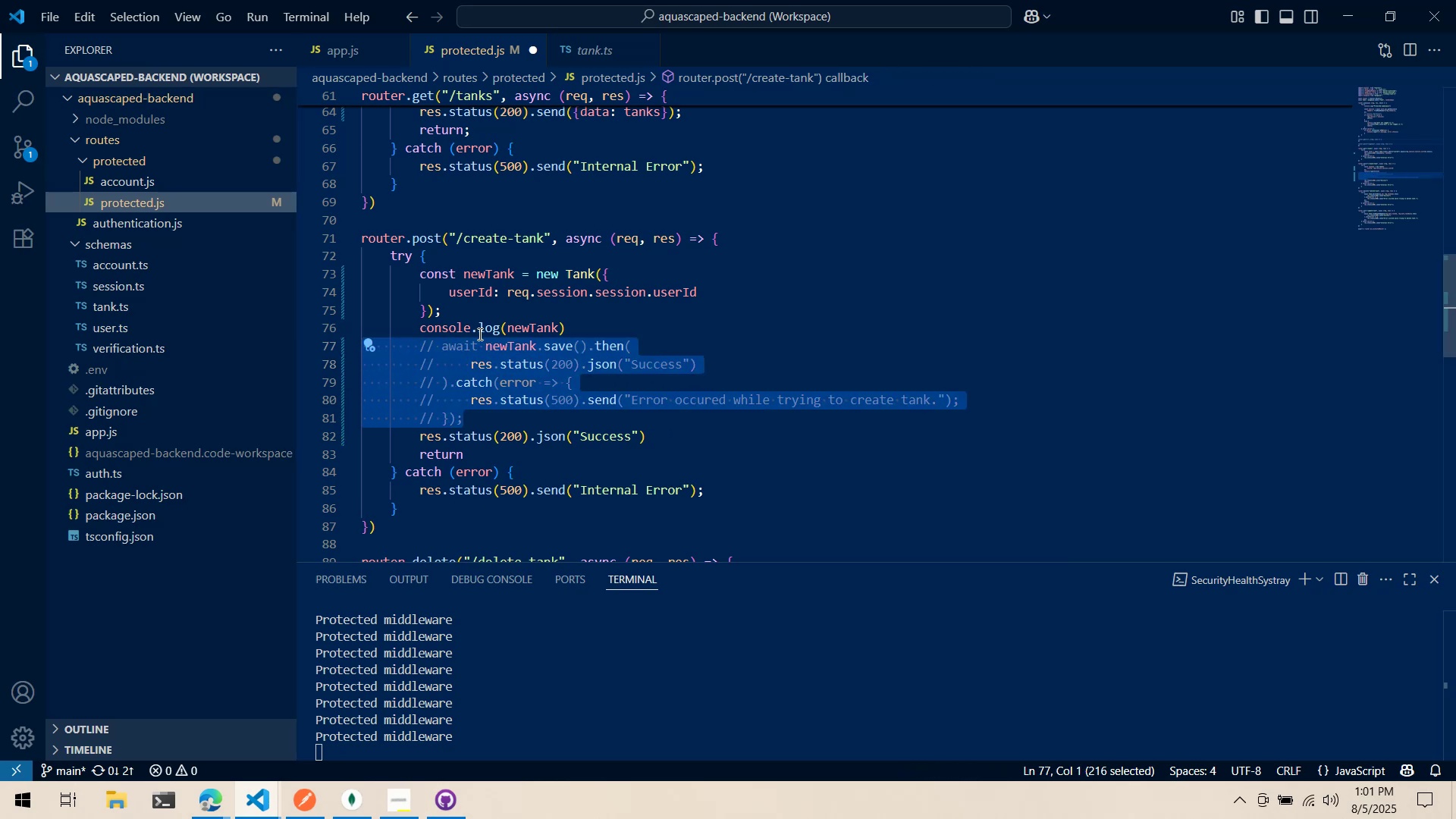 
left_click([534, 319])
 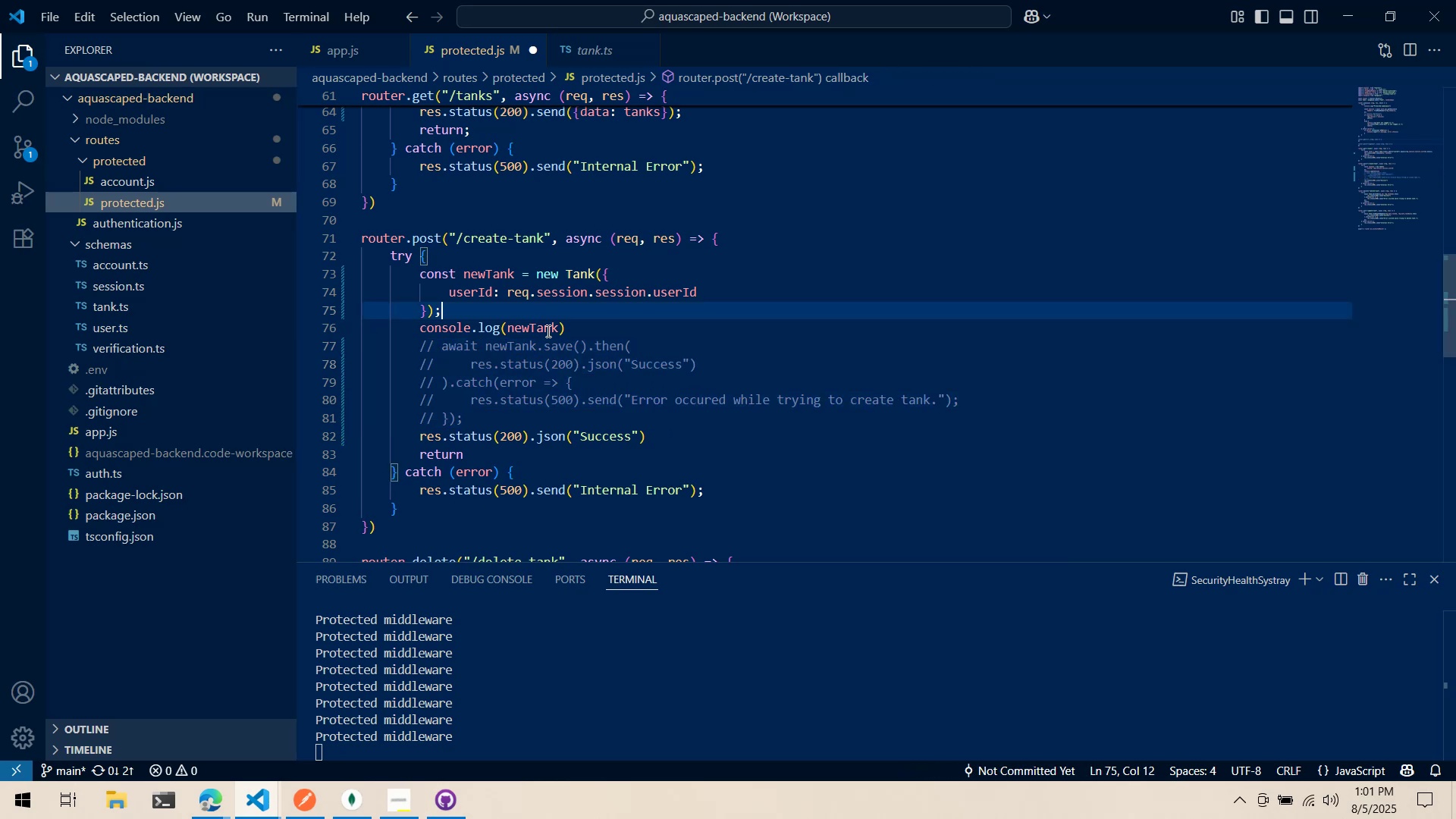 
key(Control+S)
 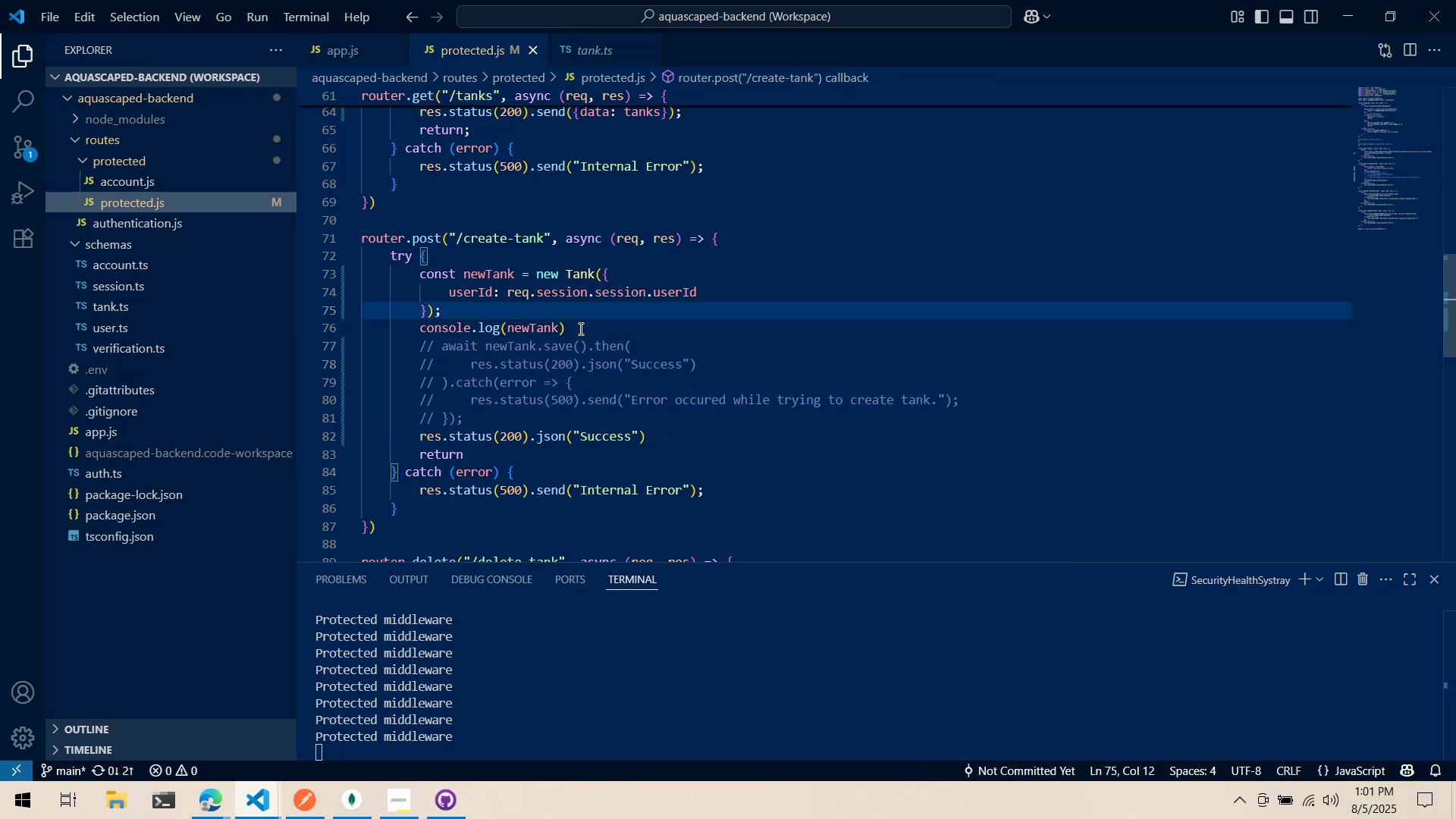 
key(Control+ControlLeft)
 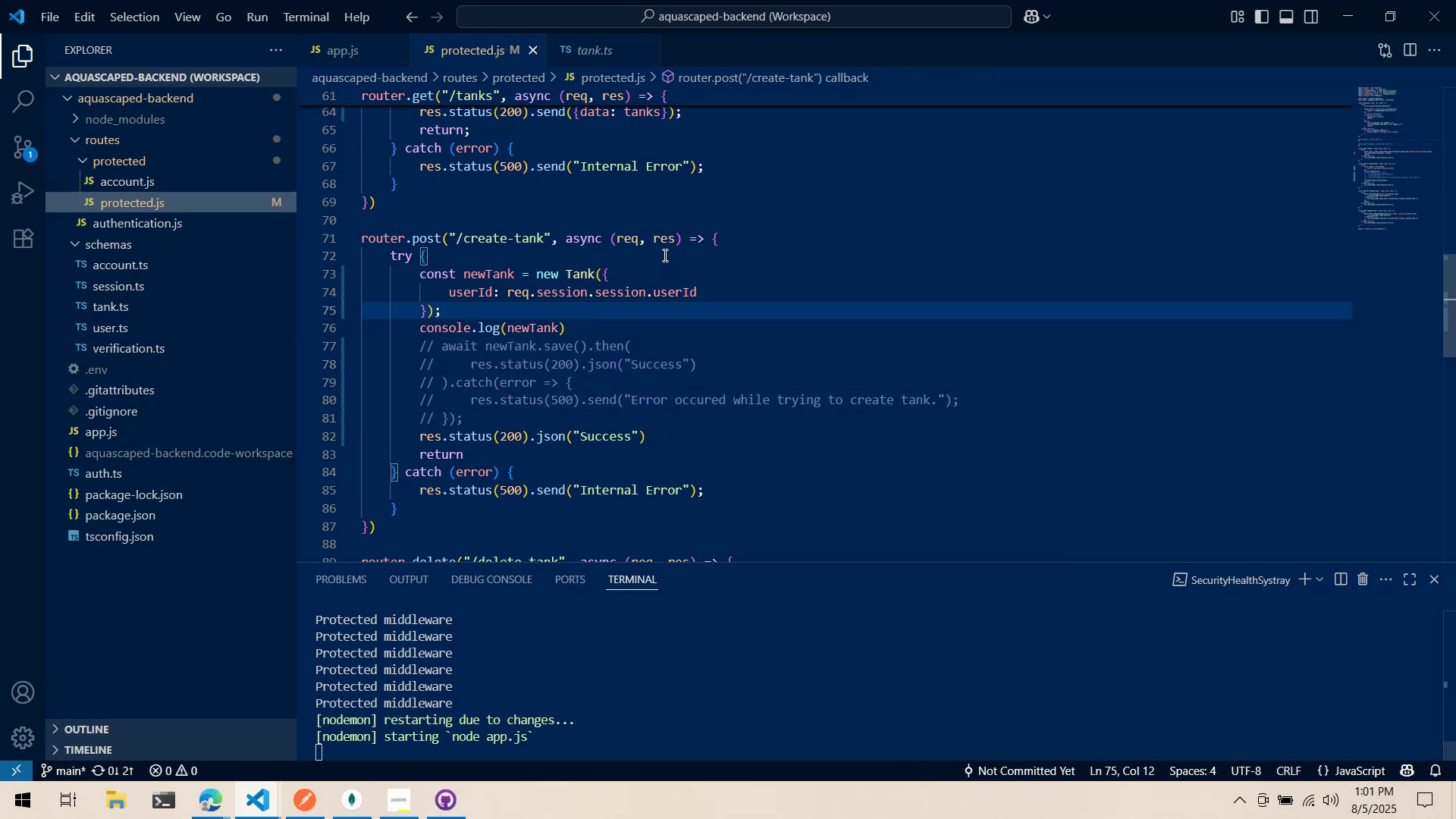 
left_click([663, 255])
 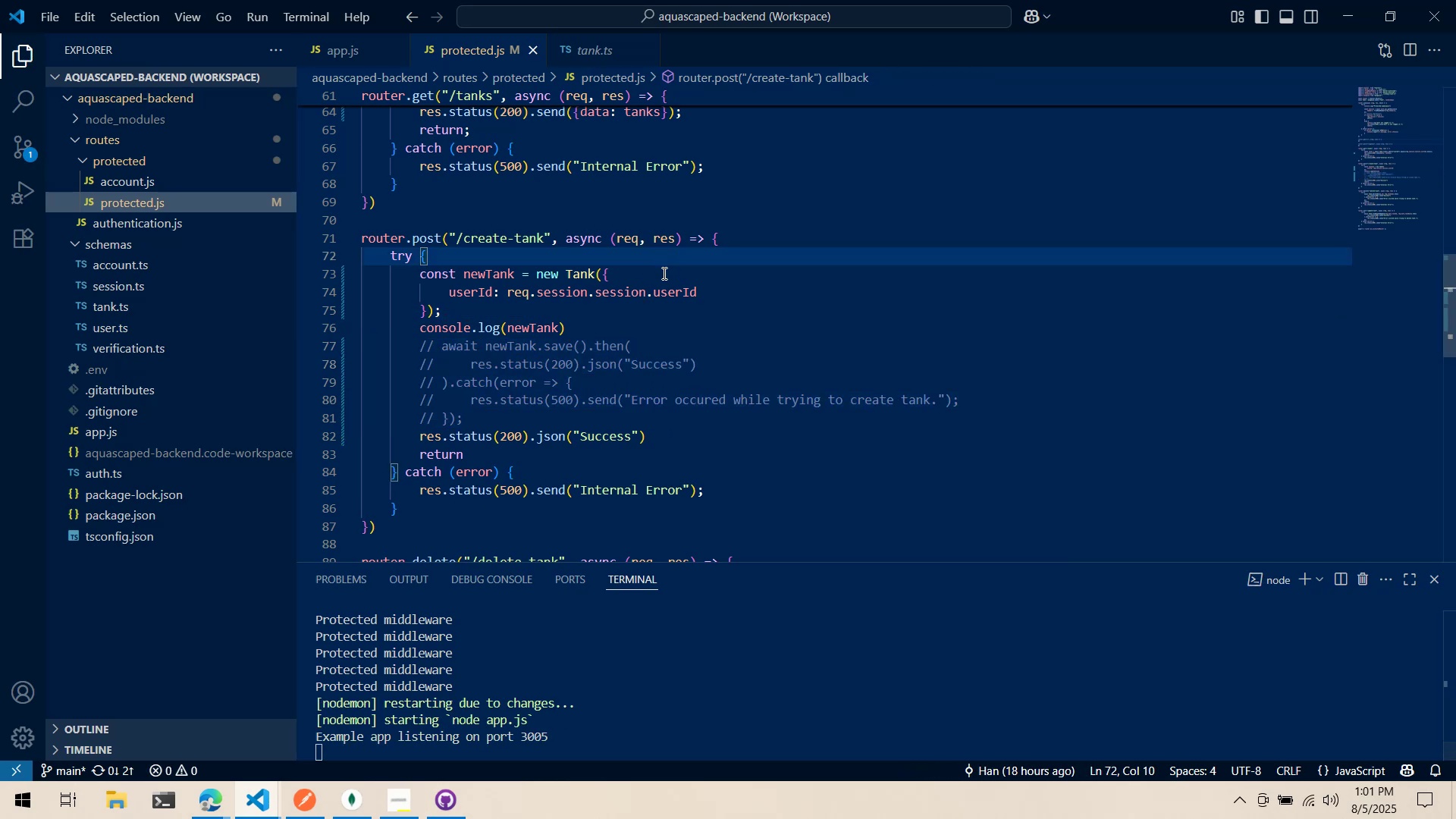 
key(Enter)
 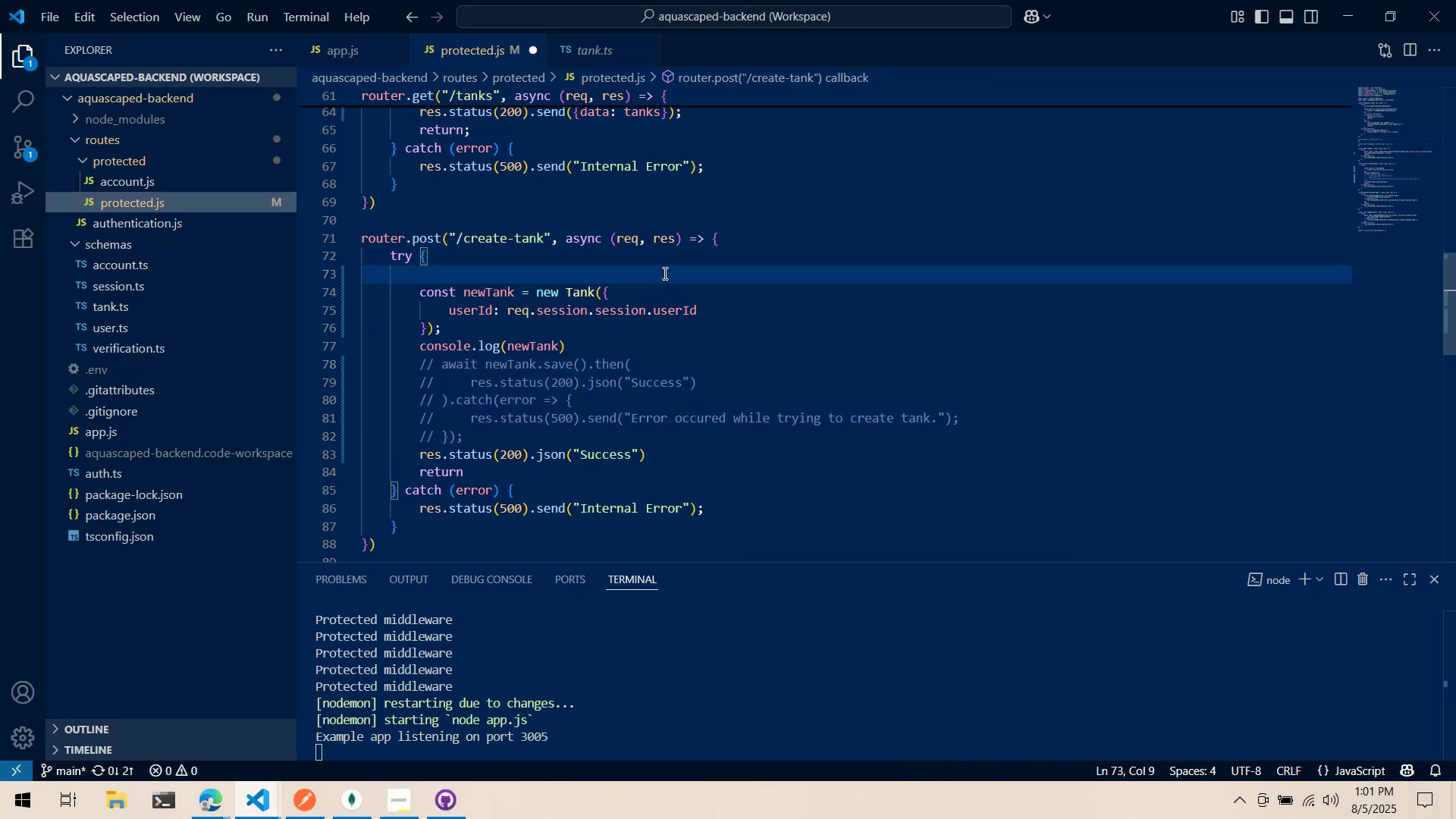 
type(const bo)
key(Backspace)
key(Backspace)
type(data = req.body)
 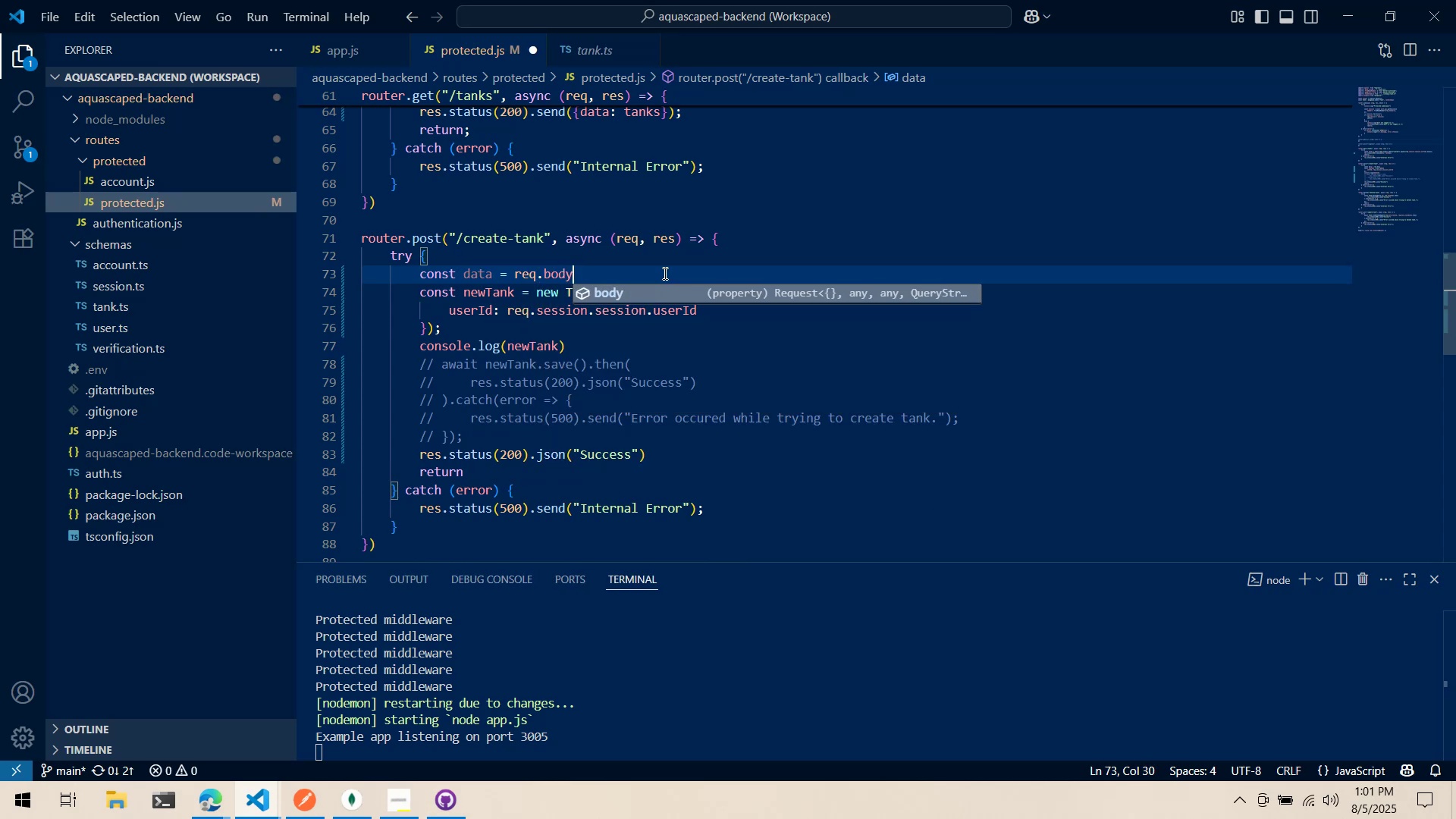 
scroll: coordinate [701, 276], scroll_direction: down, amount: 5.0
 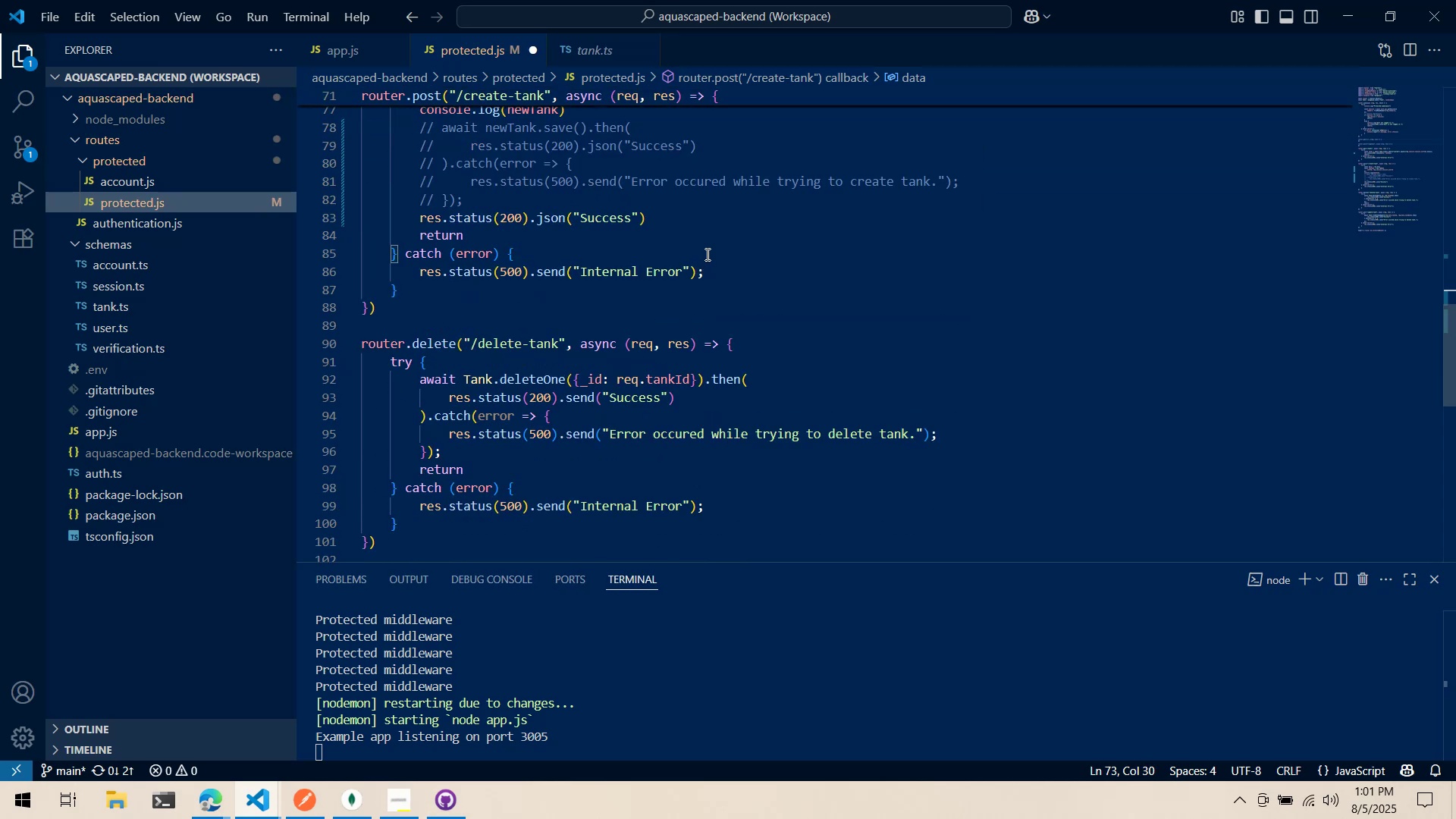 
scroll: coordinate [687, 257], scroll_direction: up, amount: 8.0
 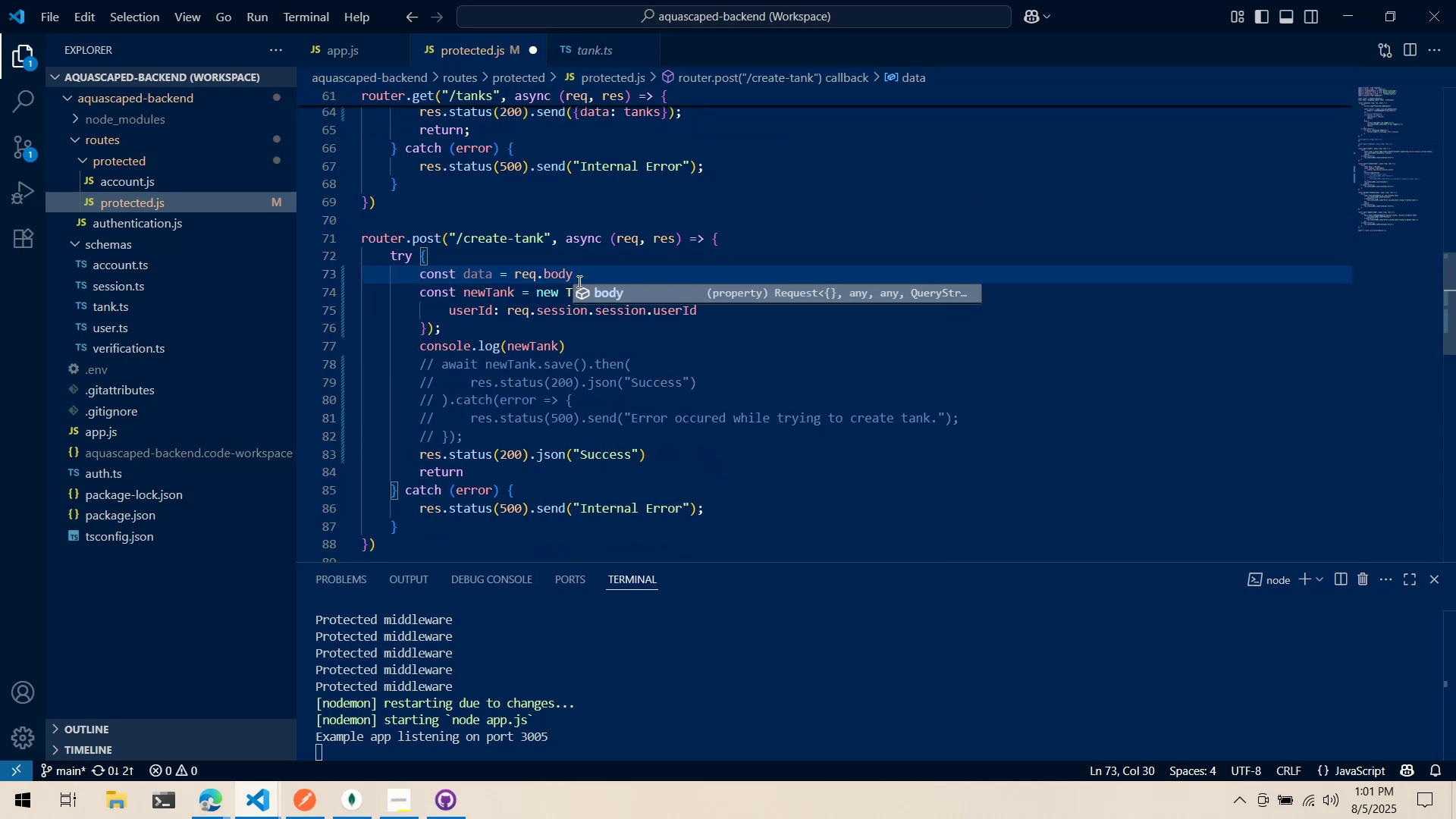 
mouse_move([577, 280])
 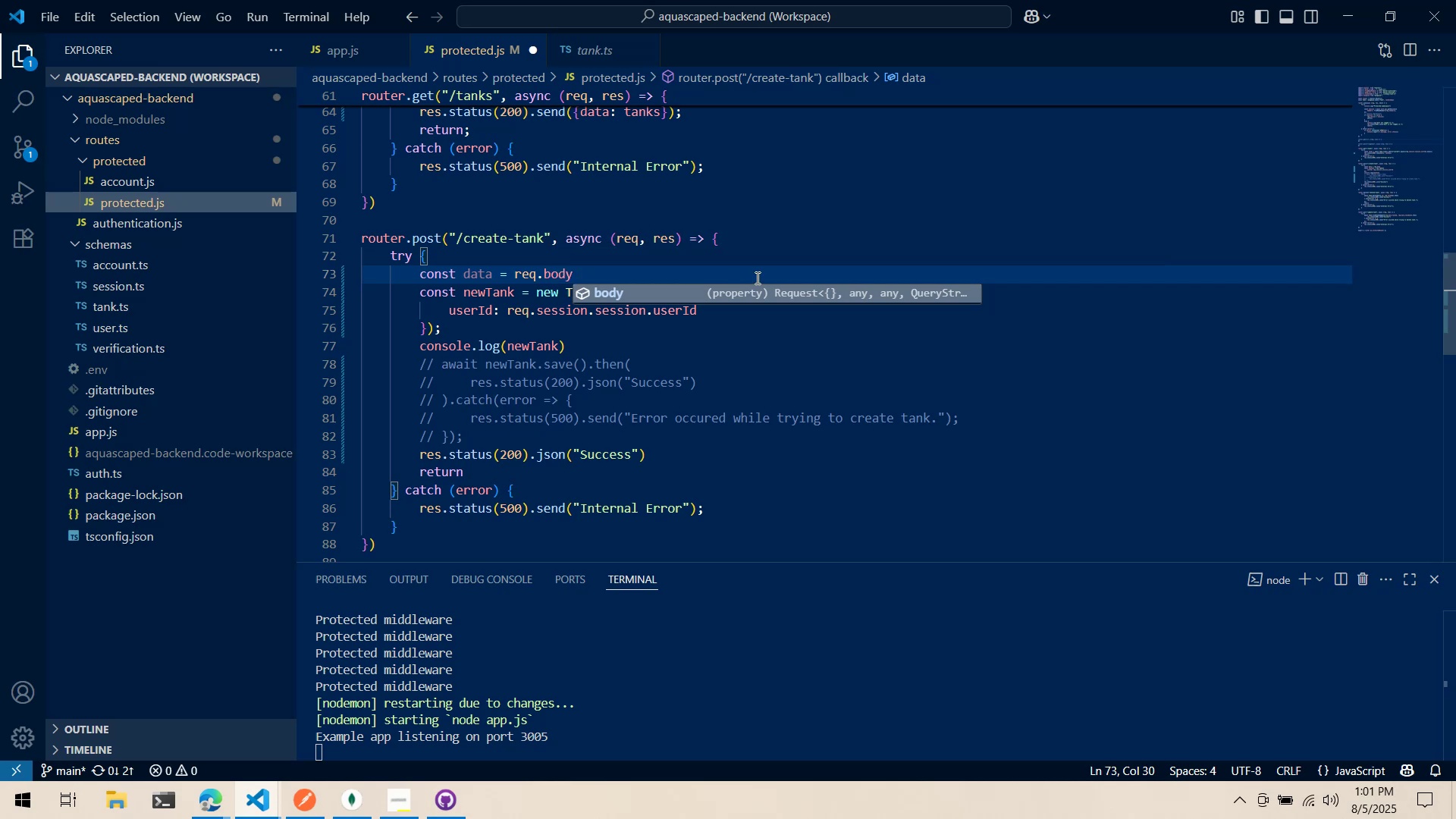 
key(Period)
 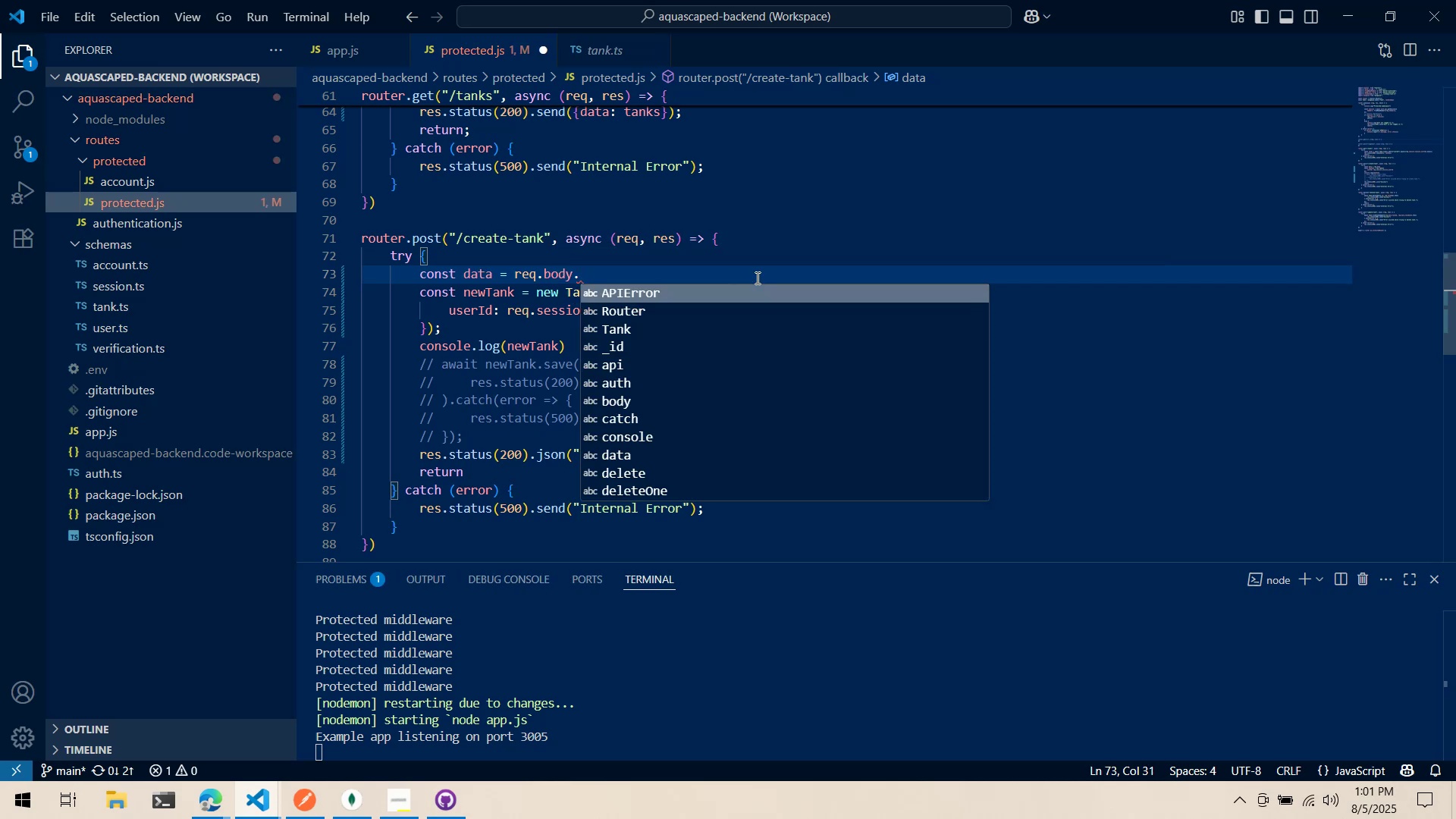 
scroll: coordinate [678, 345], scroll_direction: down, amount: 7.0
 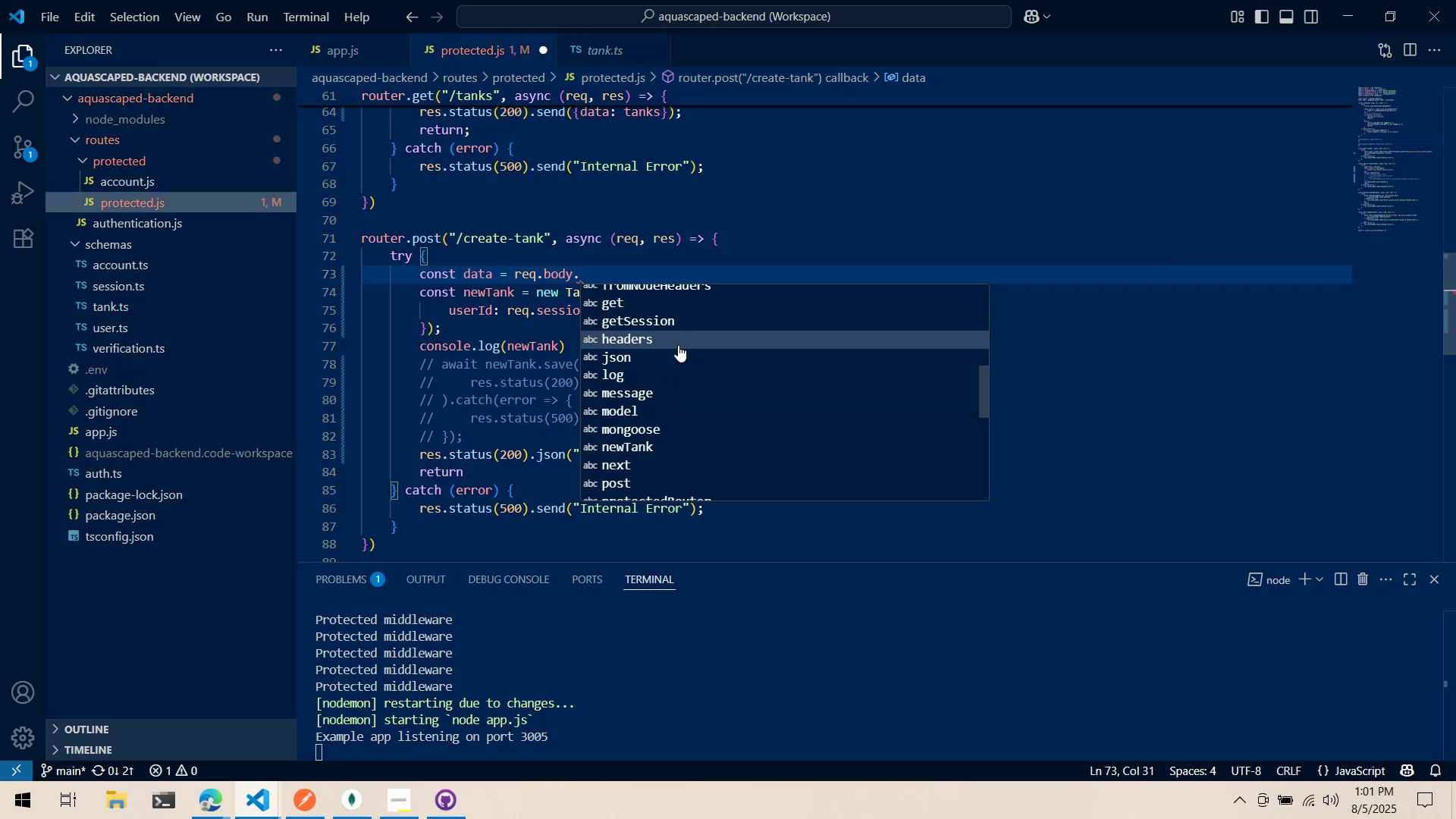 
type(da)
 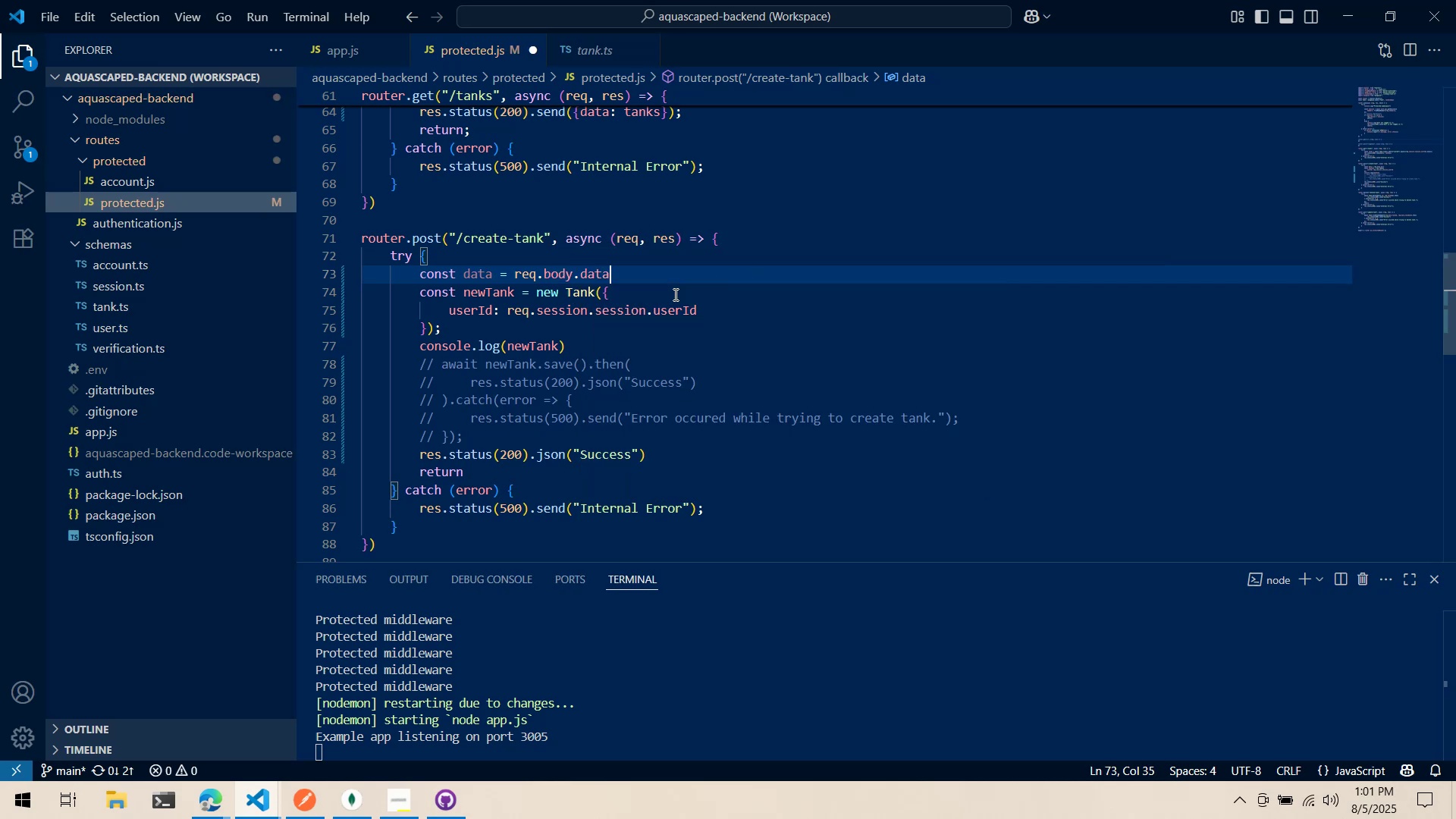 
double_click([642, 264])
 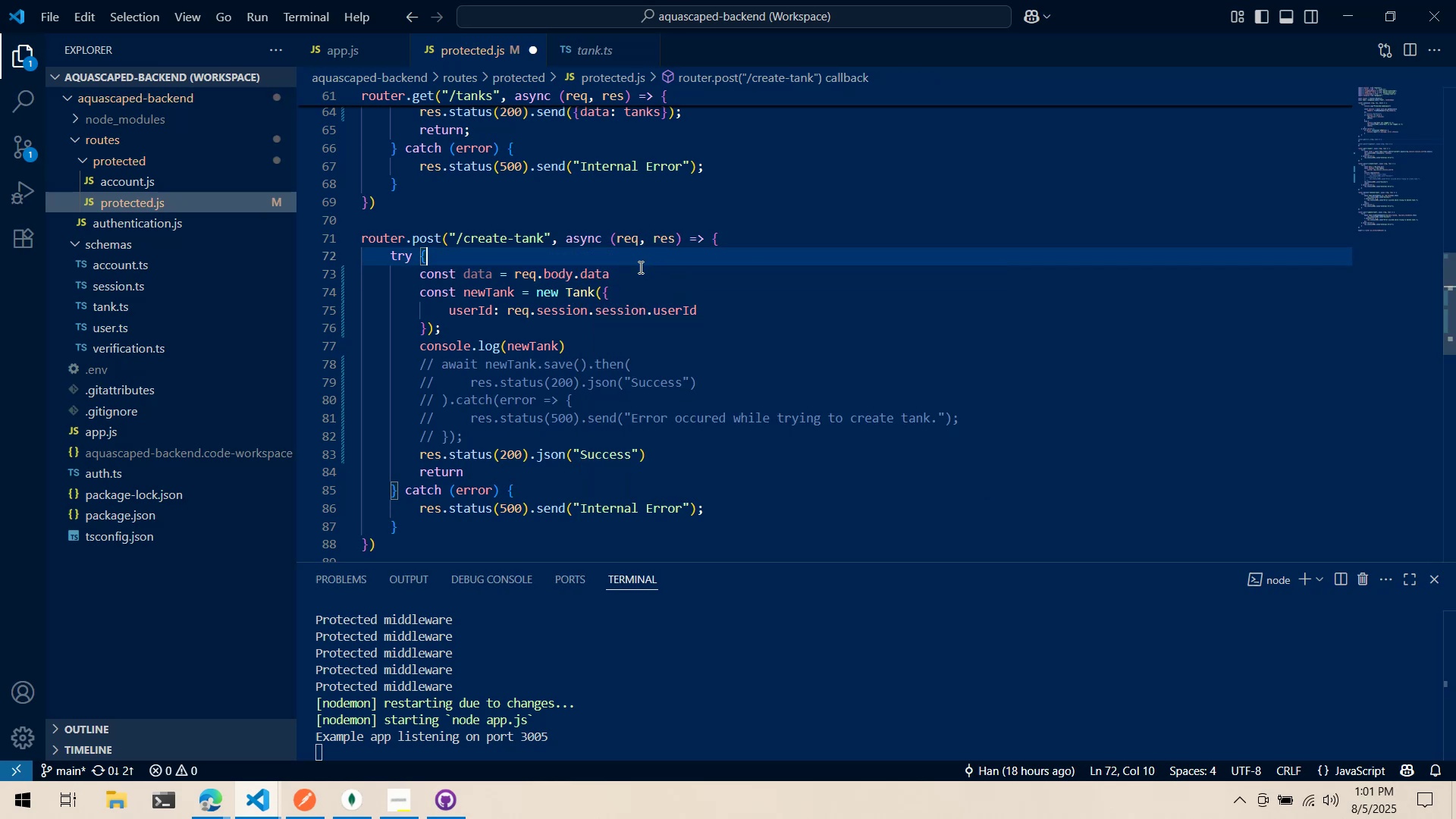 
mouse_move([622, 275])
 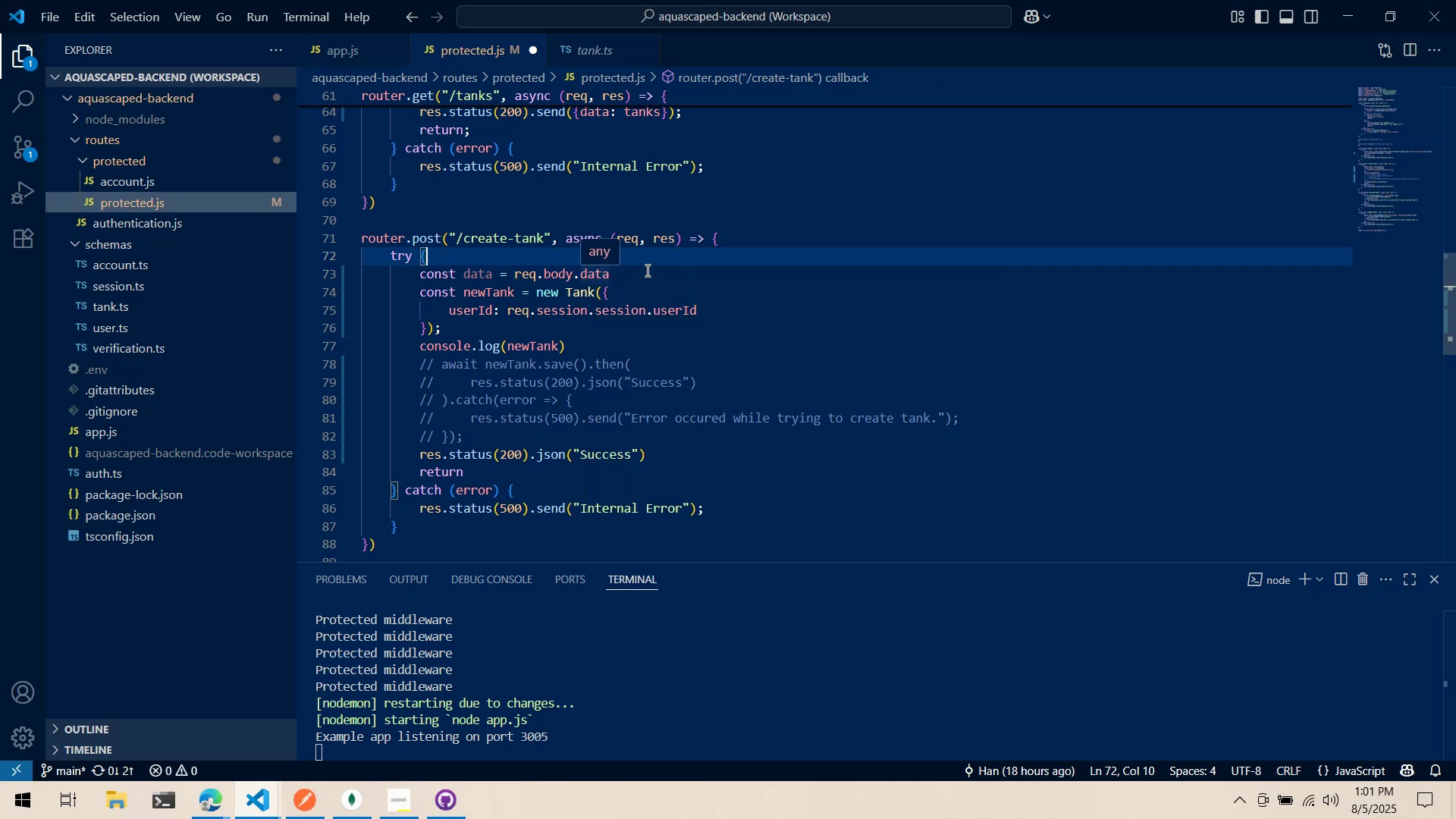 
left_click([646, 270])
 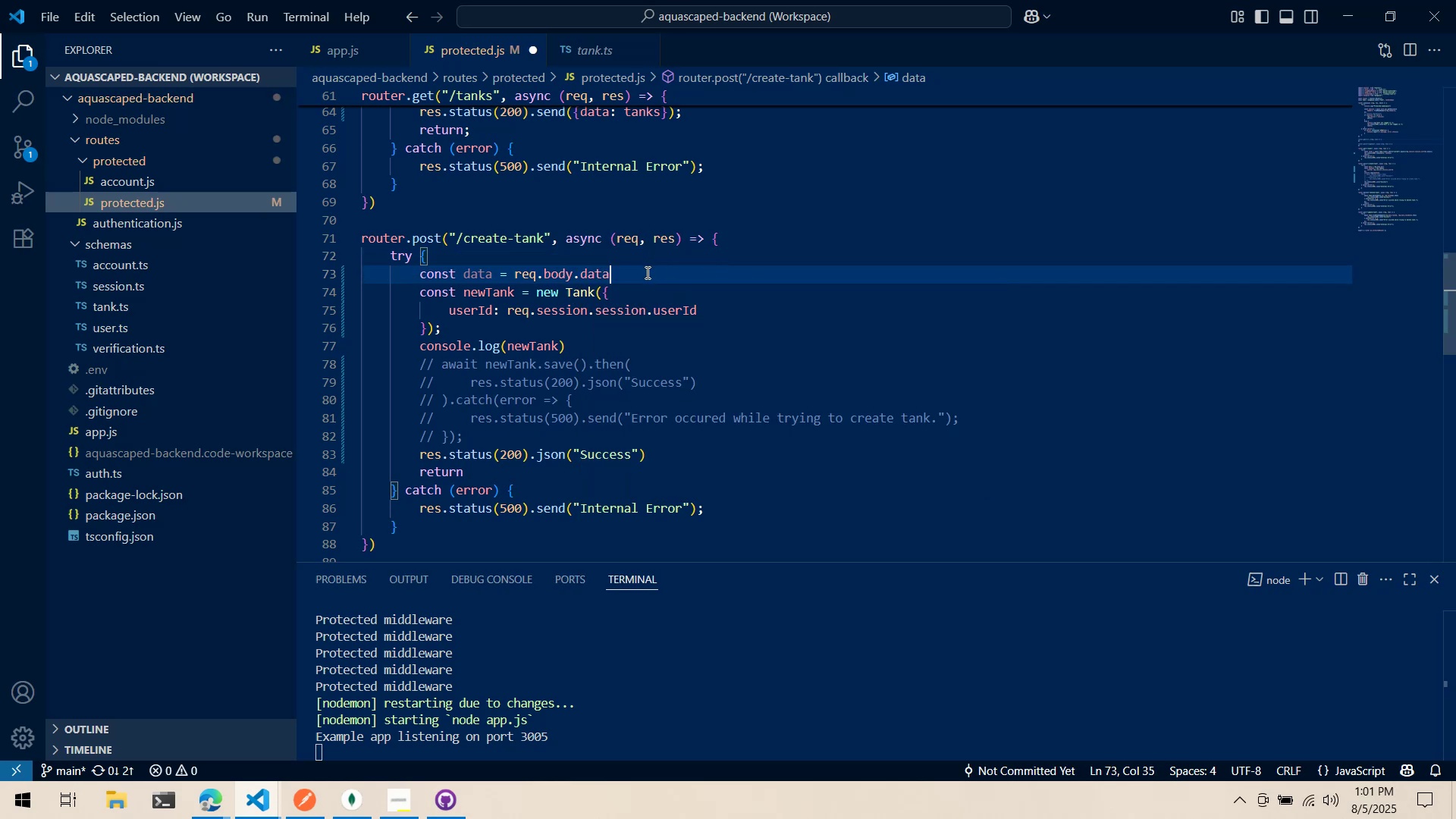 
key(Enter)
 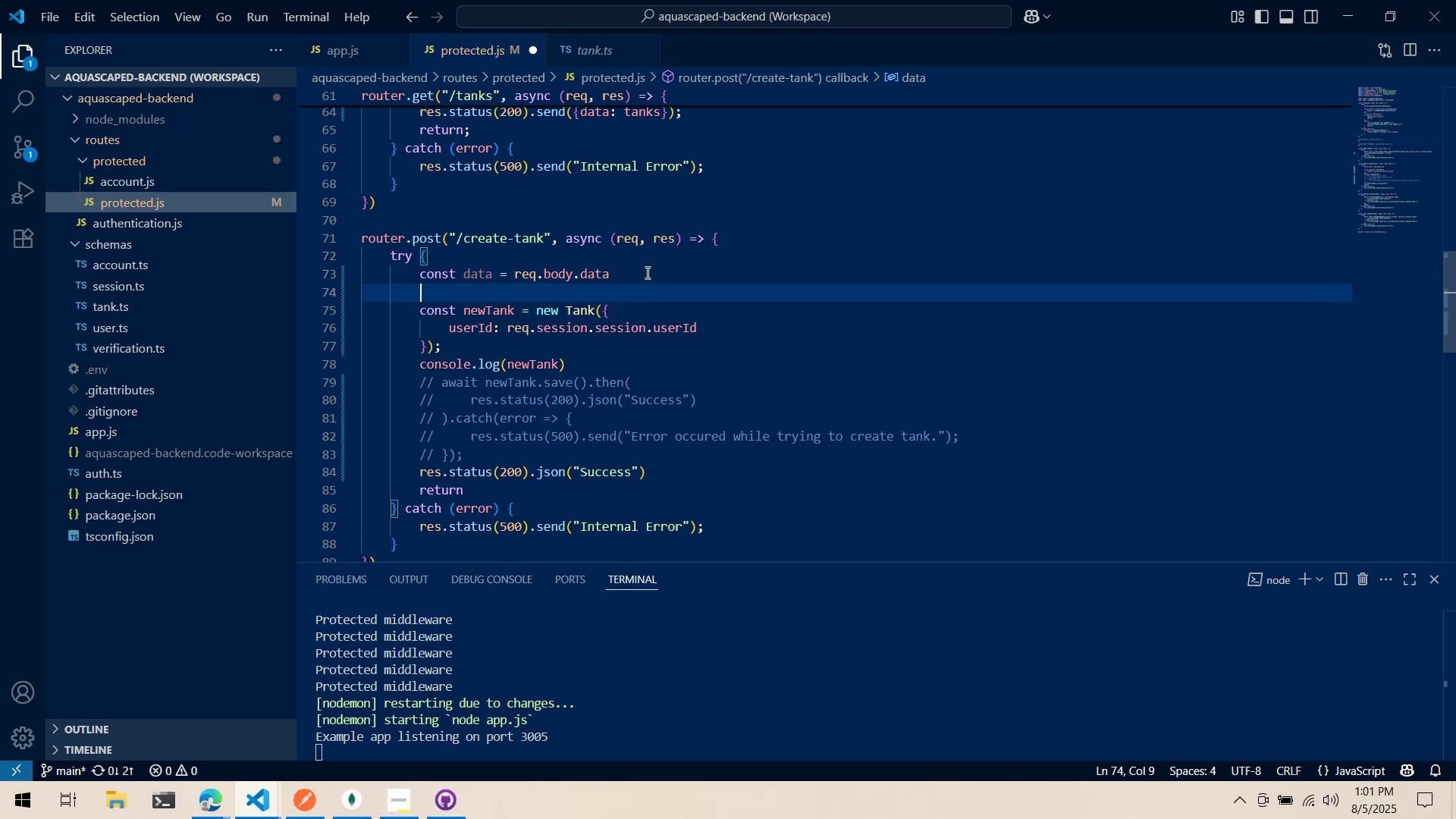 
type(consoel.log(data)
 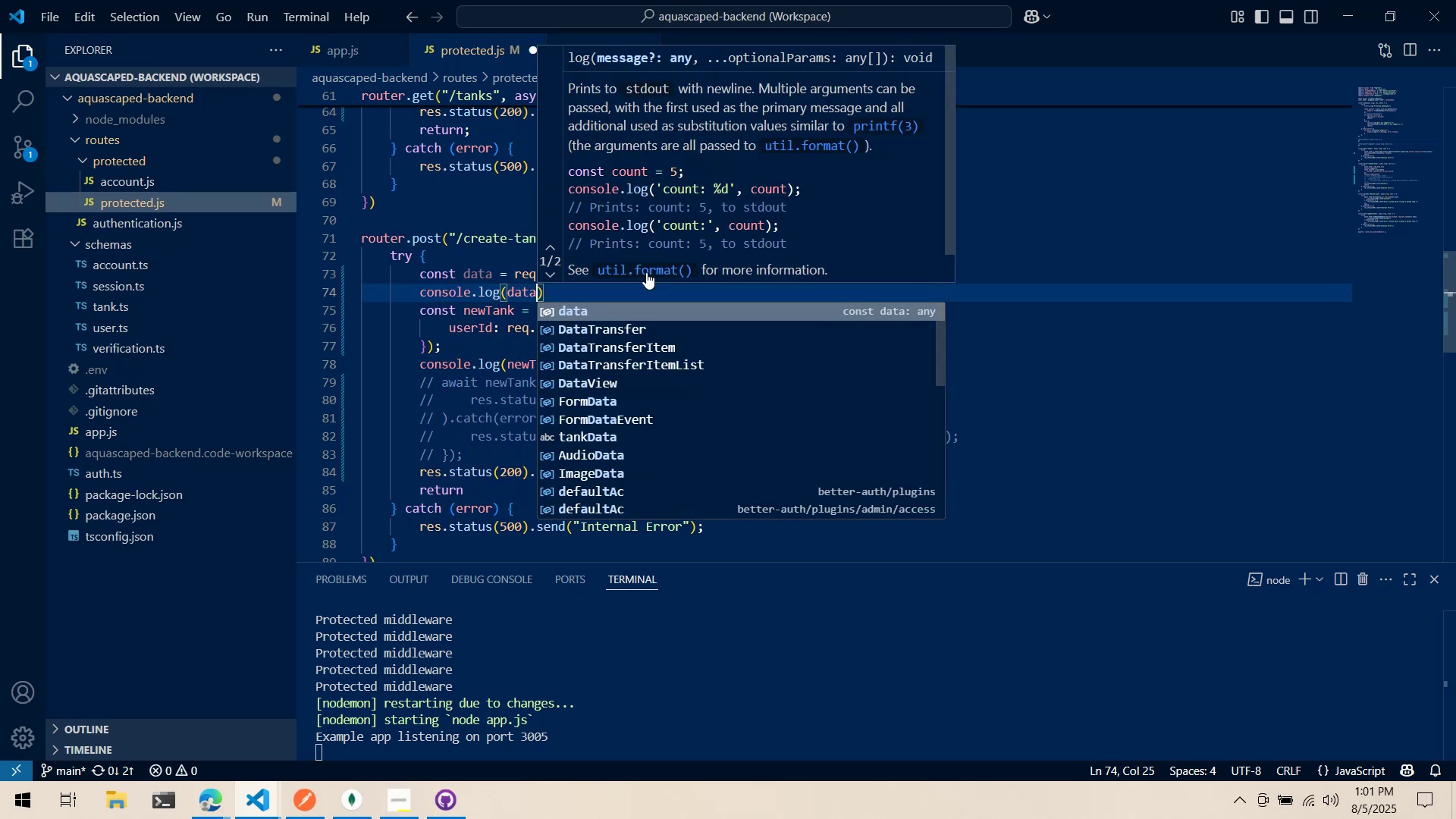 
key(Control+ControlLeft)
 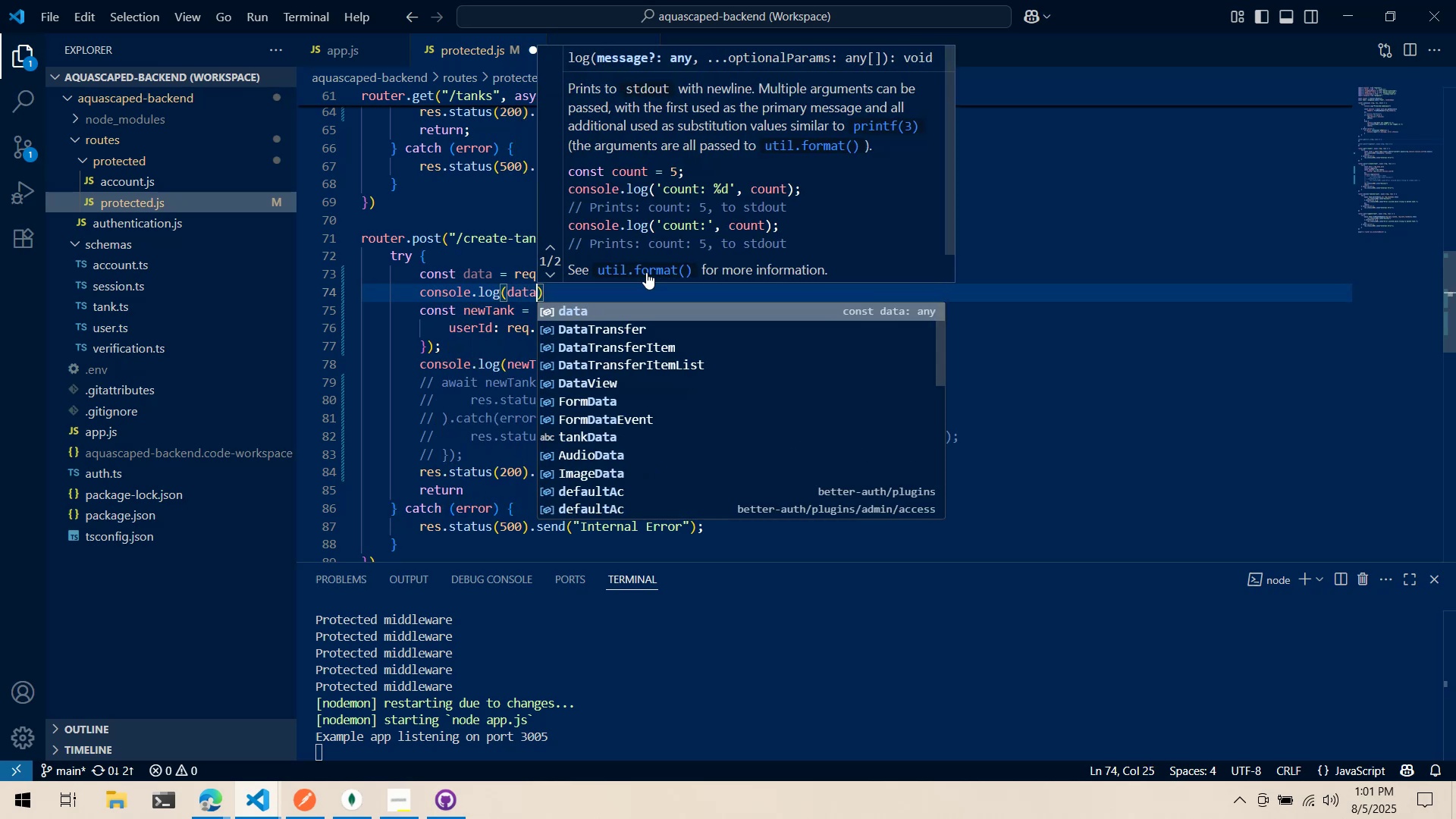 
key(Control+S)
 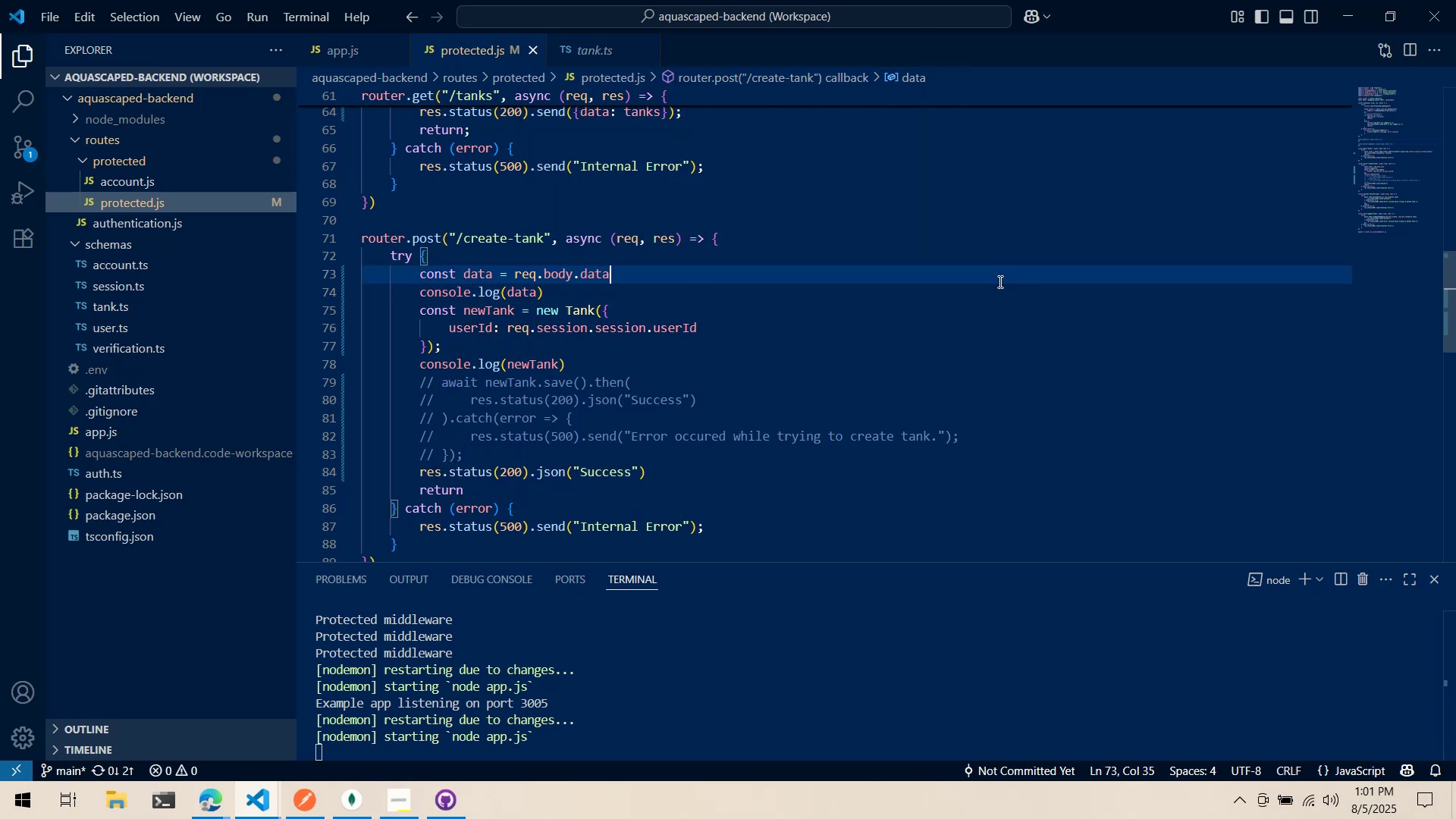 
key(Alt+AltLeft)
 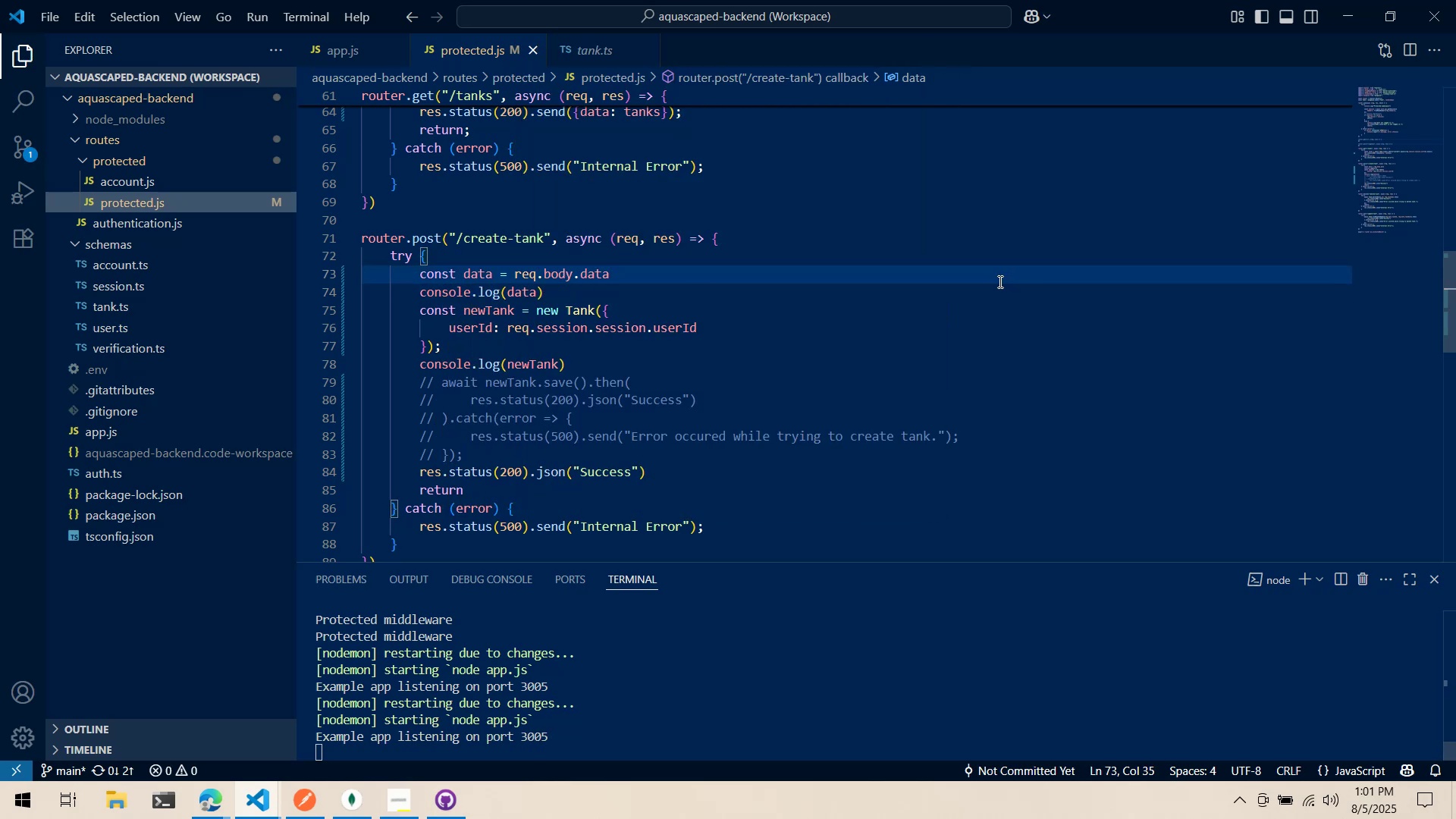 
hold_key(key=Tab, duration=1.03)
 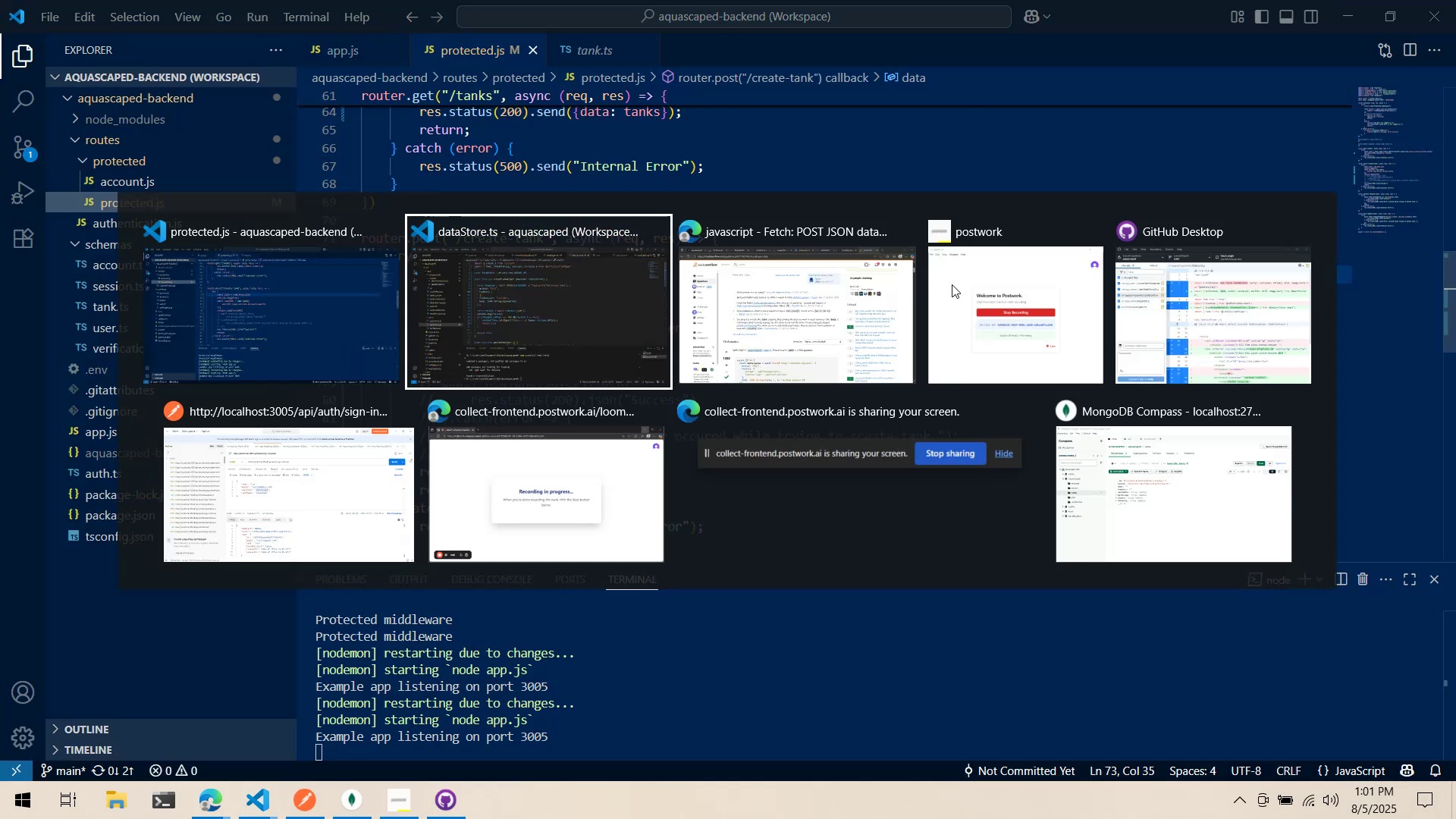 
key(Alt+AltLeft)
 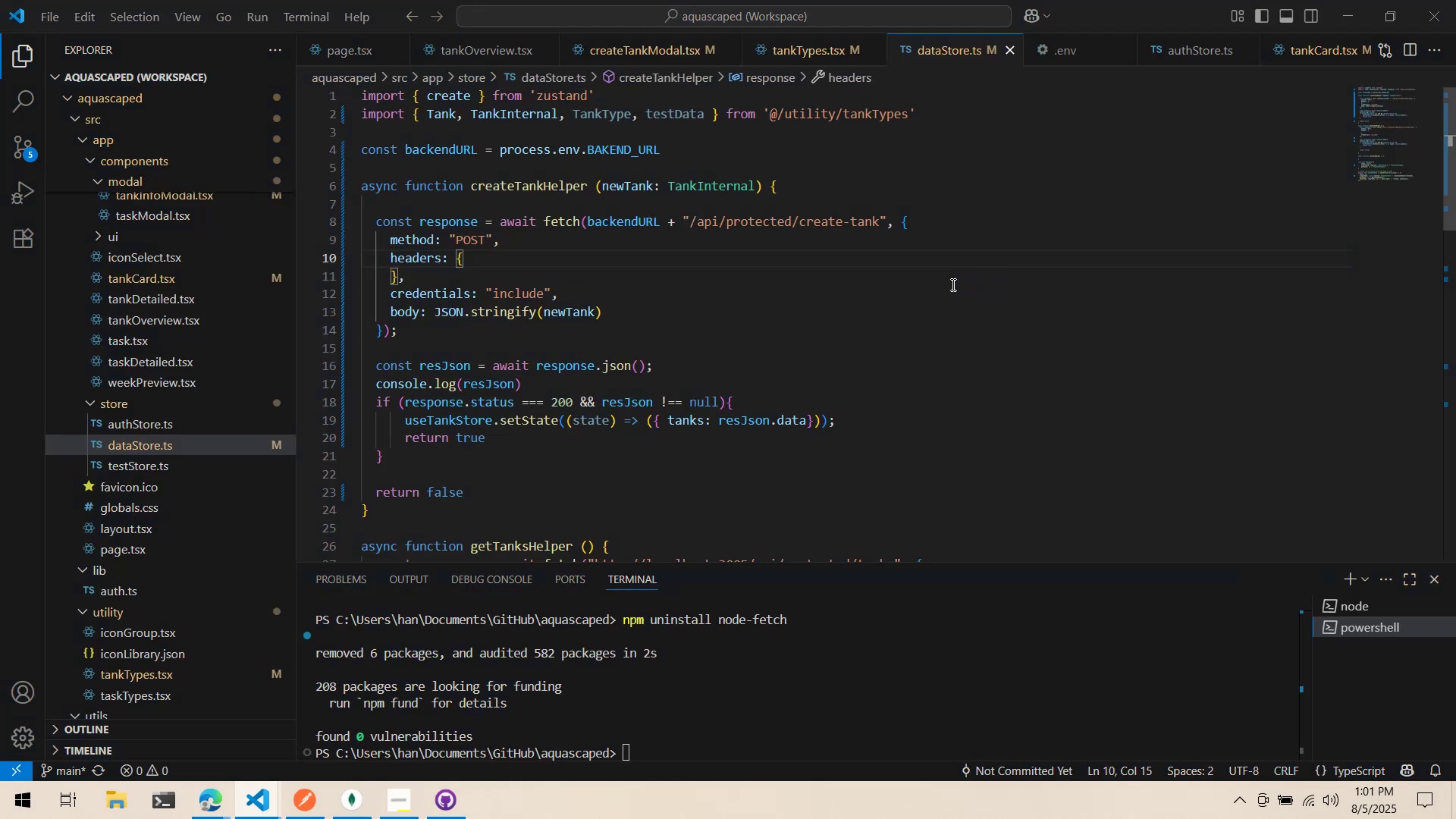 
key(Alt+Tab)
 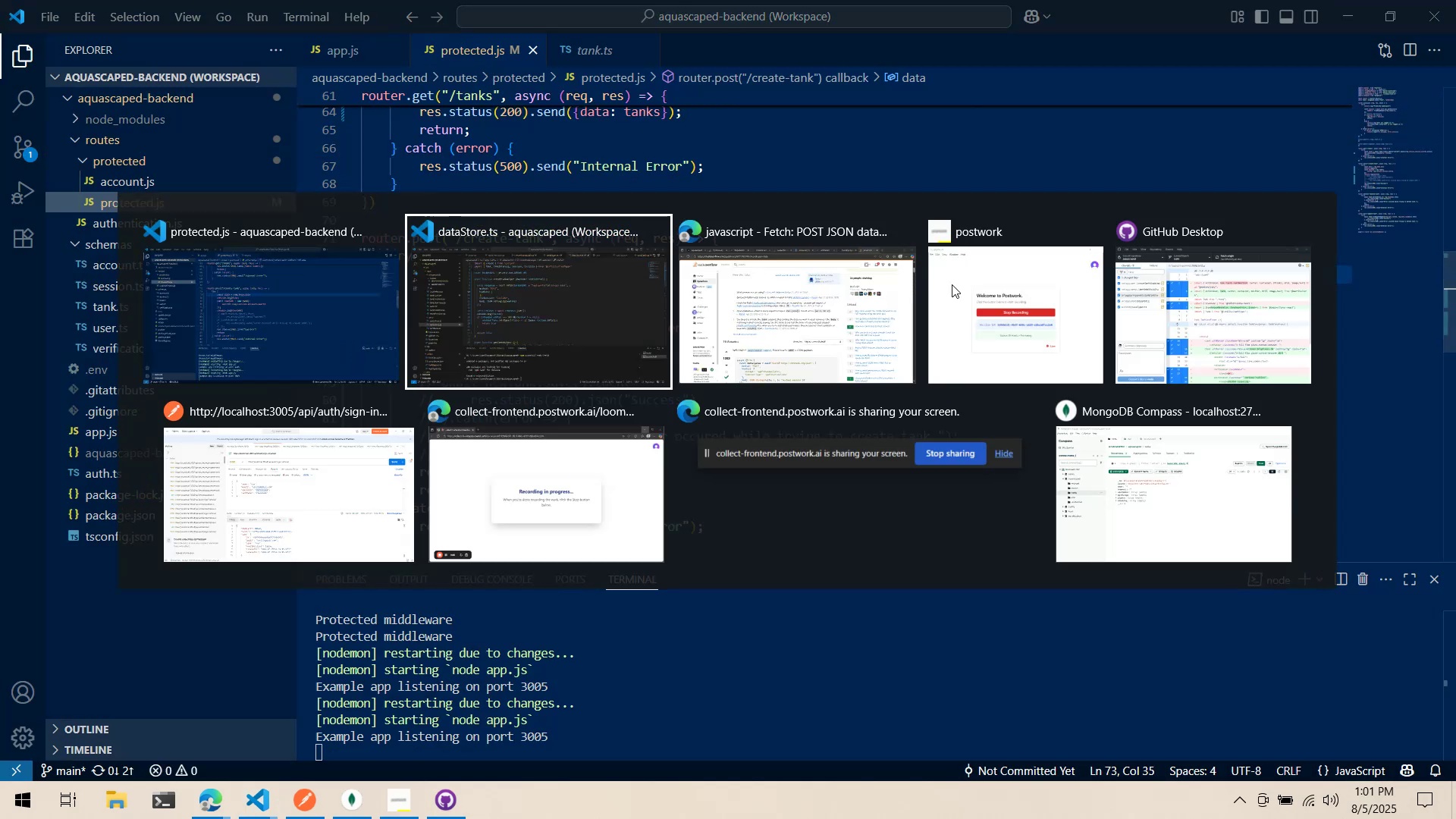 
key(Alt+Tab)
 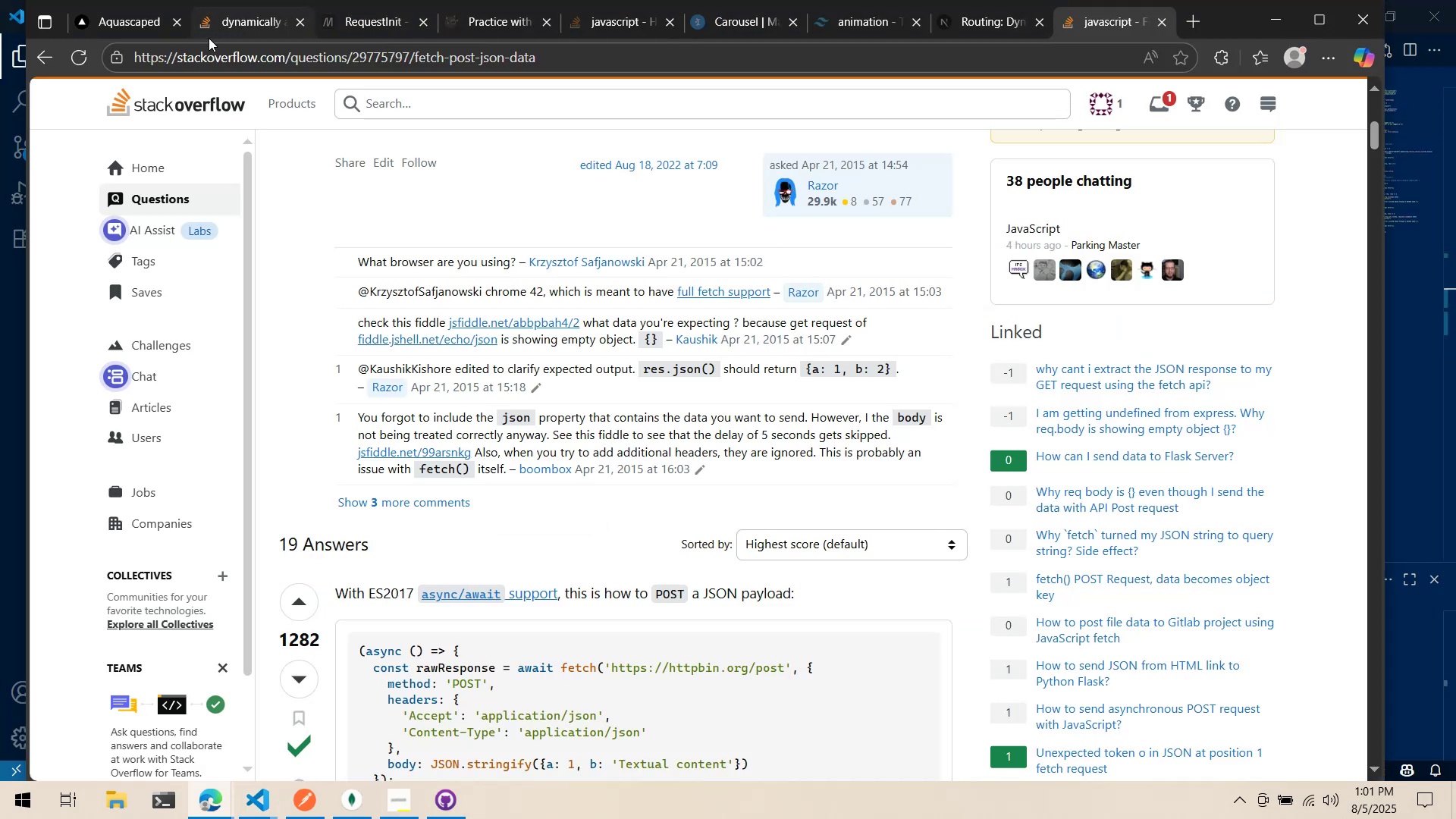 
left_click([120, 20])
 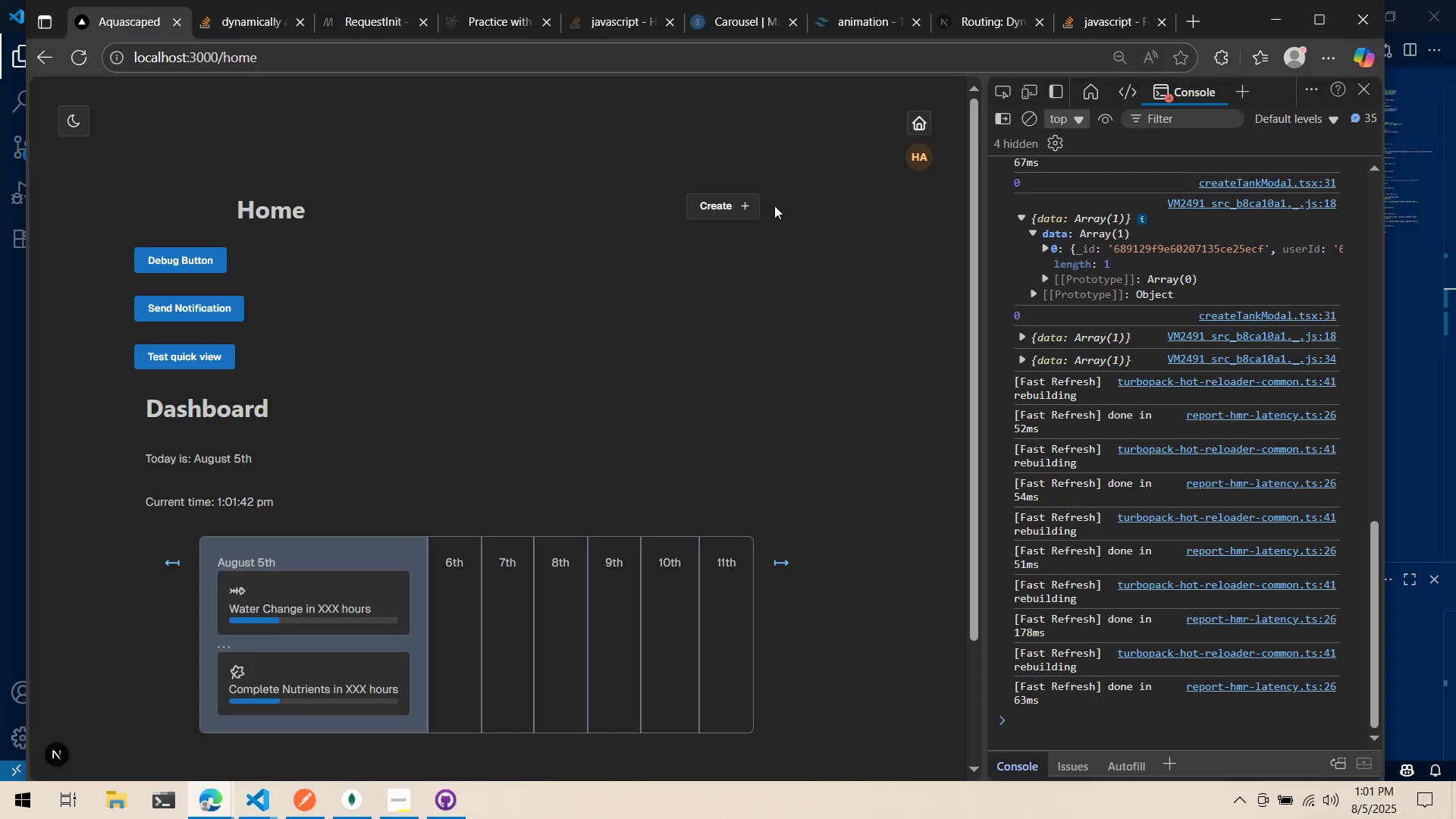 
left_click([715, 206])
 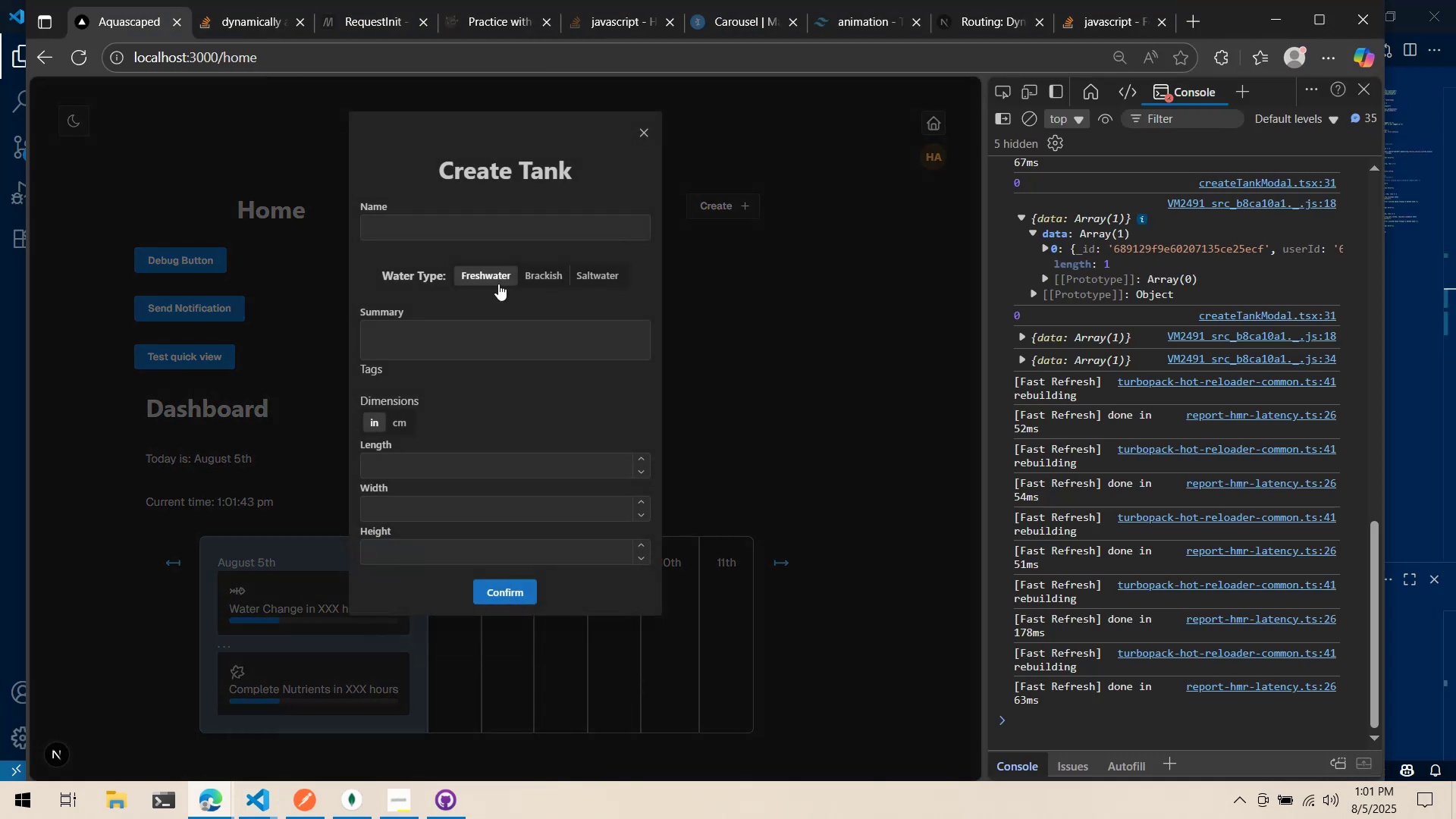 
left_click([463, 224])
 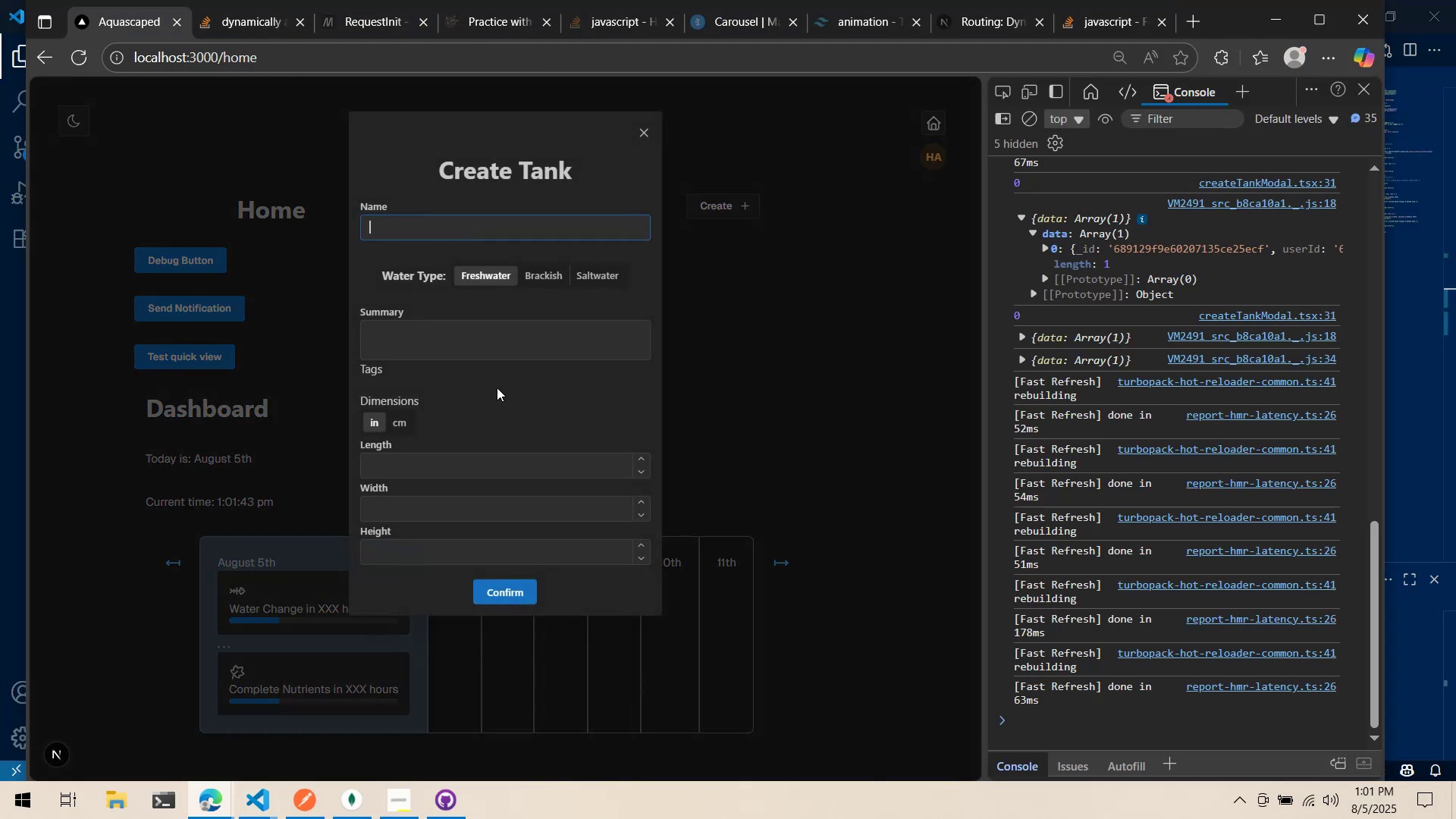 
type(123)
 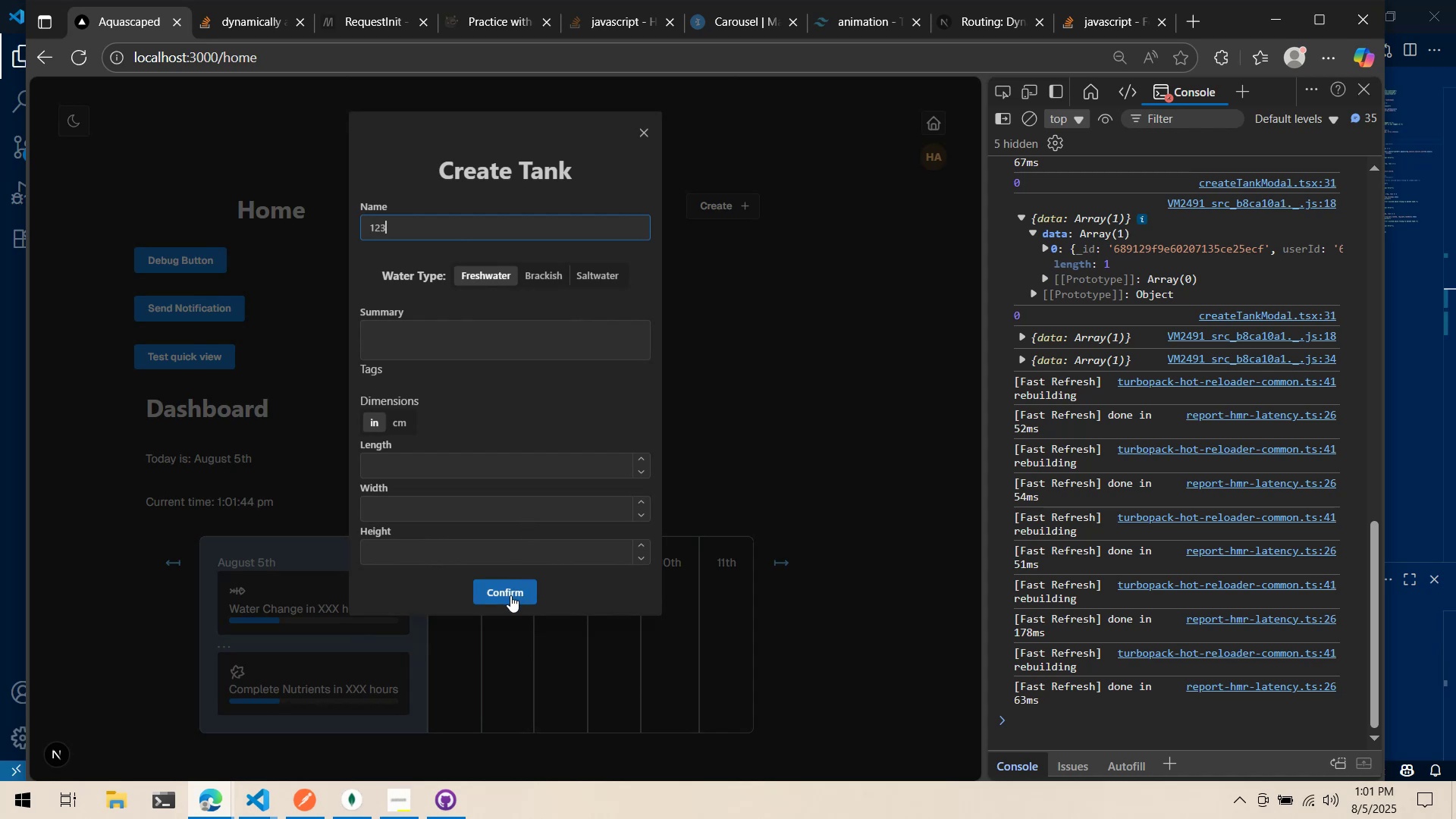 
left_click([510, 595])
 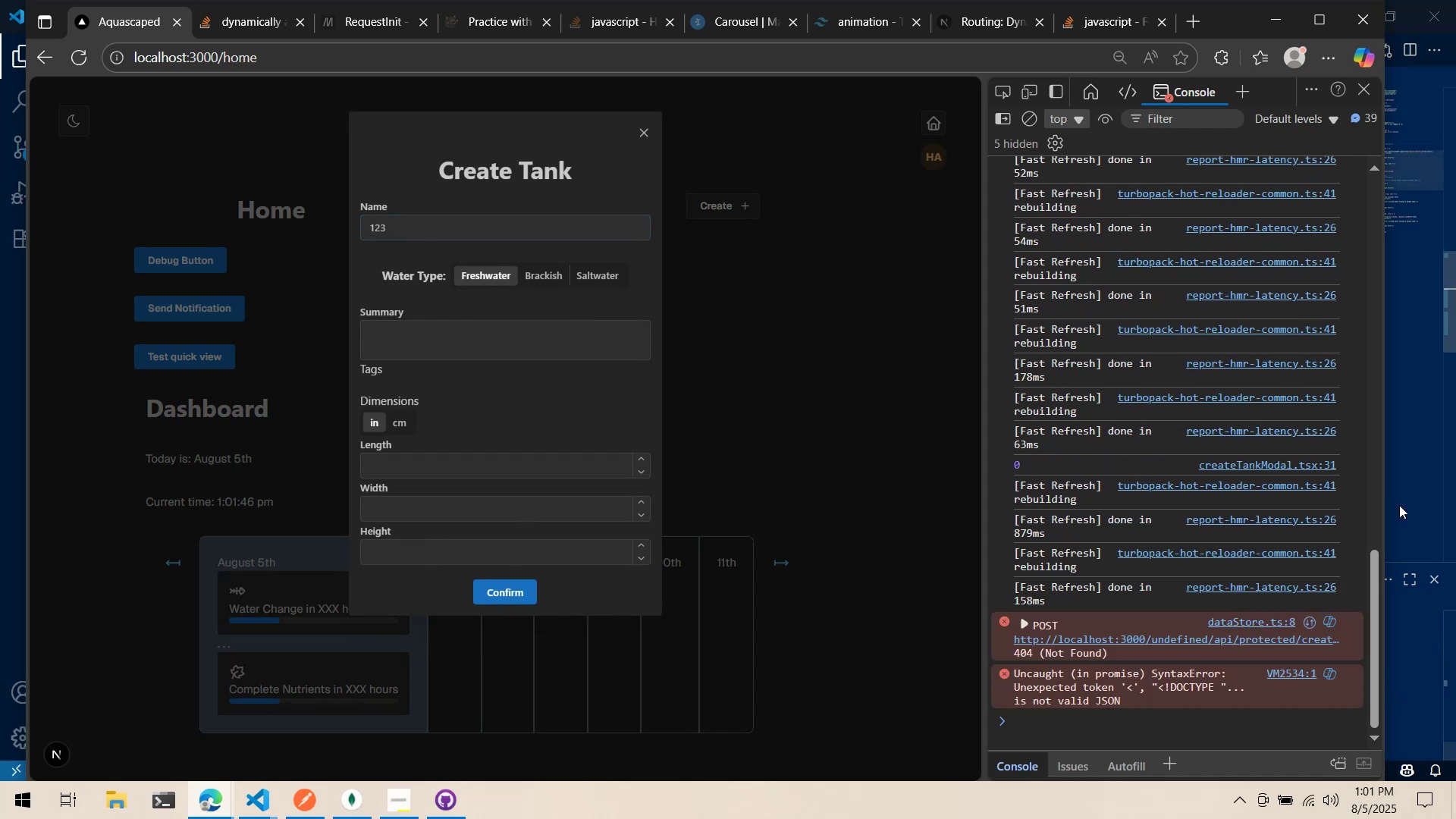 
left_click([1401, 503])
 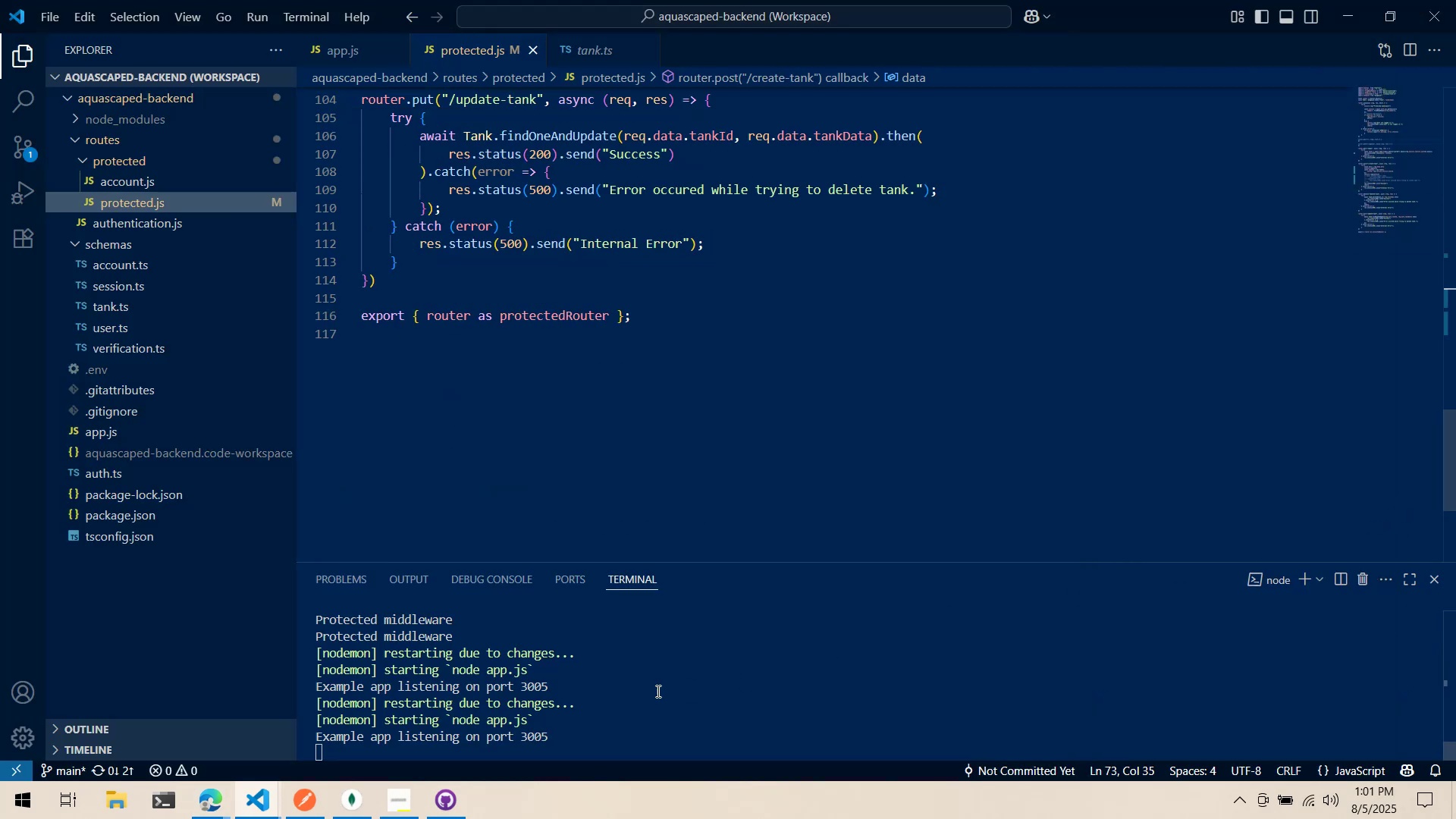 
scroll: coordinate [630, 544], scroll_direction: up, amount: 14.0
 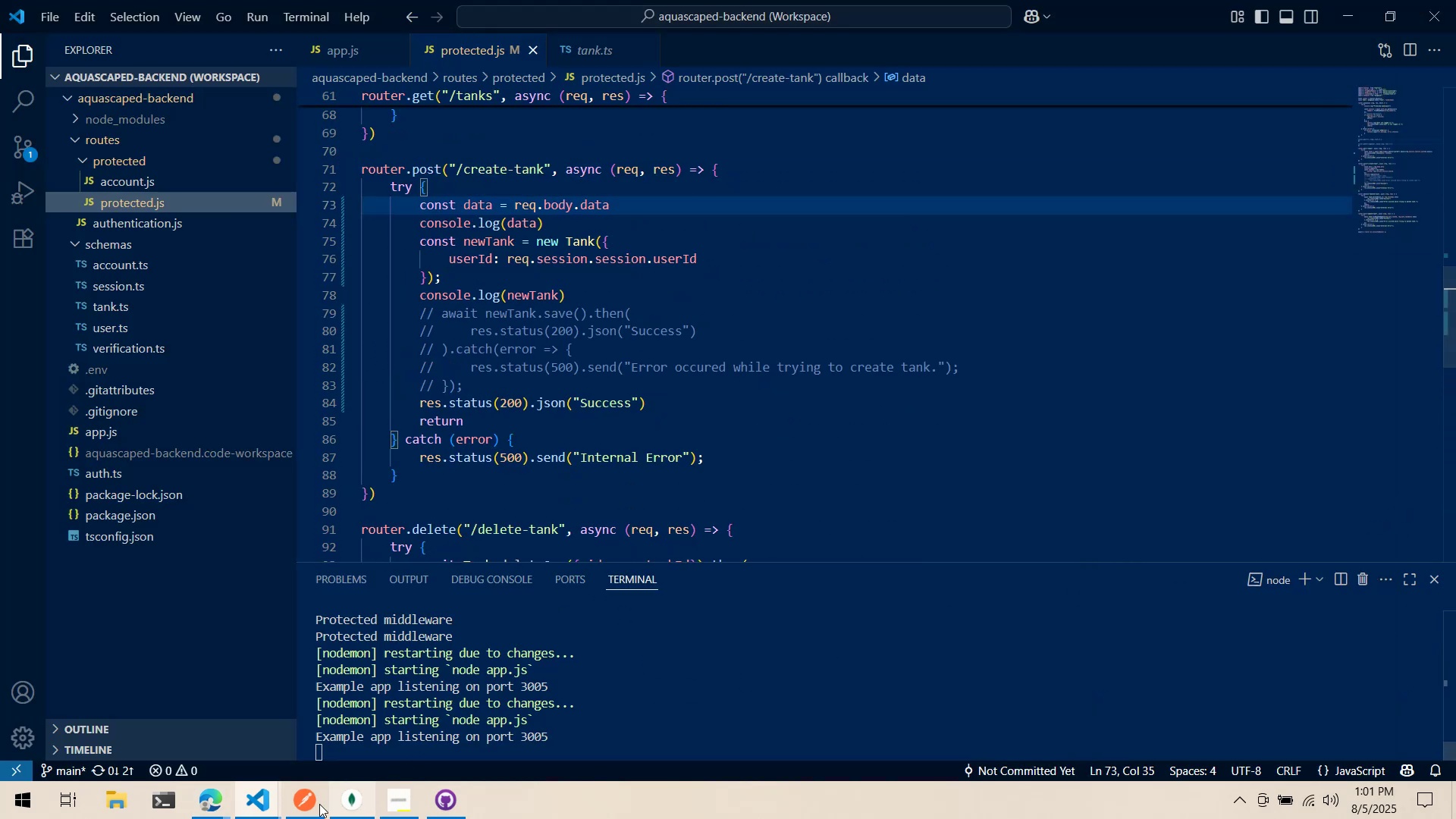 
left_click([318, 804])
 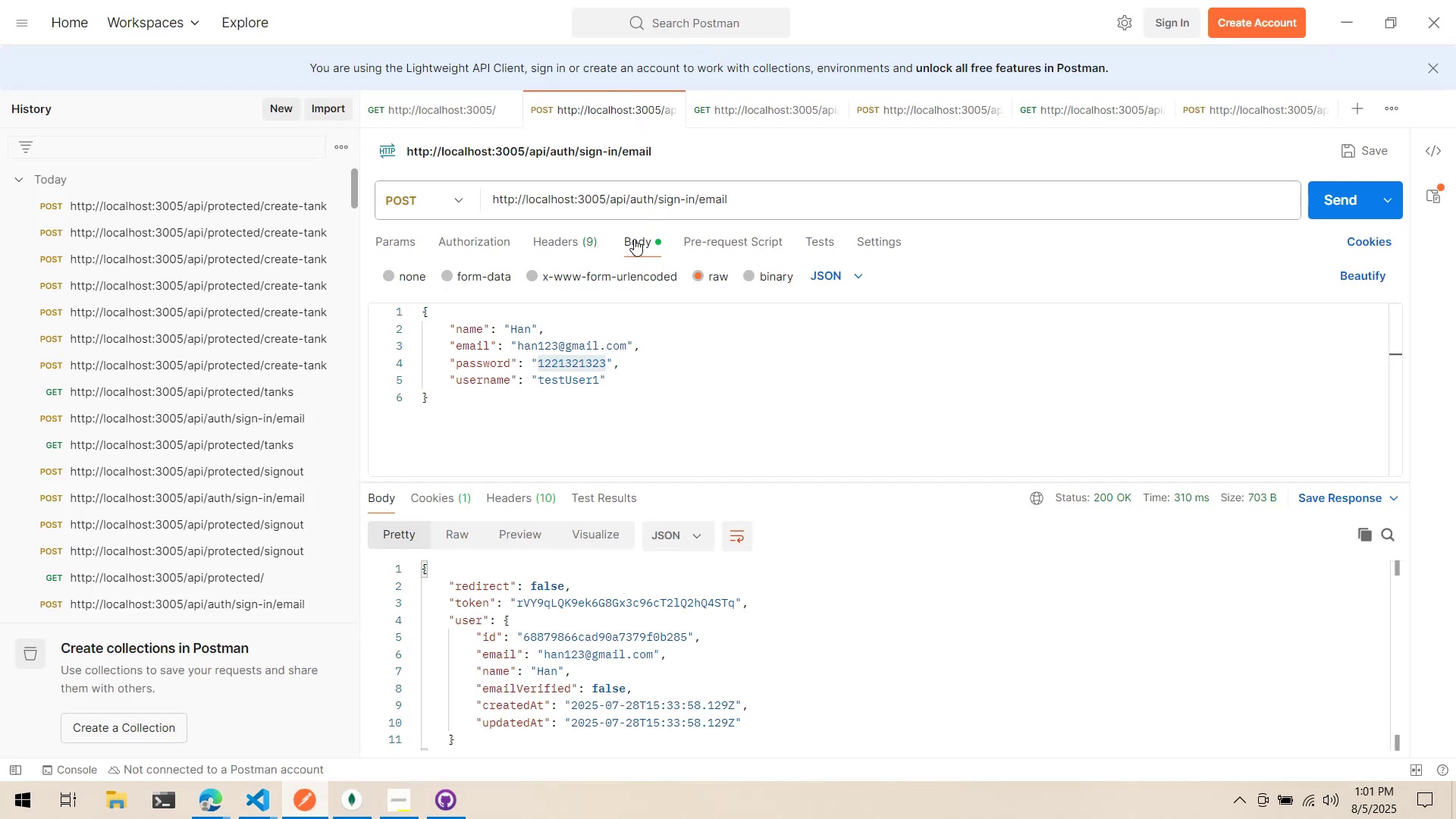 
left_click([927, 112])
 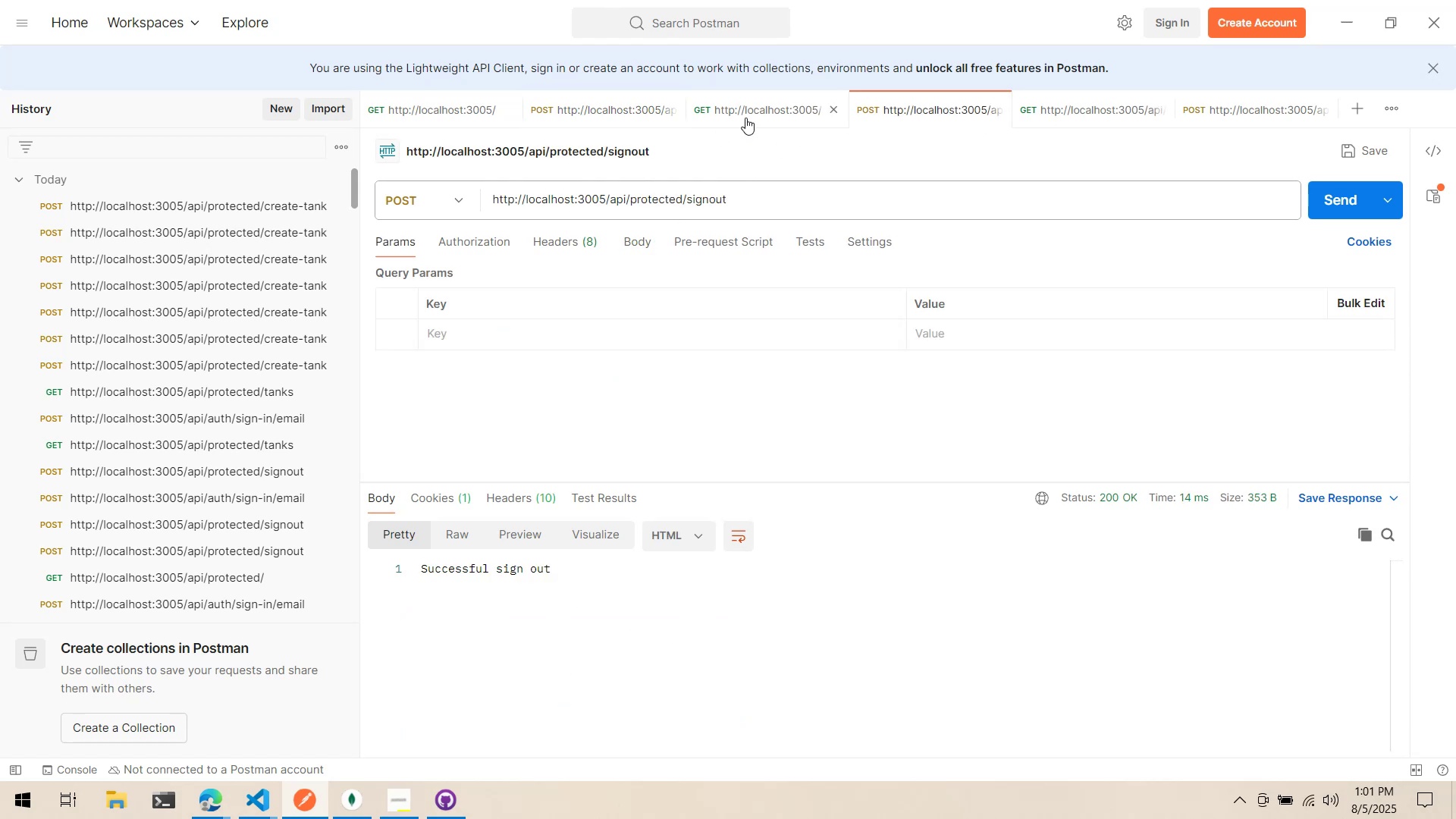 
double_click([632, 114])
 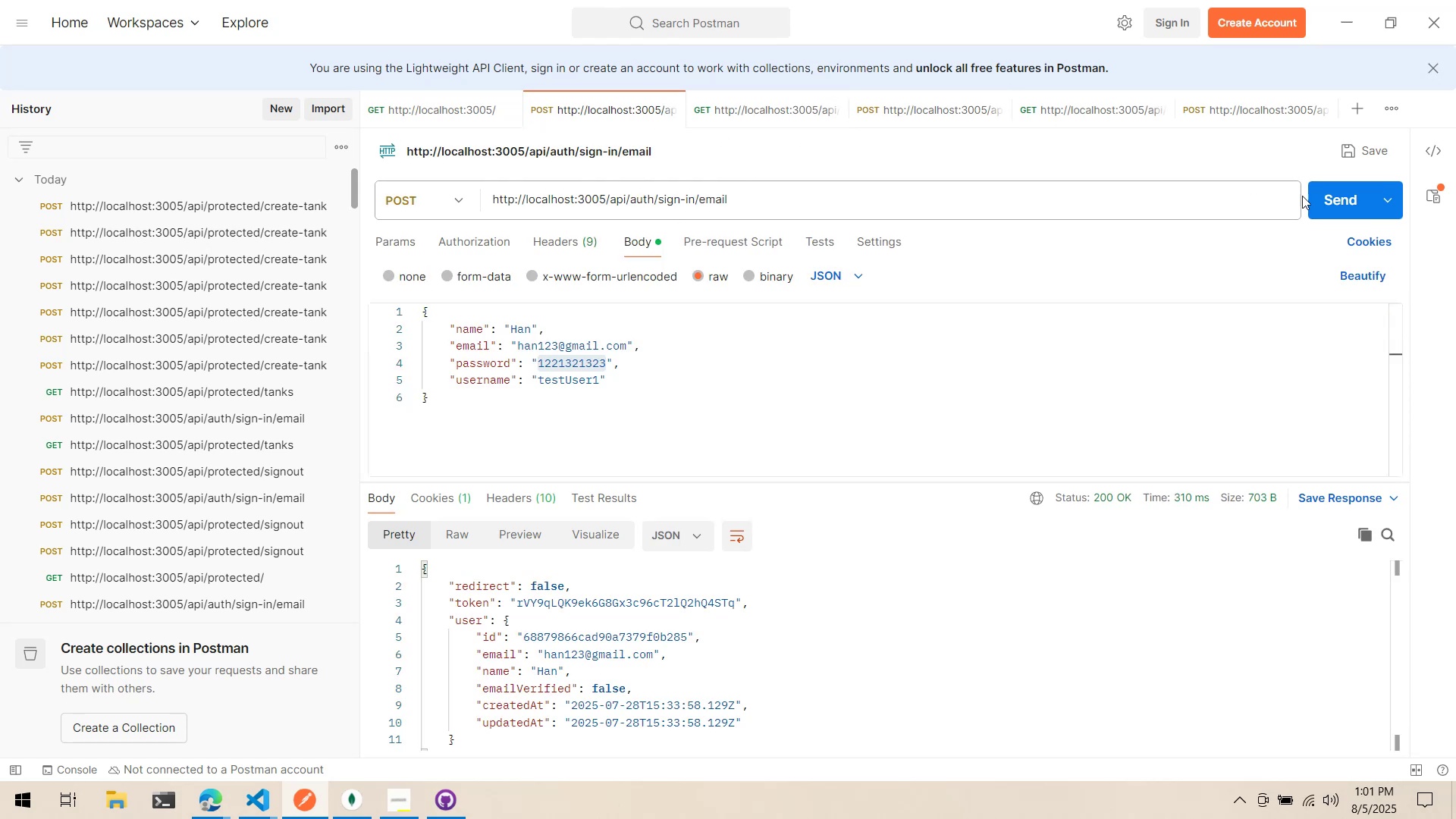 
left_click([1322, 192])
 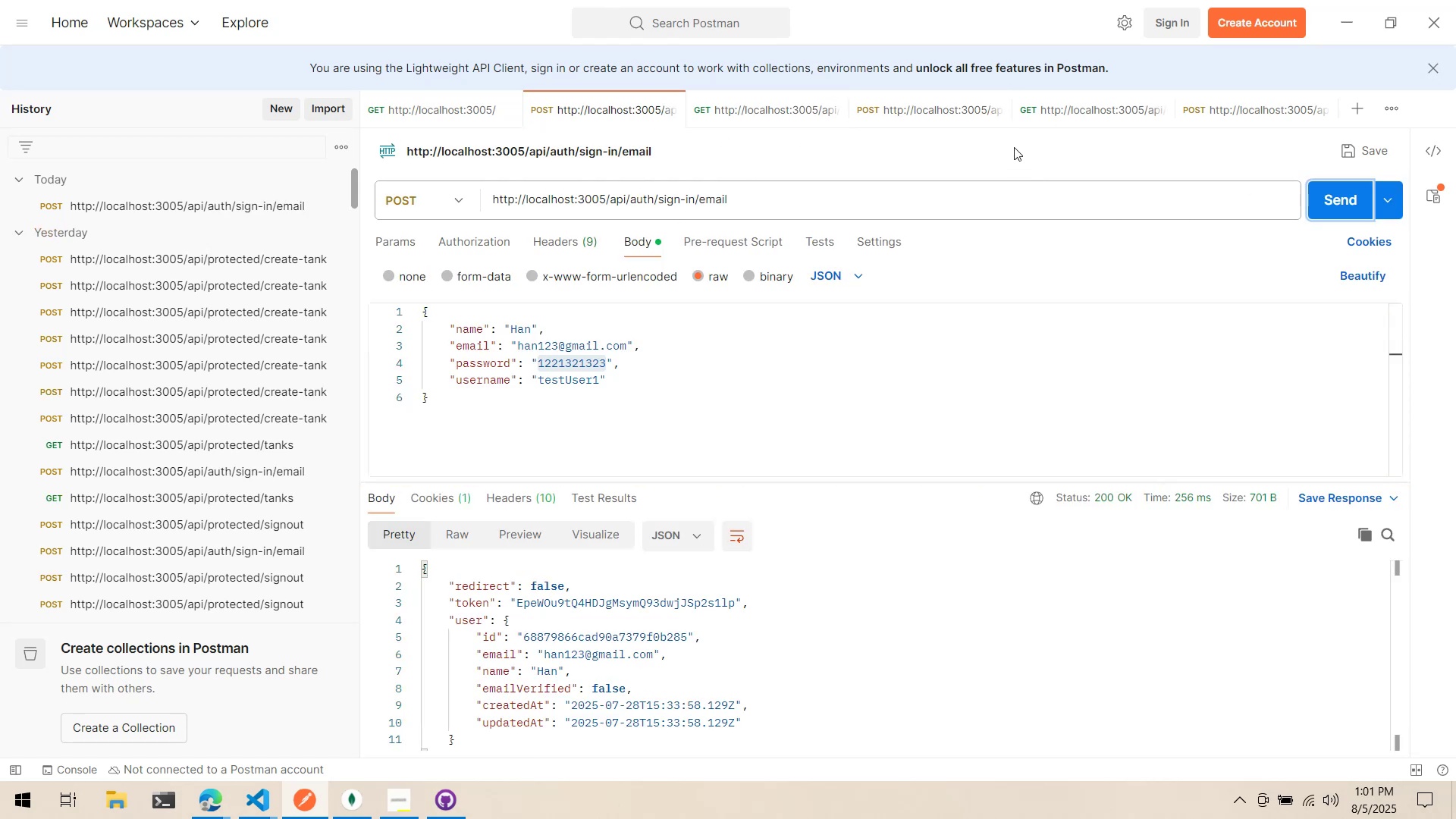 
left_click([1075, 105])
 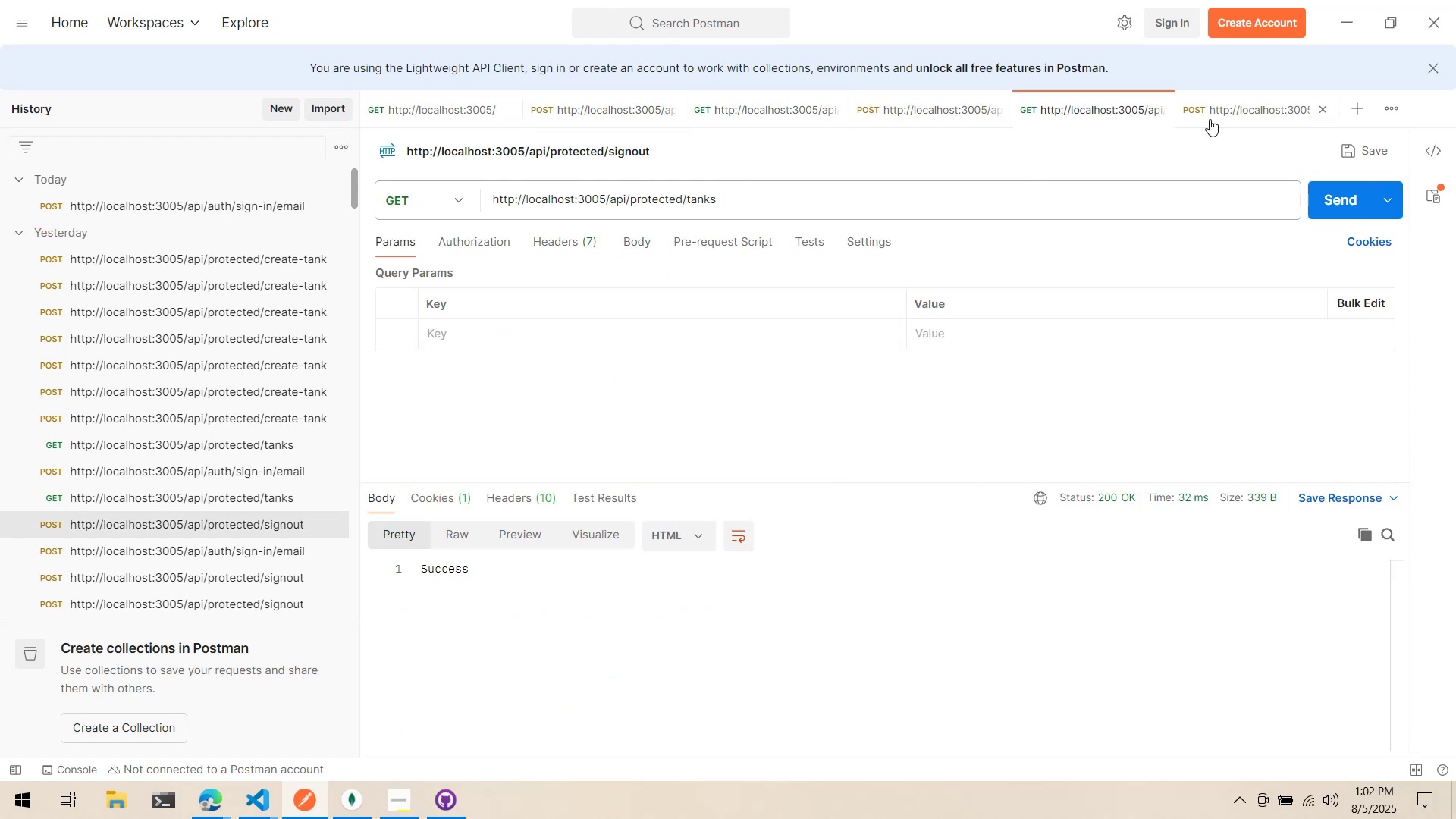 
left_click([1215, 117])
 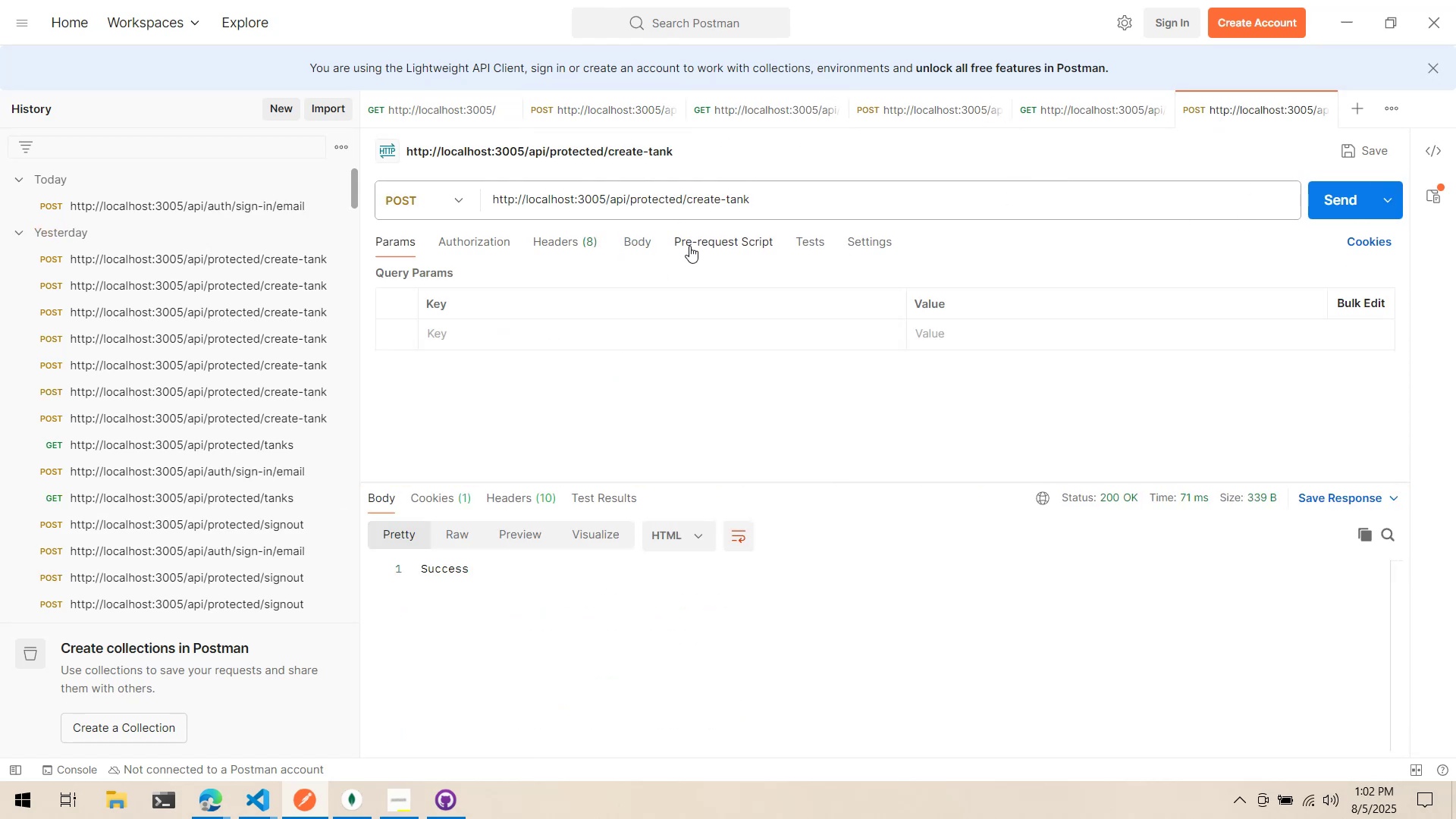 
double_click([645, 235])
 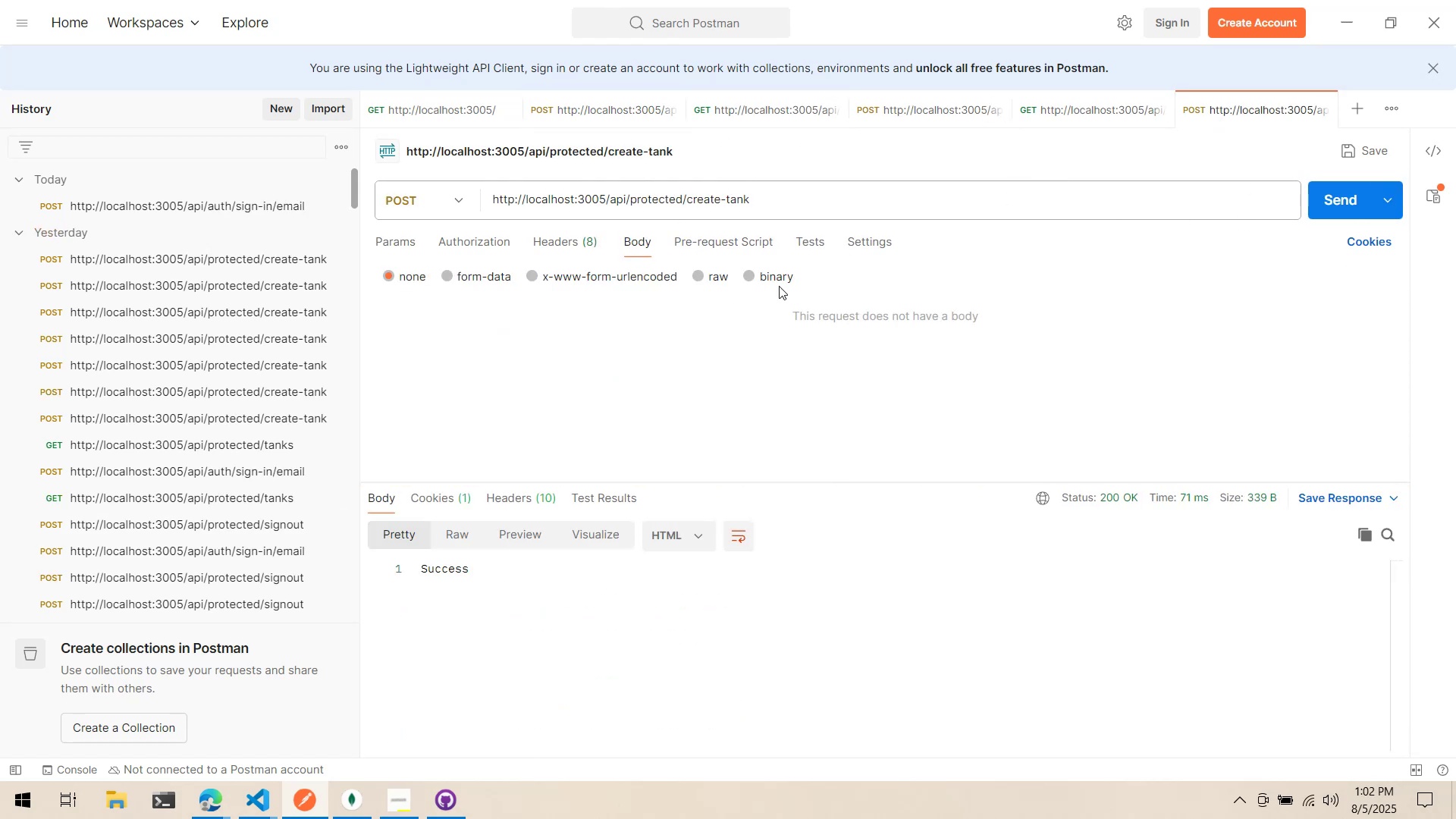 
left_click([709, 281])
 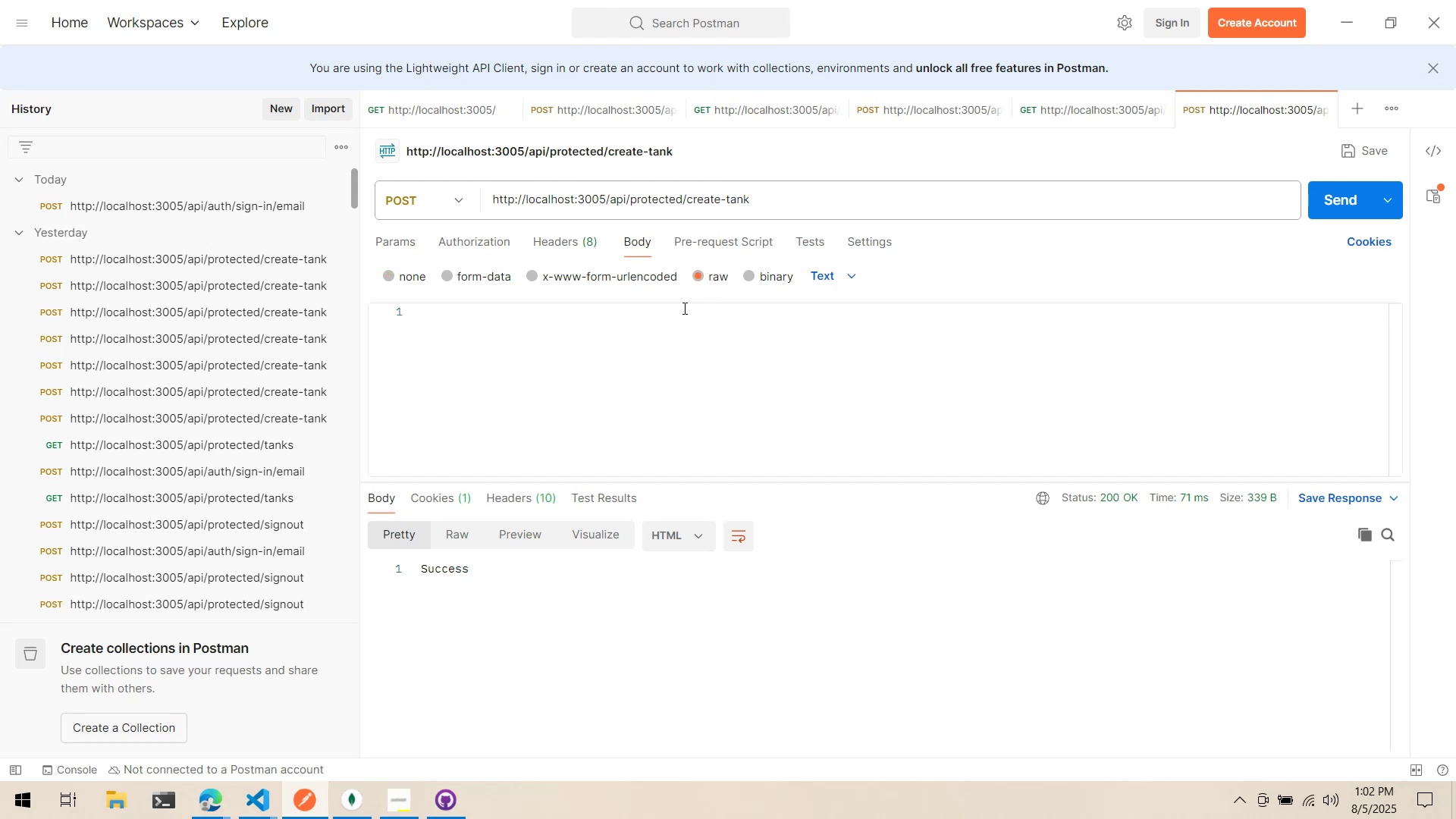 
left_click([683, 308])
 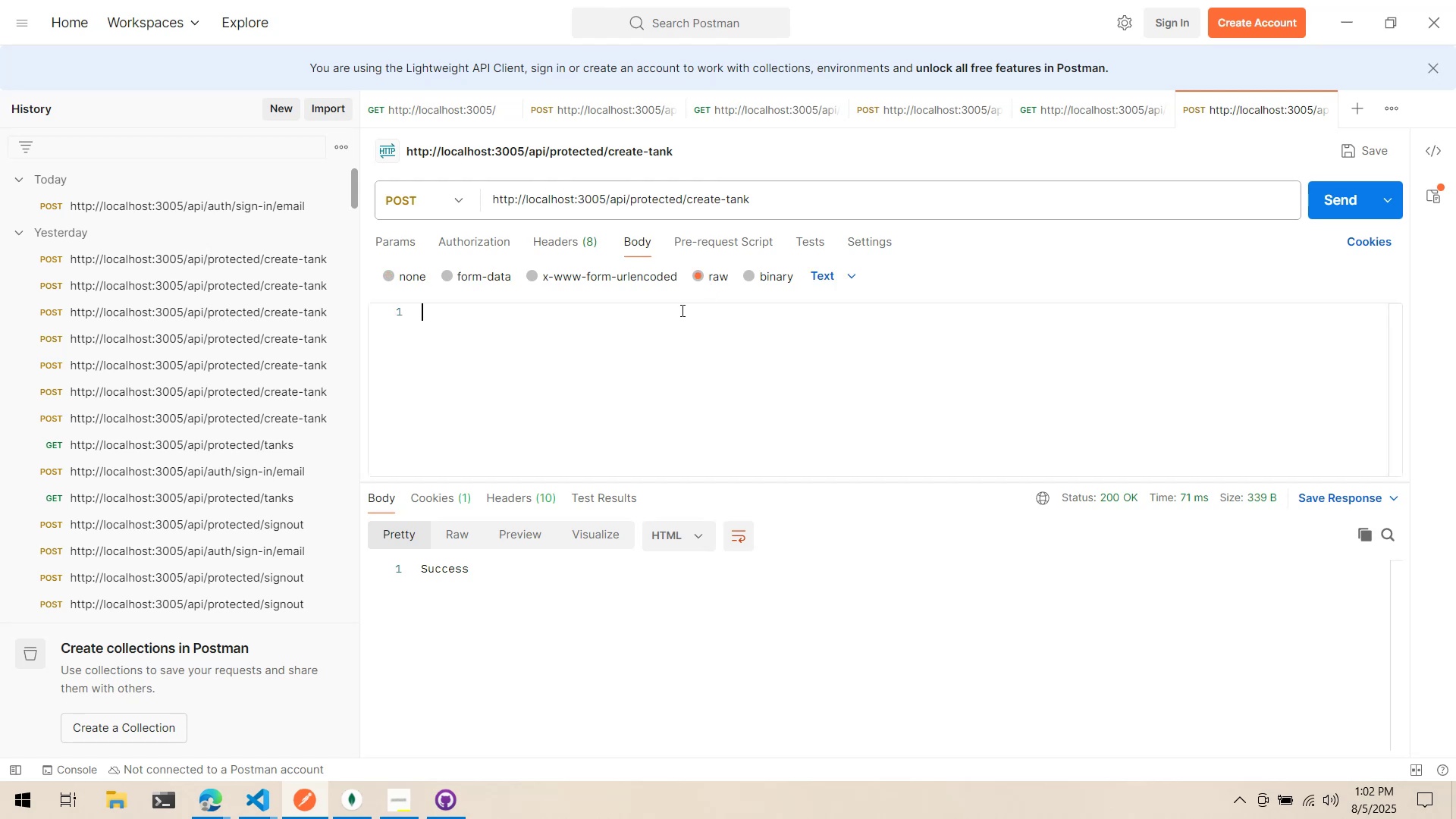 
key(Shift+ShiftLeft)
 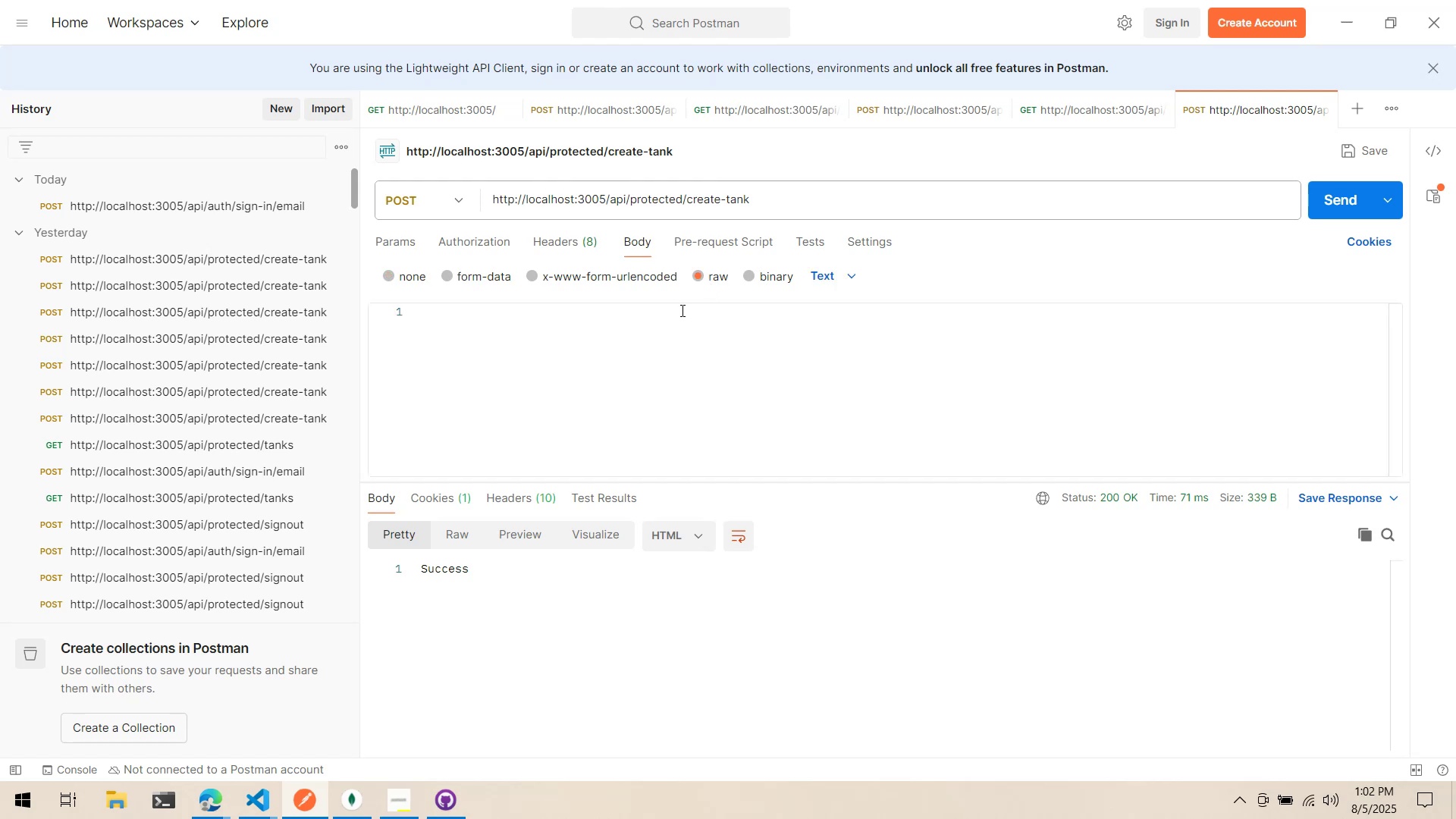 
key(Shift+BracketLeft)
 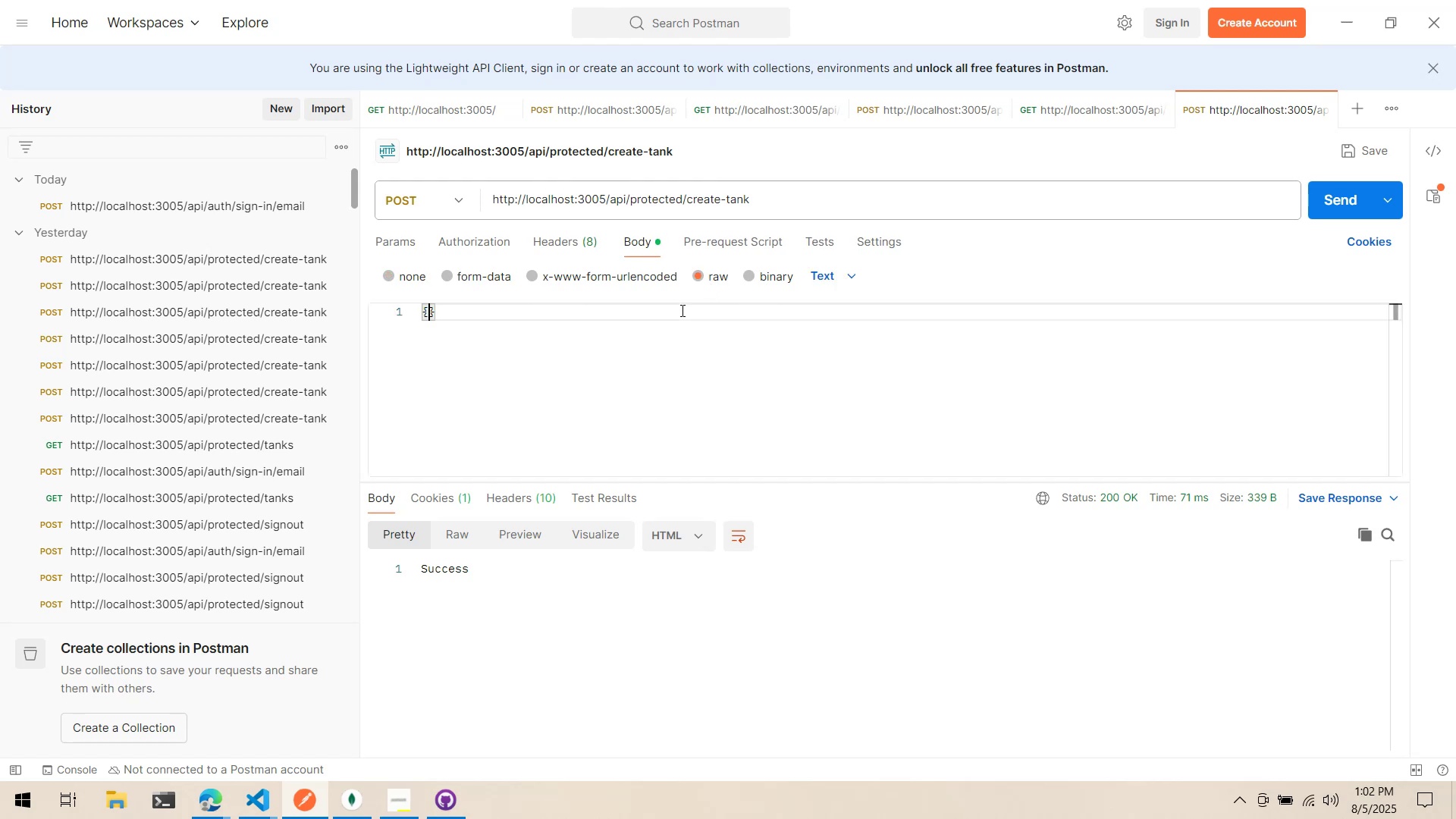 
key(Enter)
 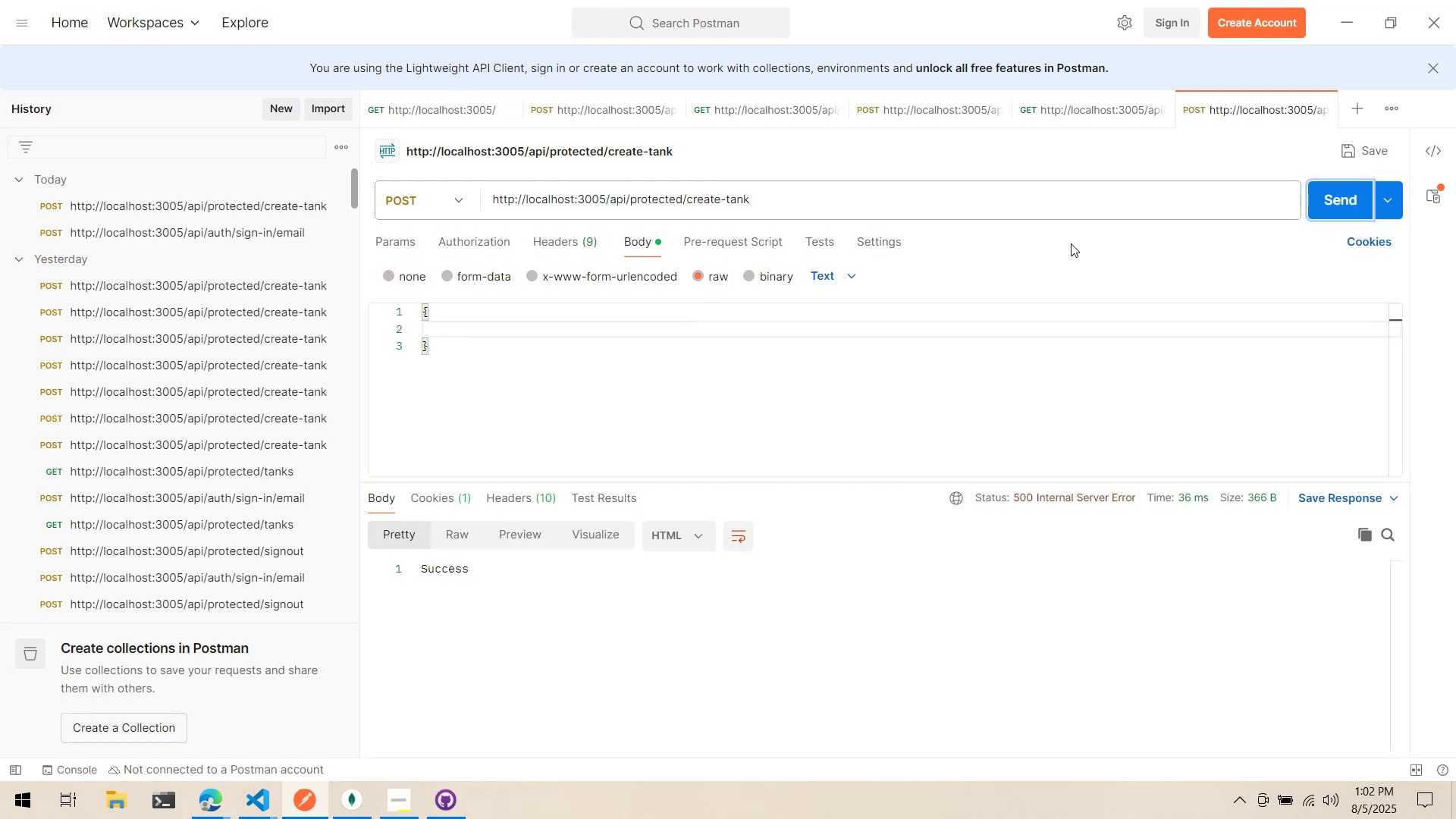 
key(Alt+AltLeft)
 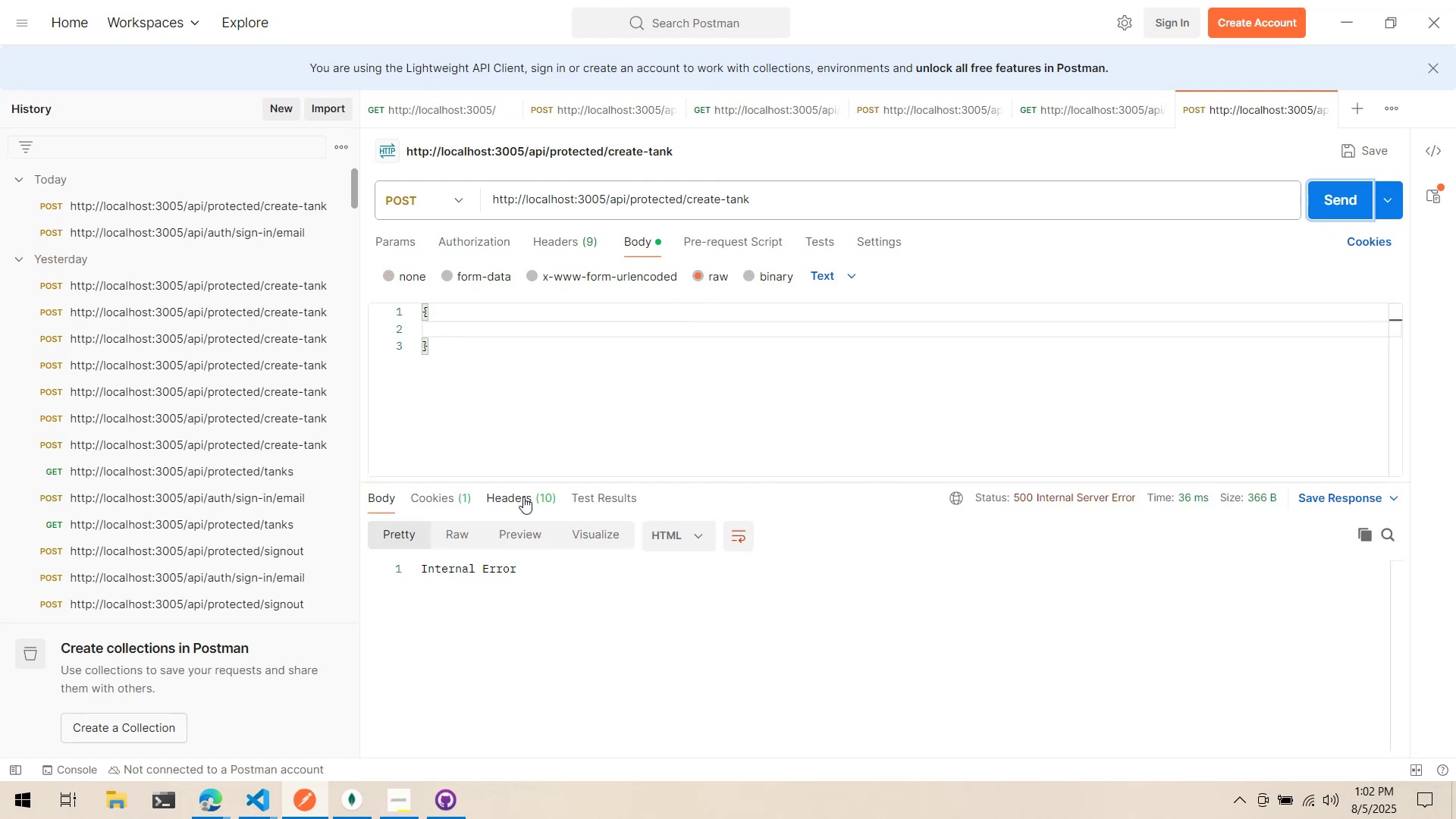 
key(Alt+Tab)
 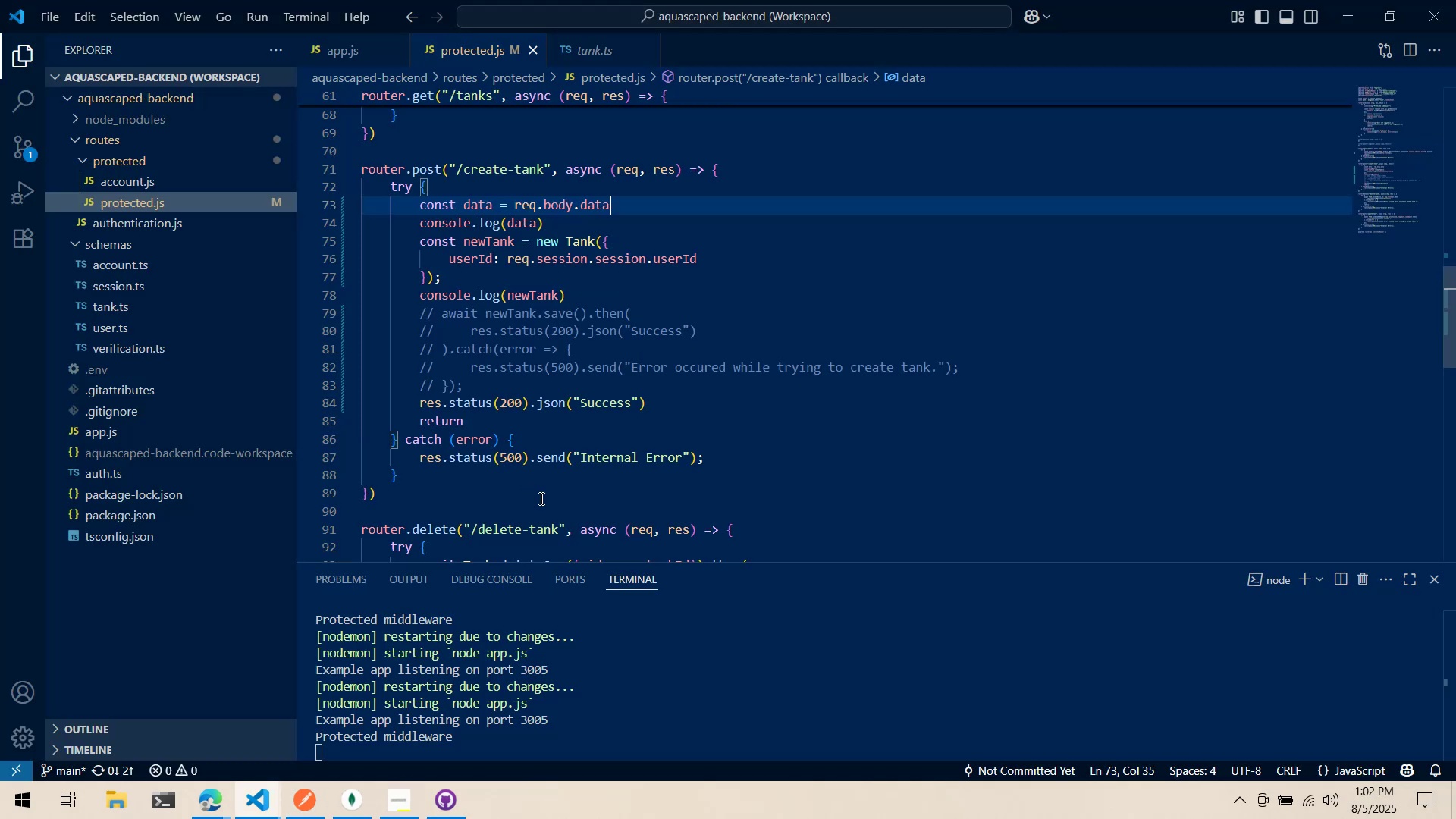 
scroll: coordinate [648, 642], scroll_direction: down, amount: 1.0
 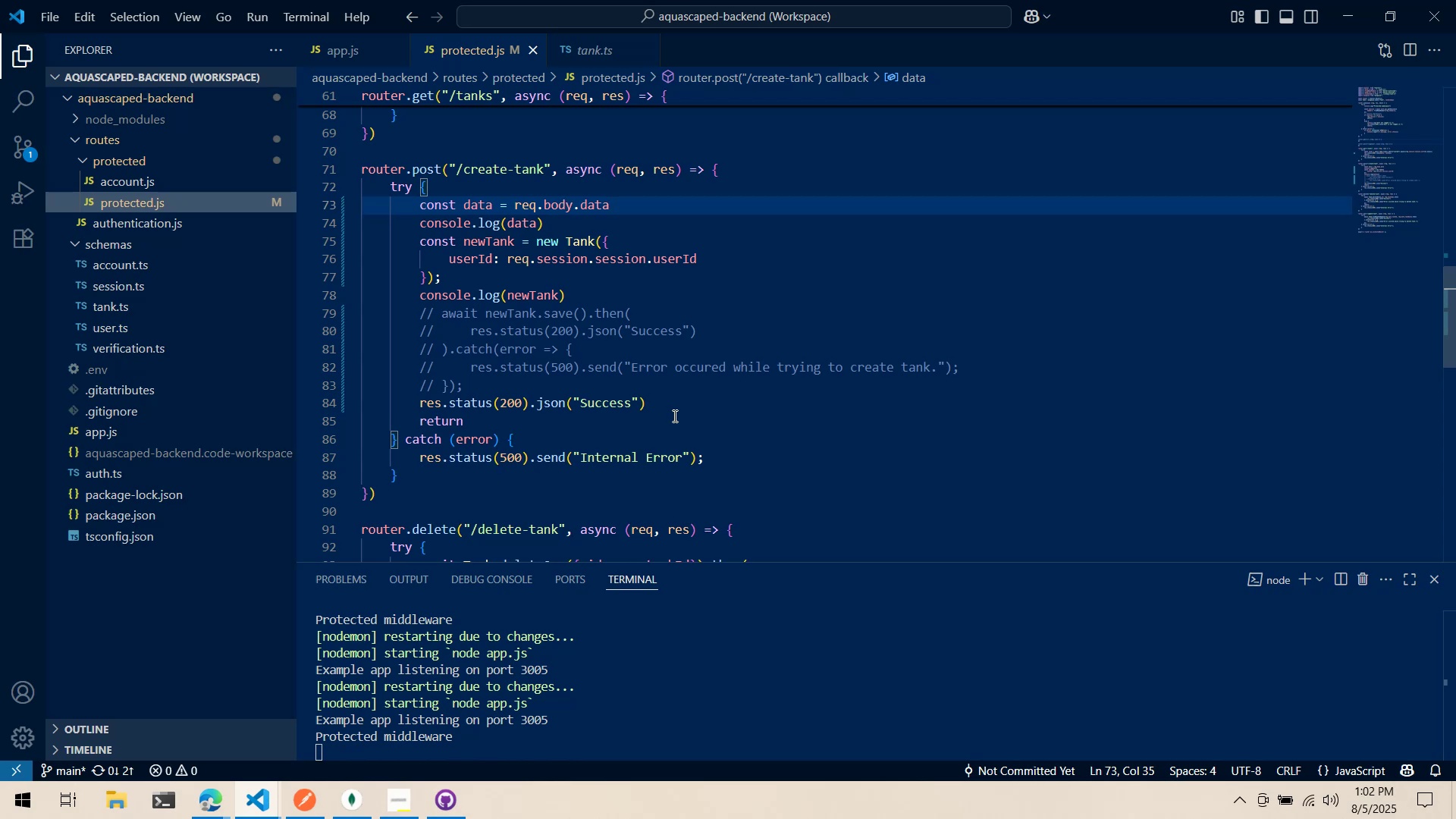 
key(Alt+AltLeft)
 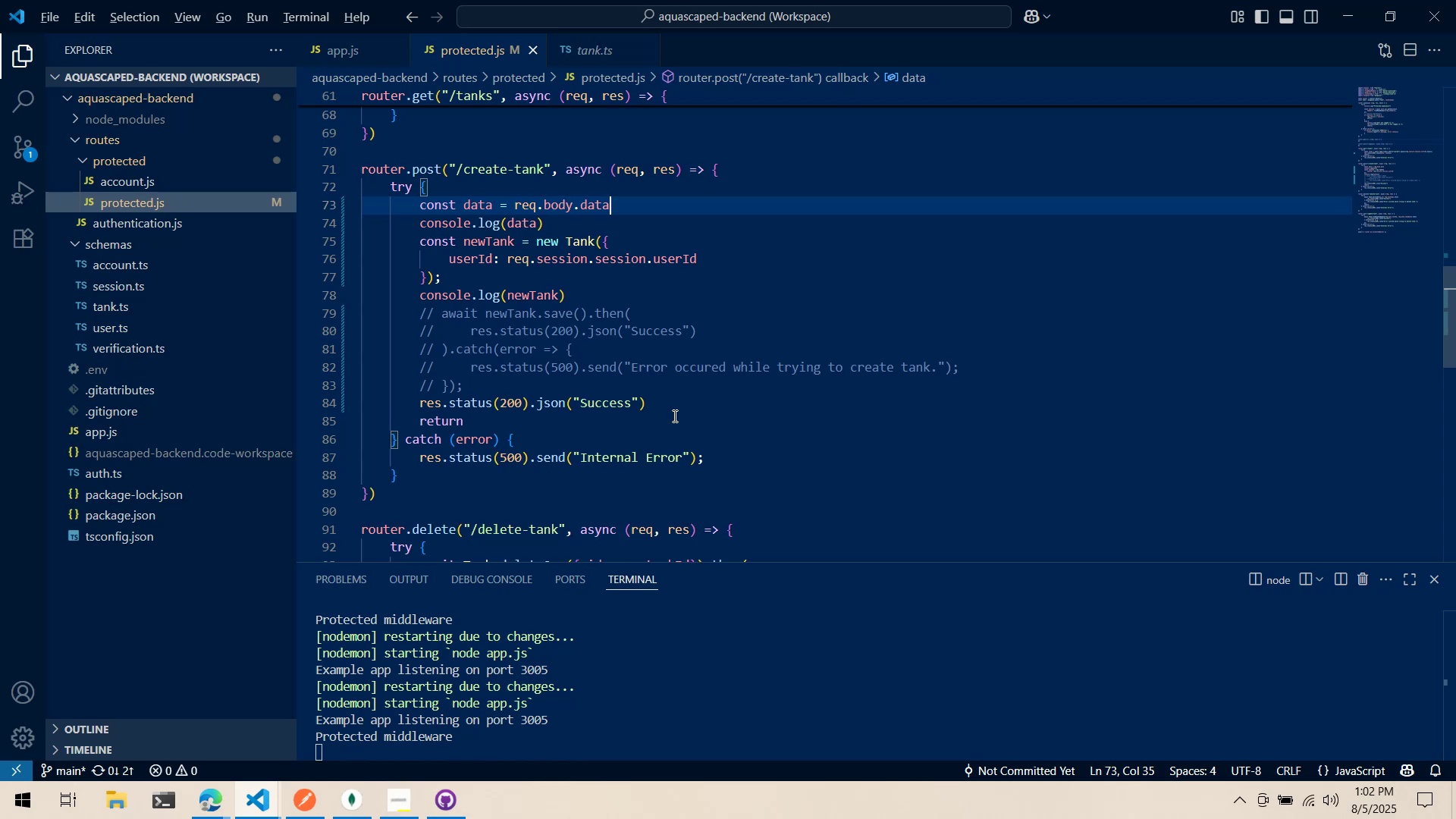 
key(Alt+Tab)
 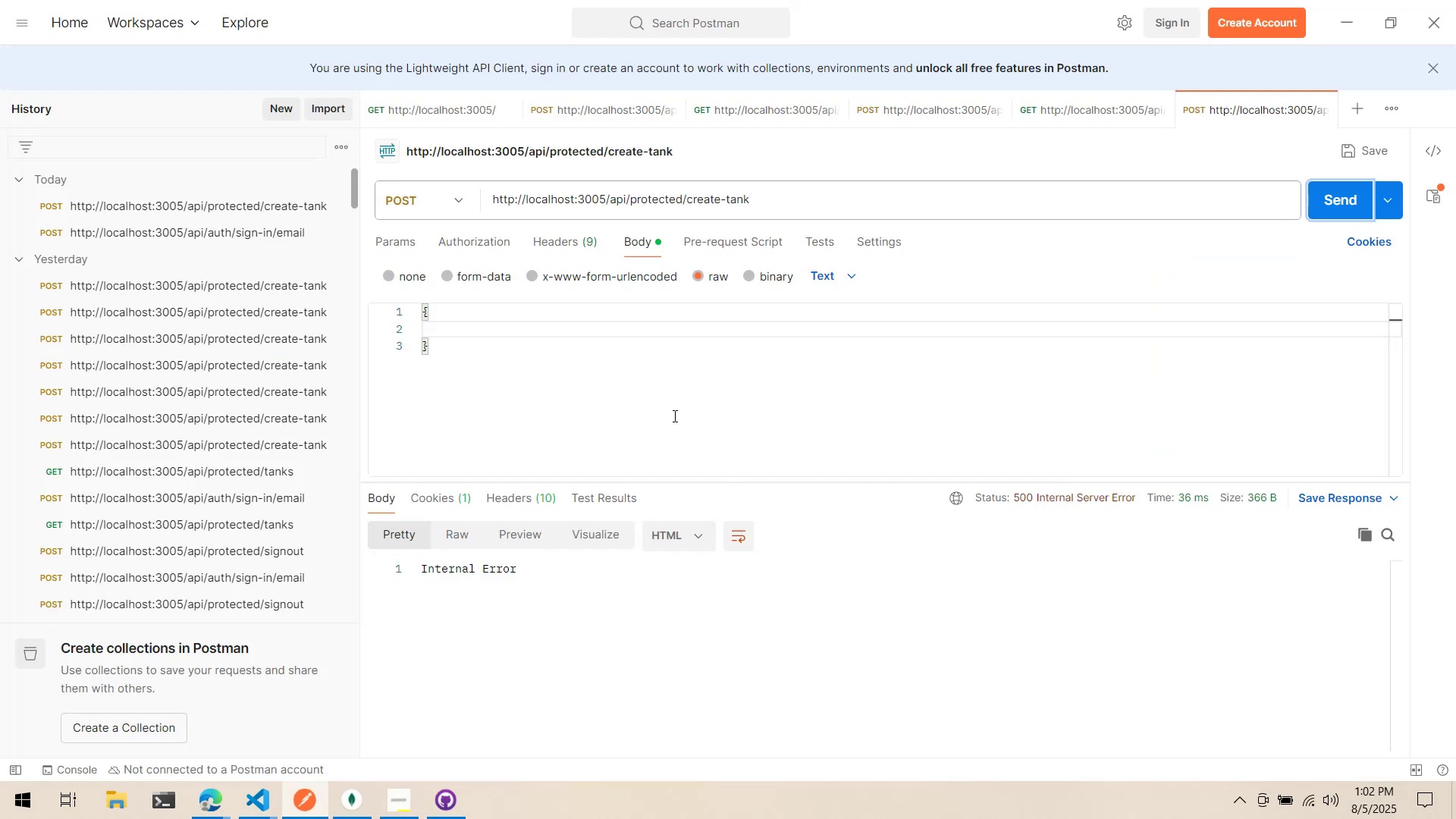 
key(Alt+Tab)
 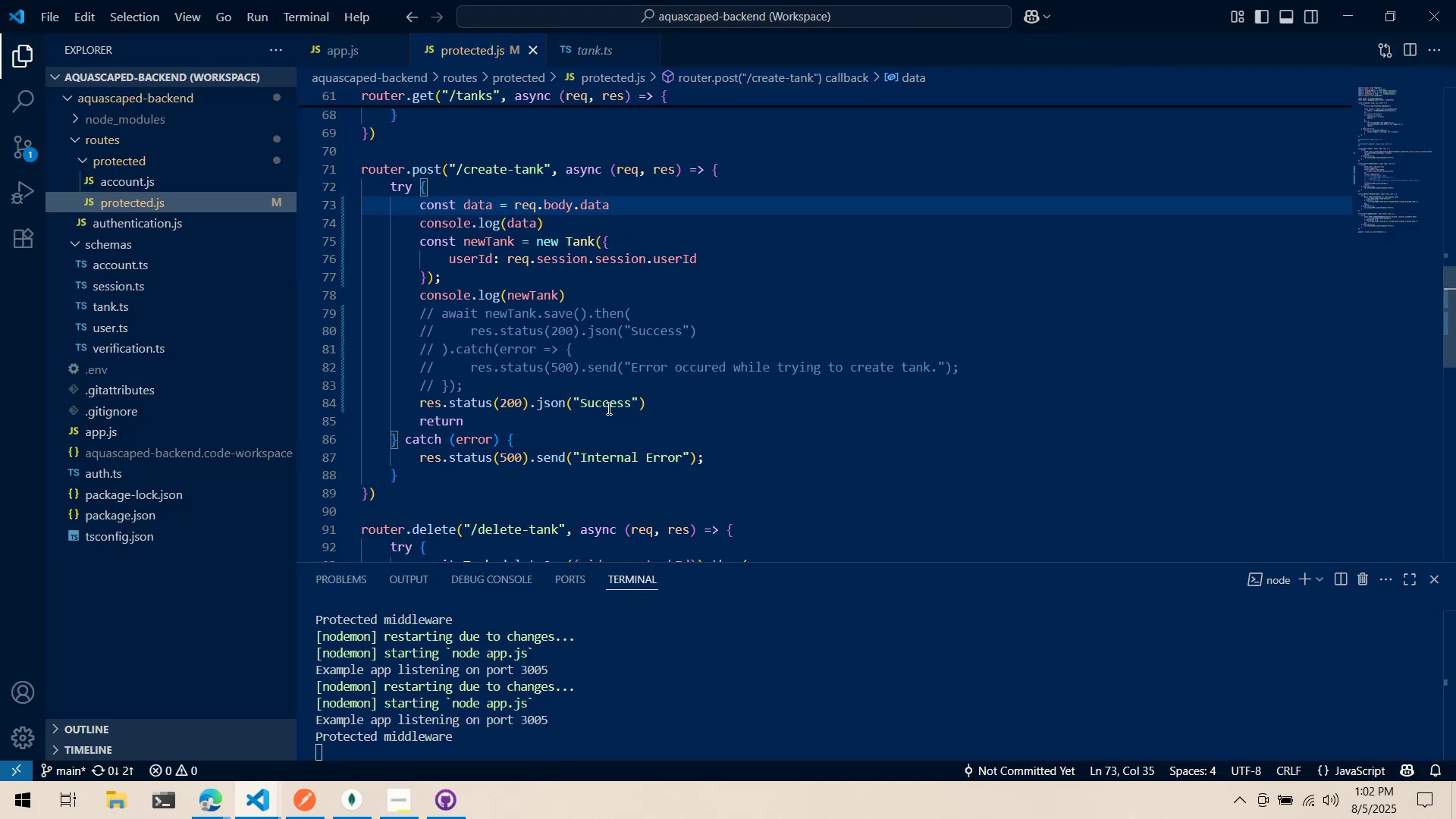 
key(Alt+AltLeft)
 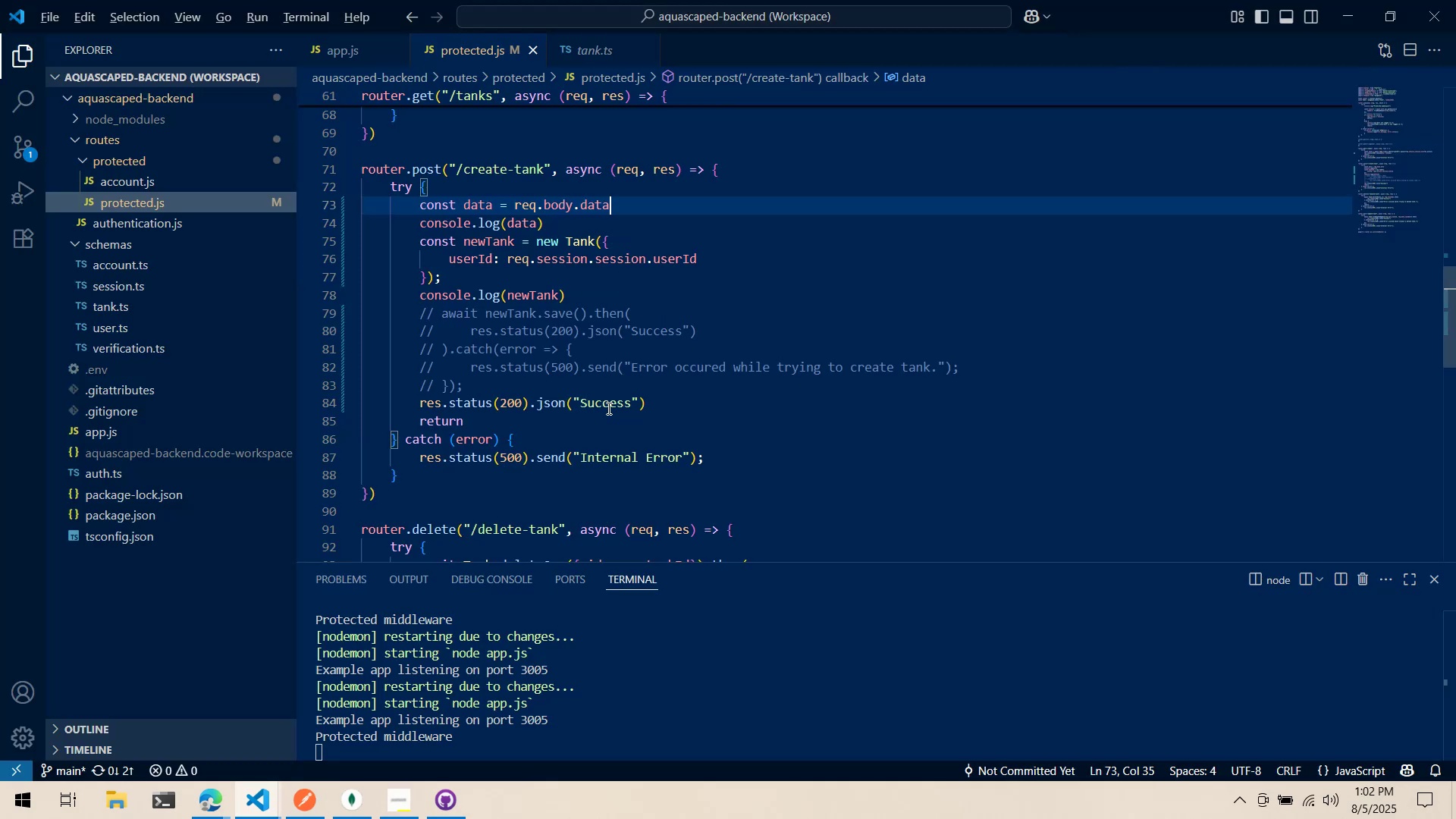 
key(Alt+Tab)
 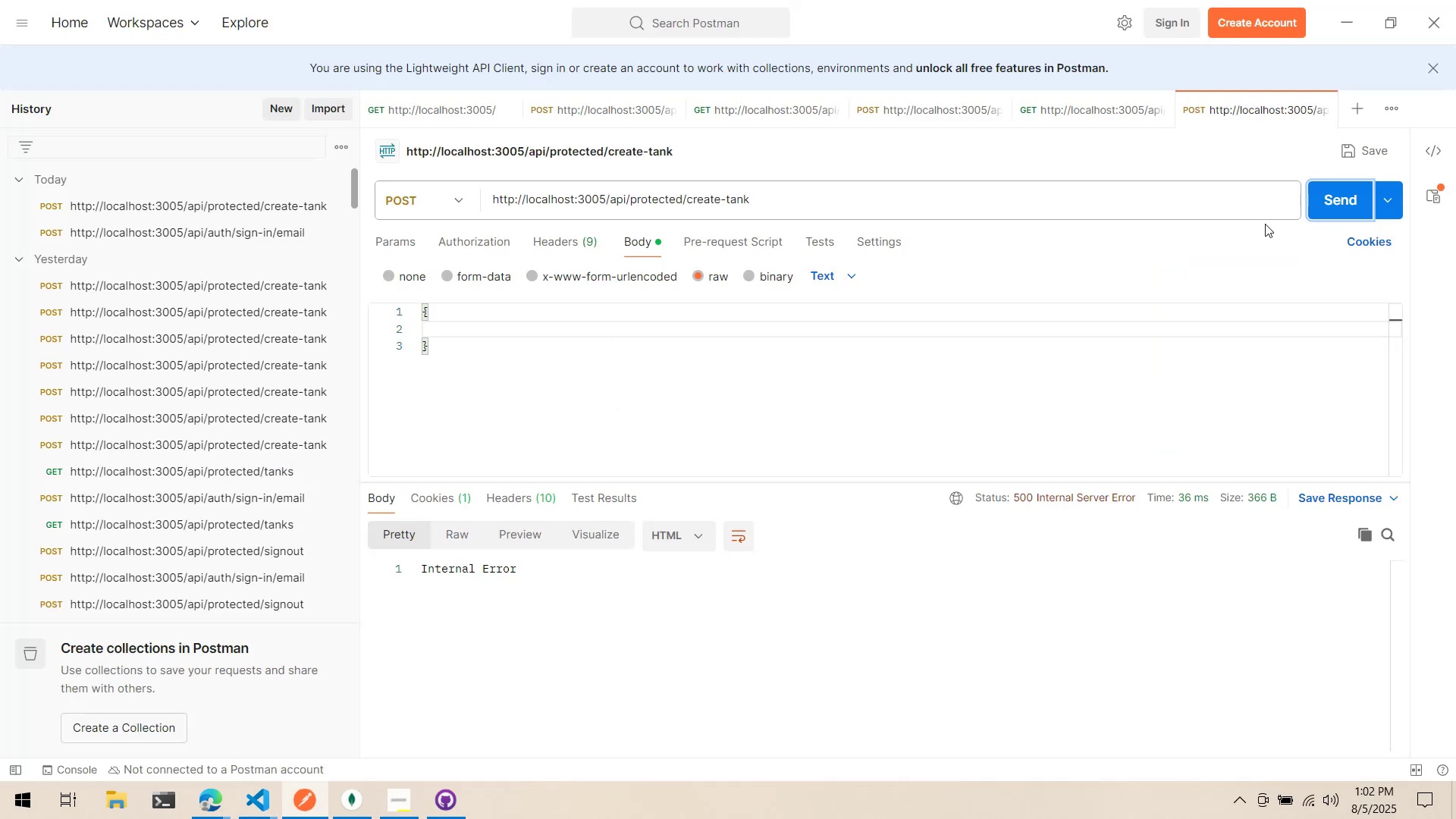 
left_click([1341, 196])
 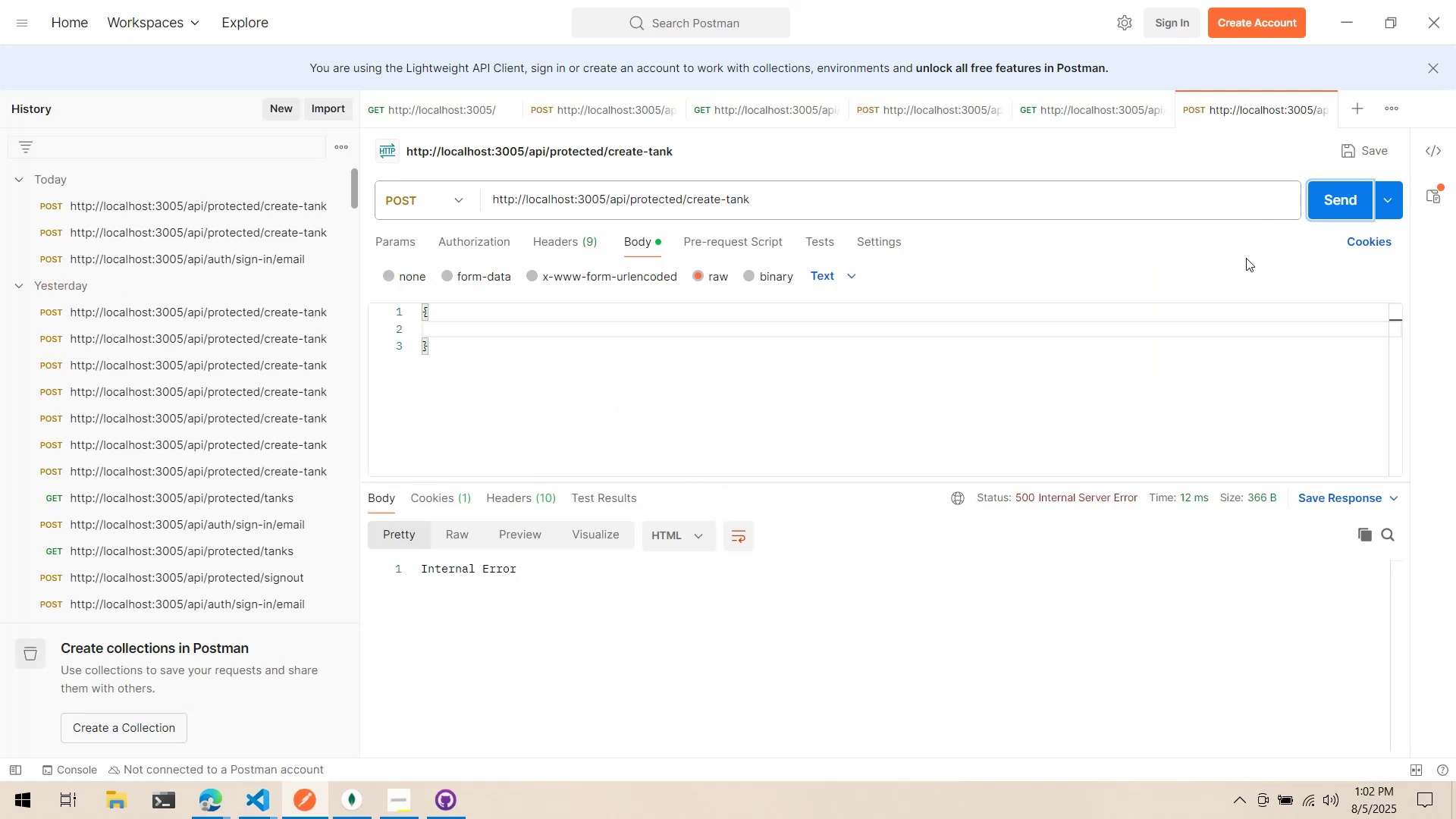 
key(Alt+AltLeft)
 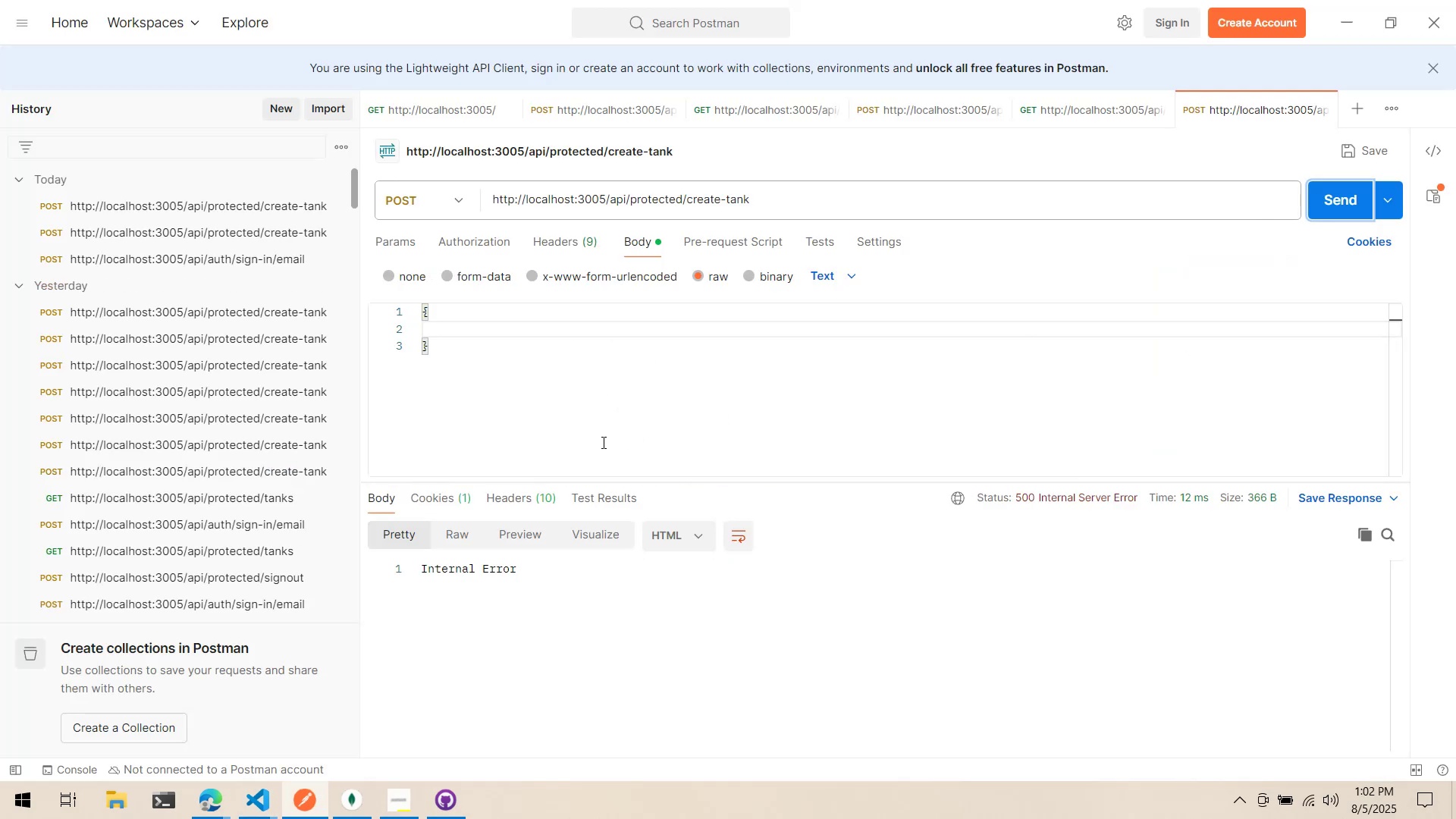 
key(Alt+Tab)
 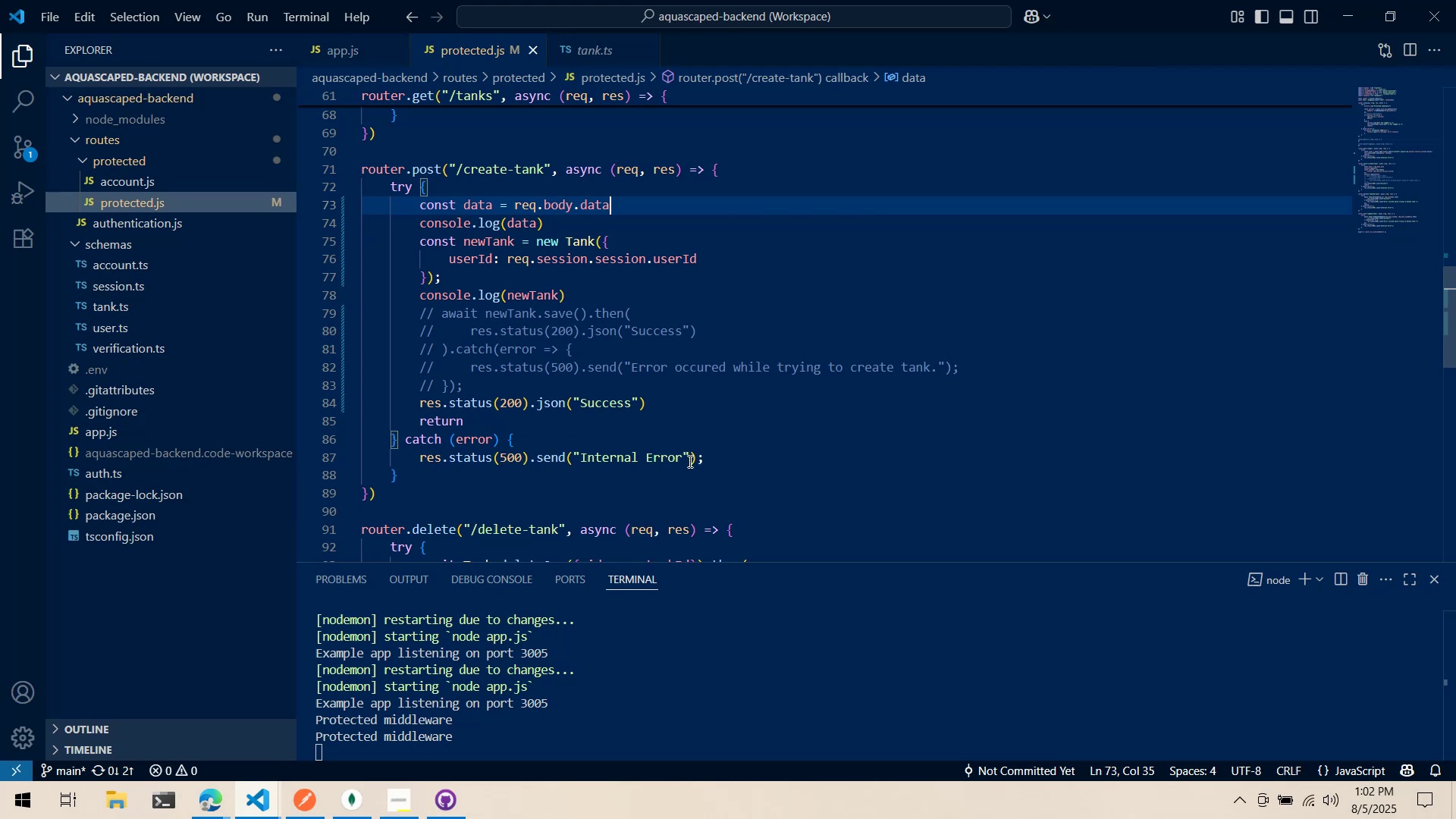 
wait(8.64)
 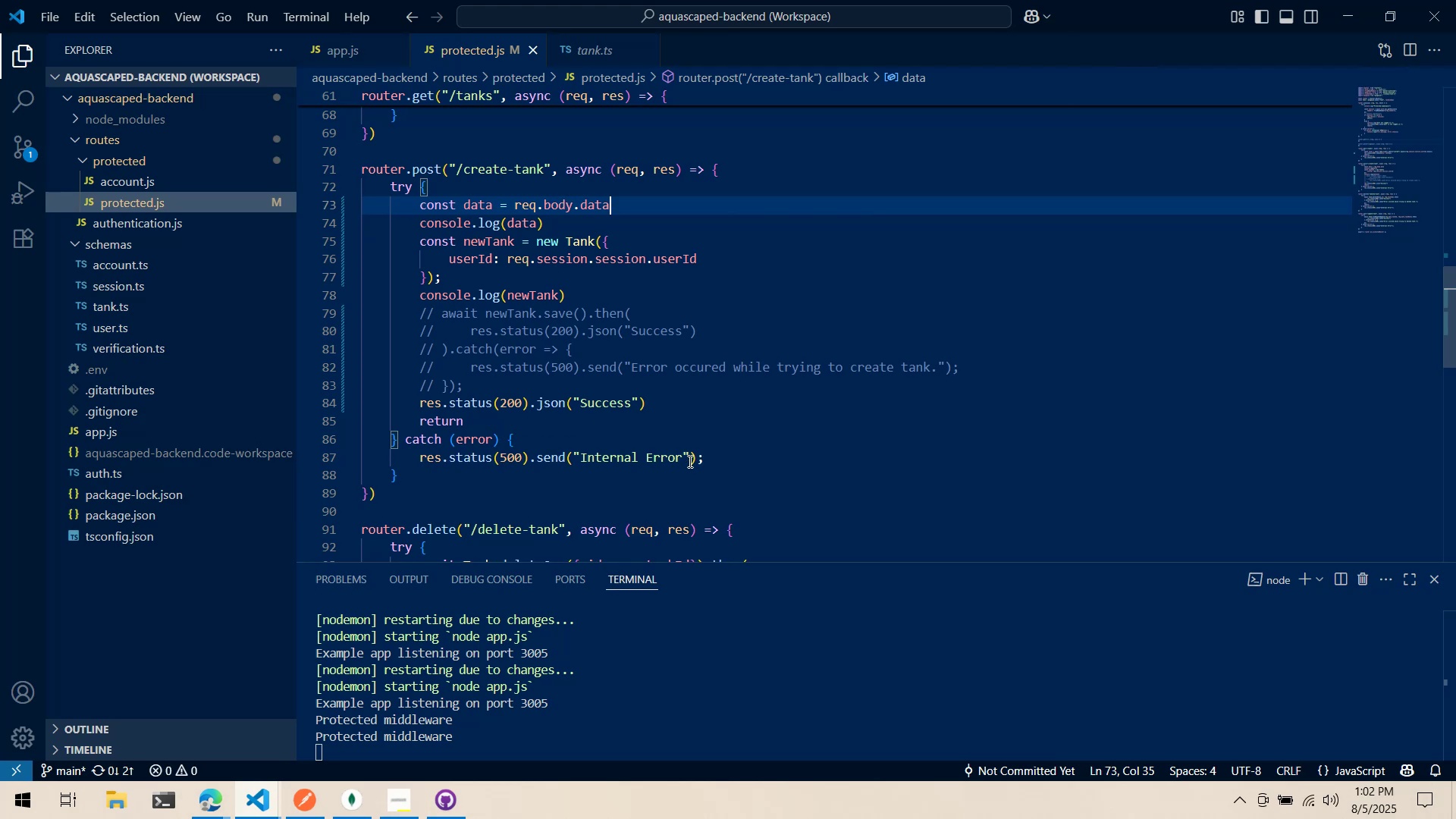 
key(Alt+AltLeft)
 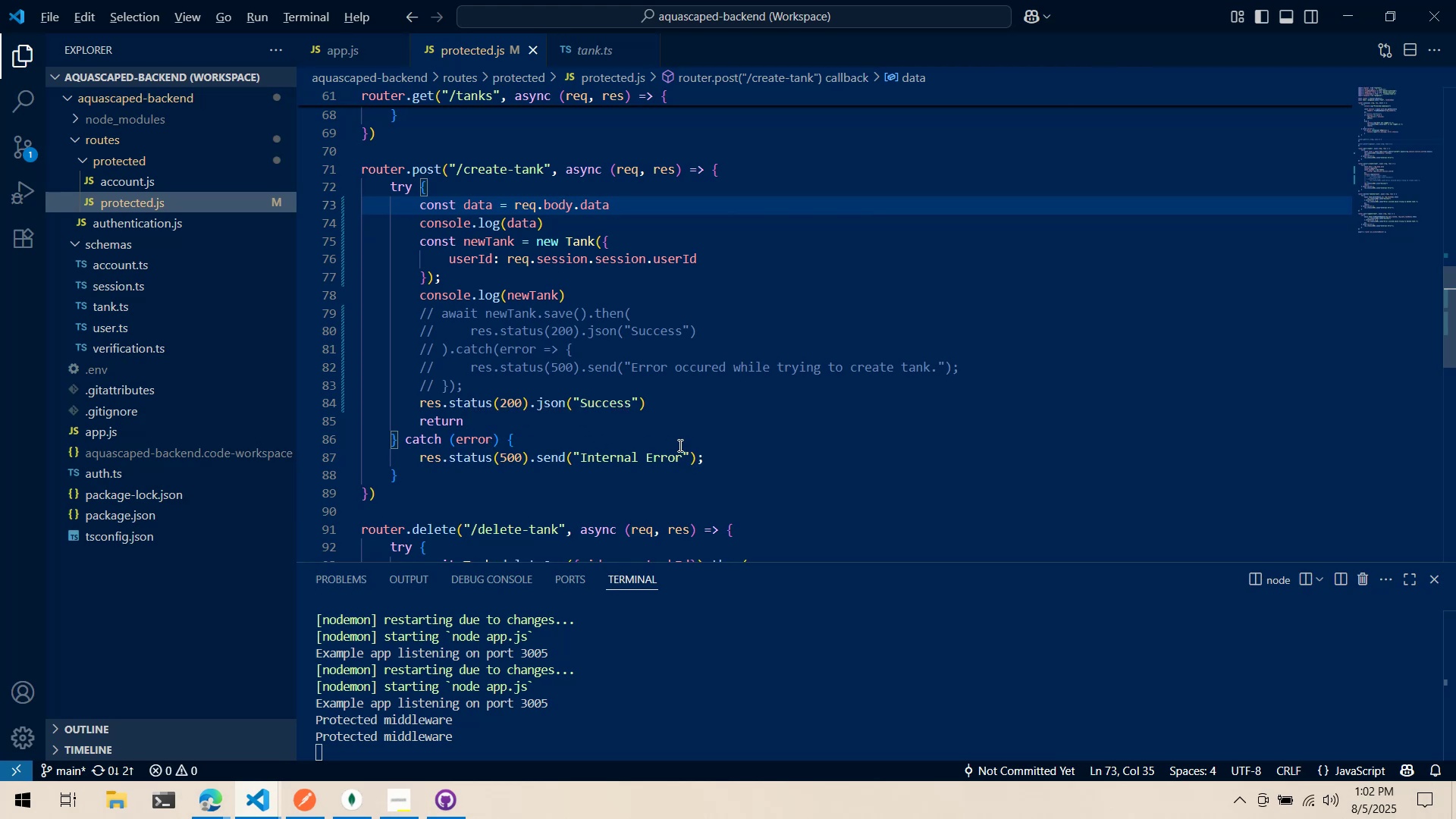 
key(Alt+Tab)
 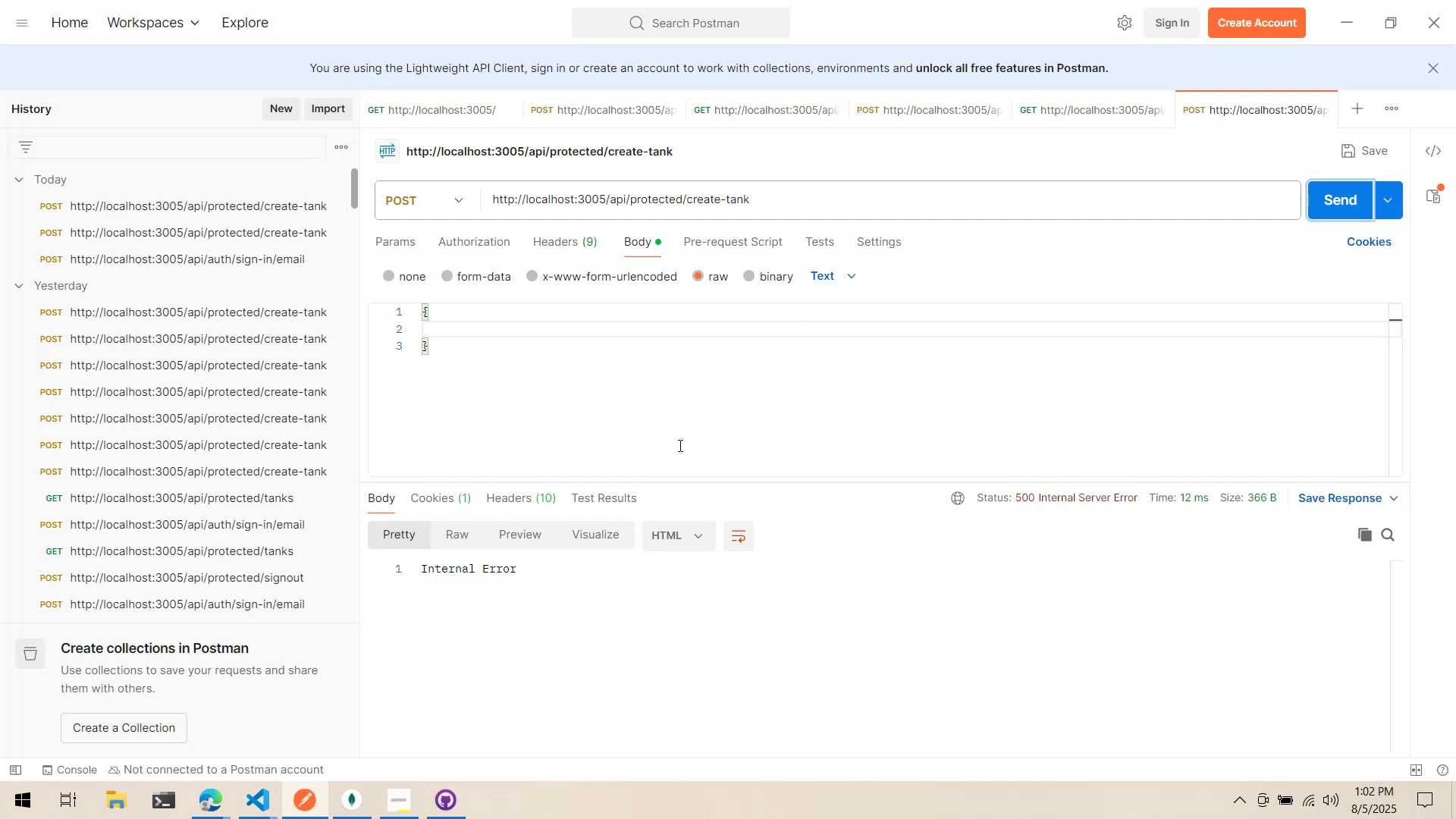 
key(Alt+AltLeft)
 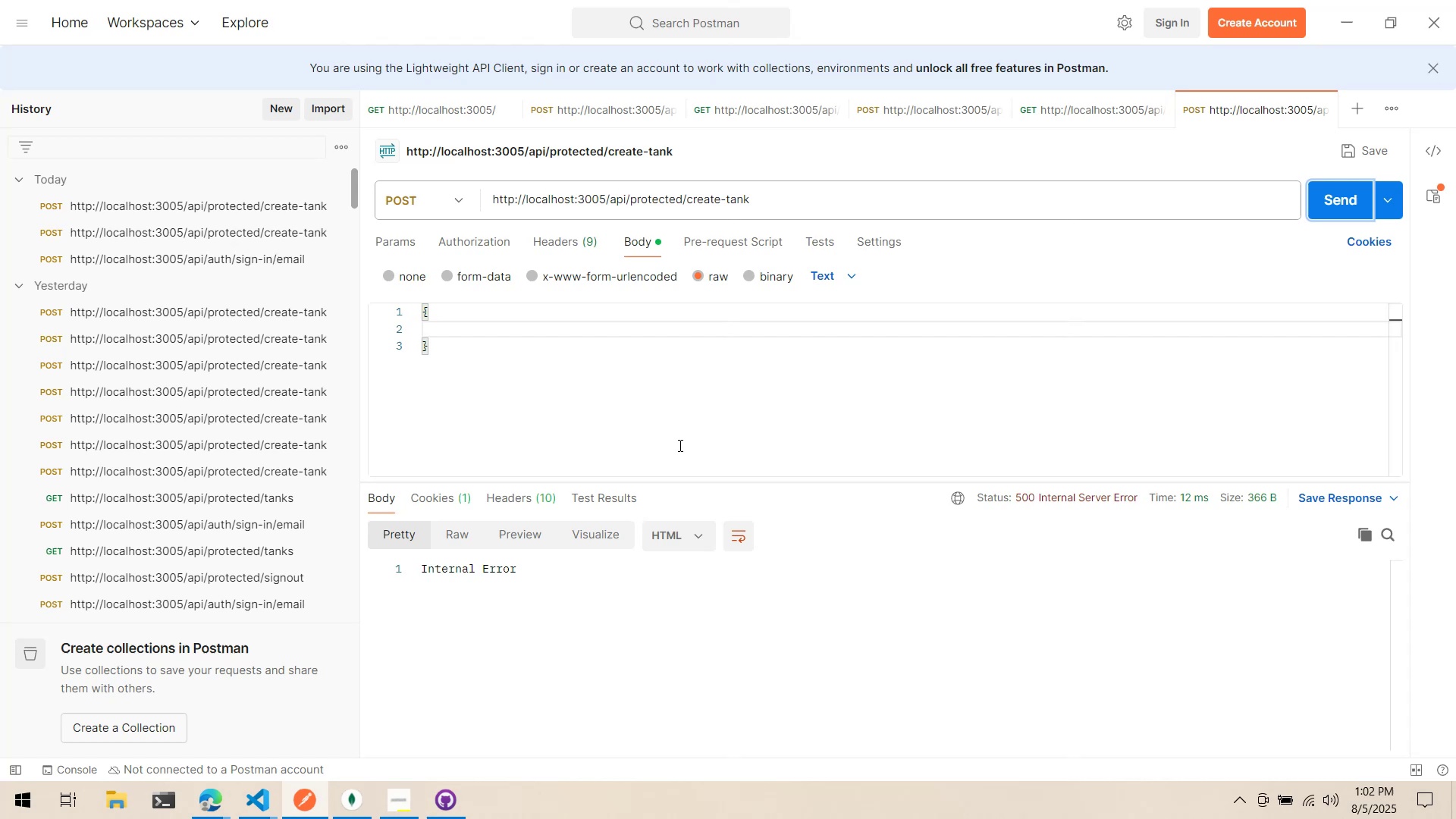 
key(Alt+Tab)
 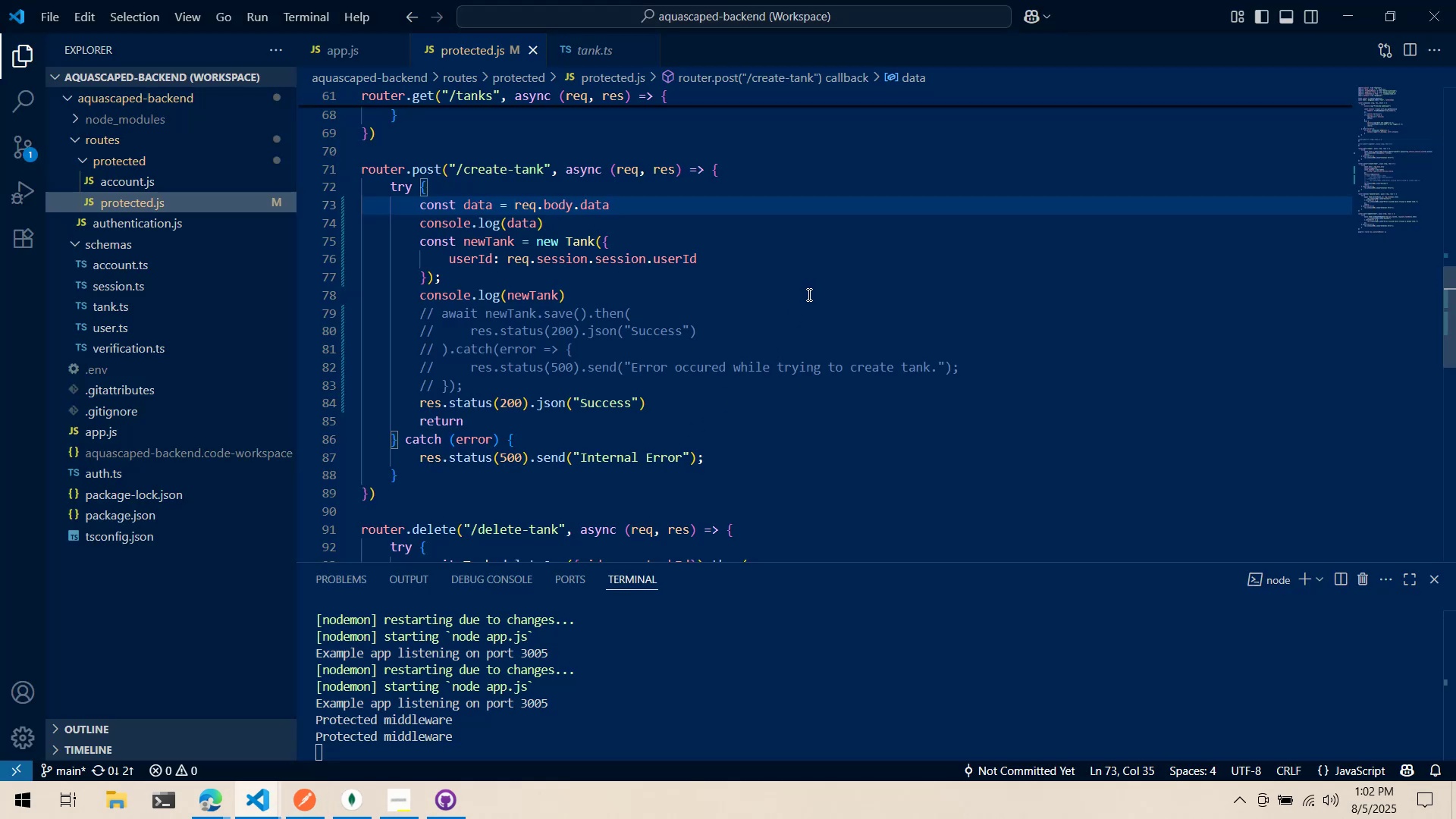 
wait(6.29)
 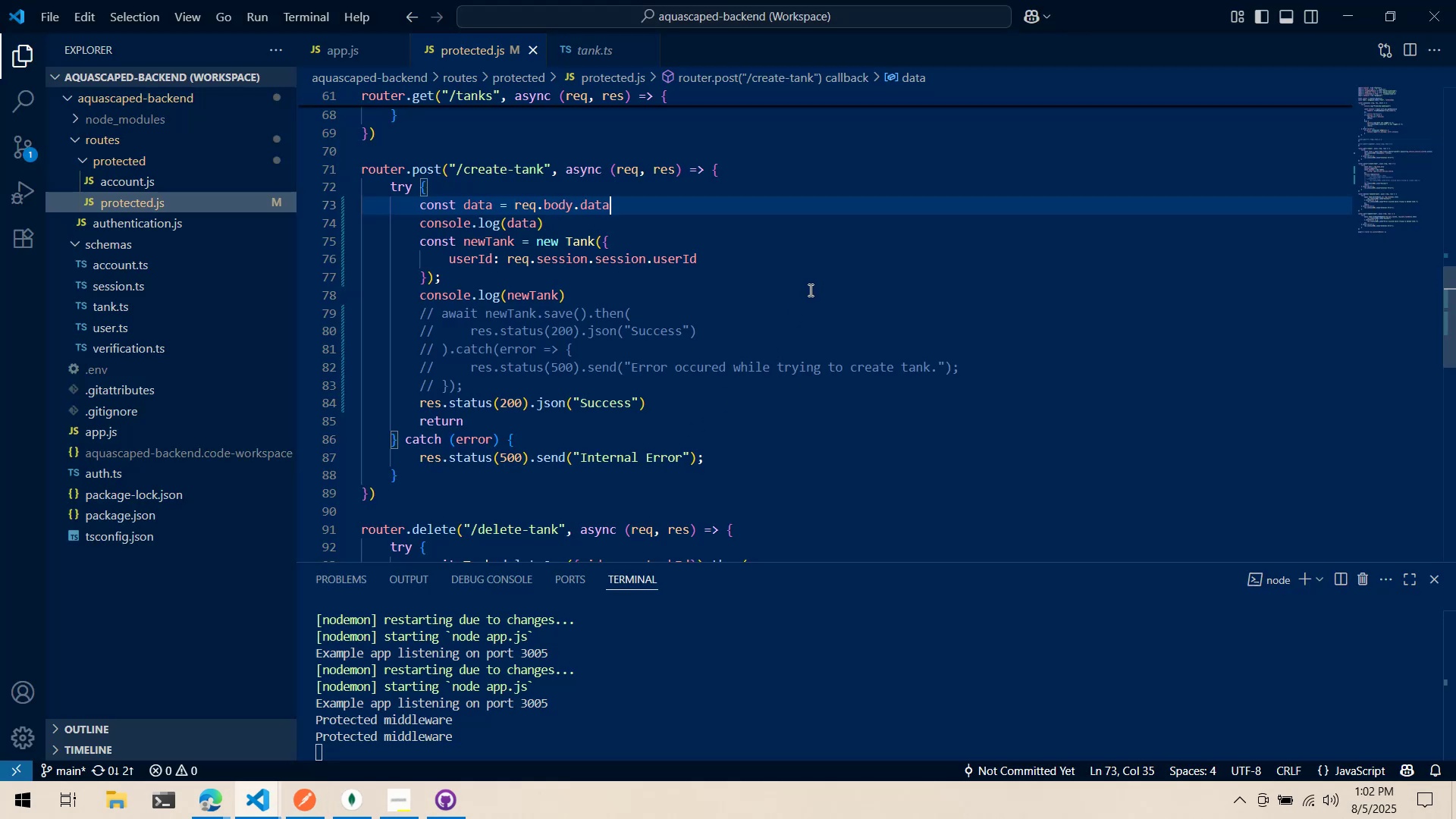 
key(Alt+AltLeft)
 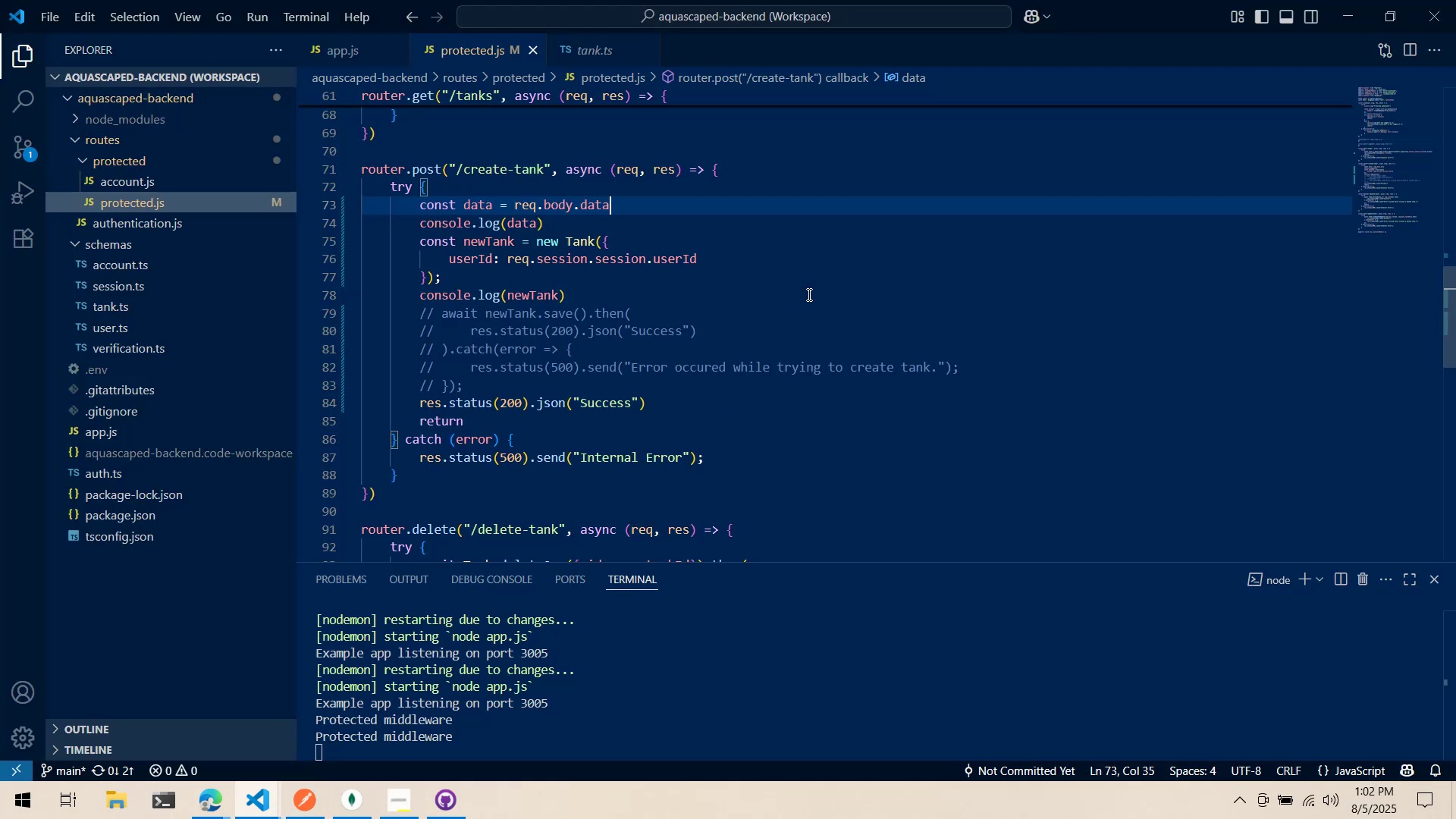 
key(Alt+Tab)
 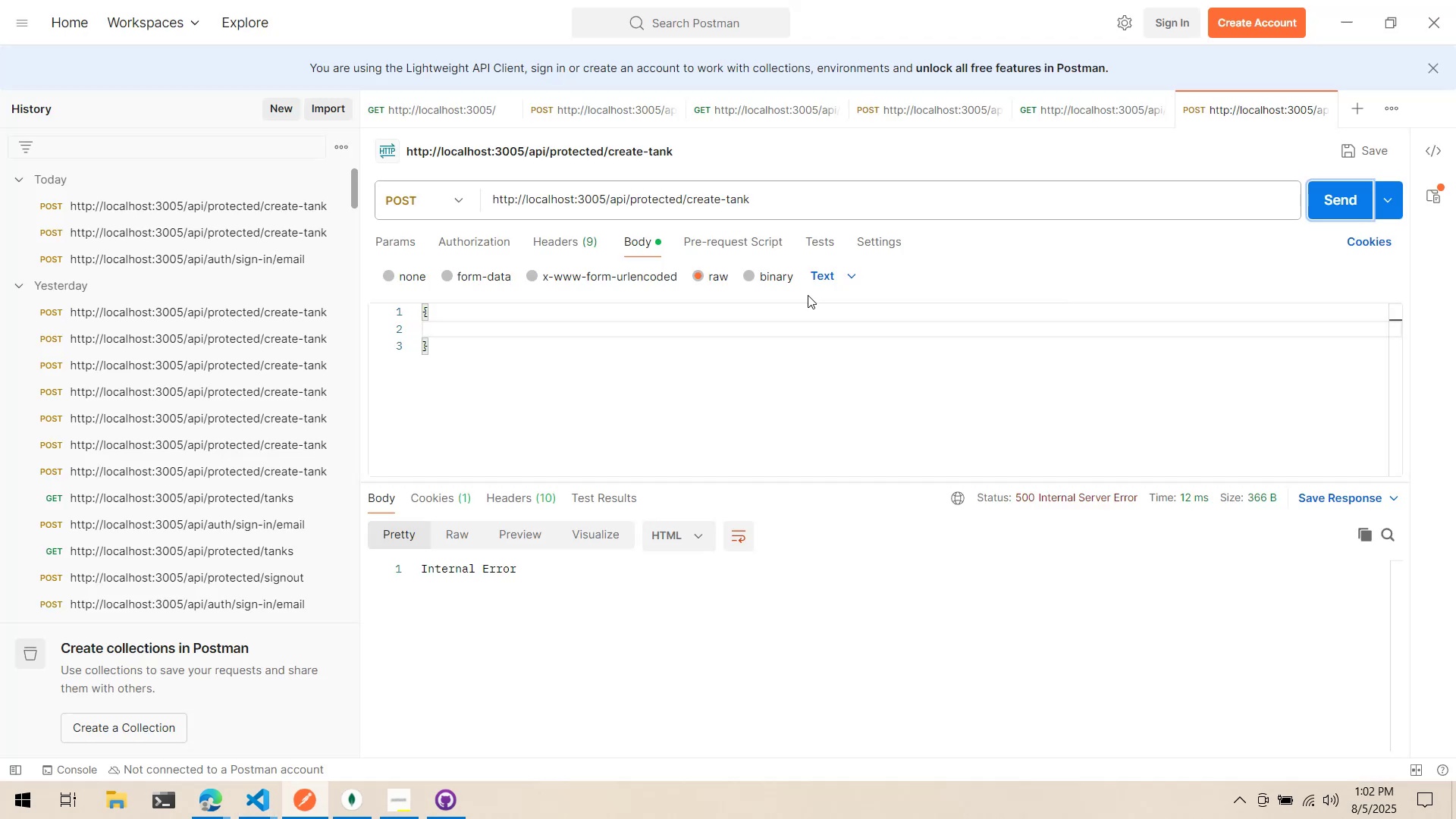 
key(Alt+AltLeft)
 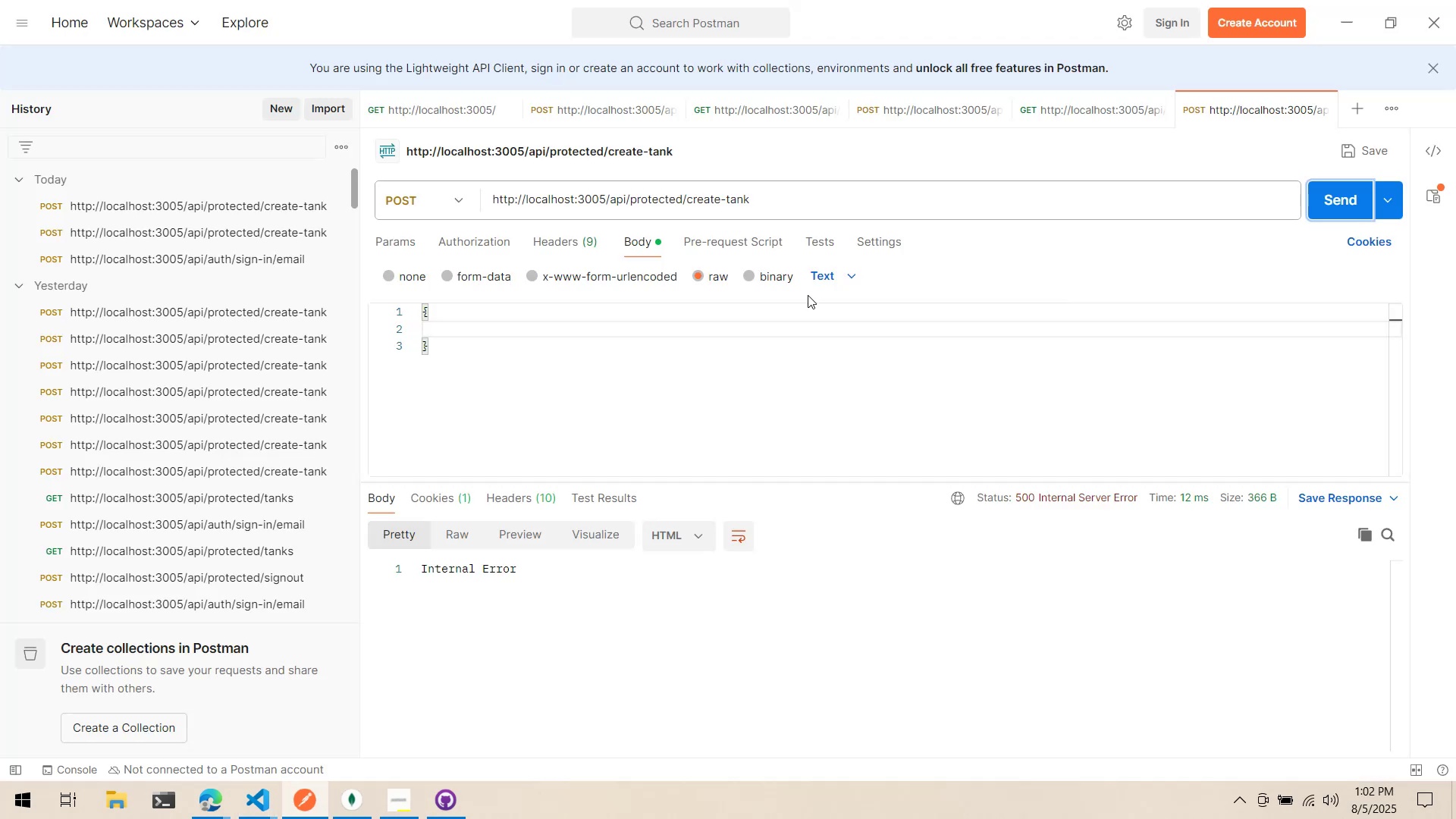 
key(Alt+Tab)
 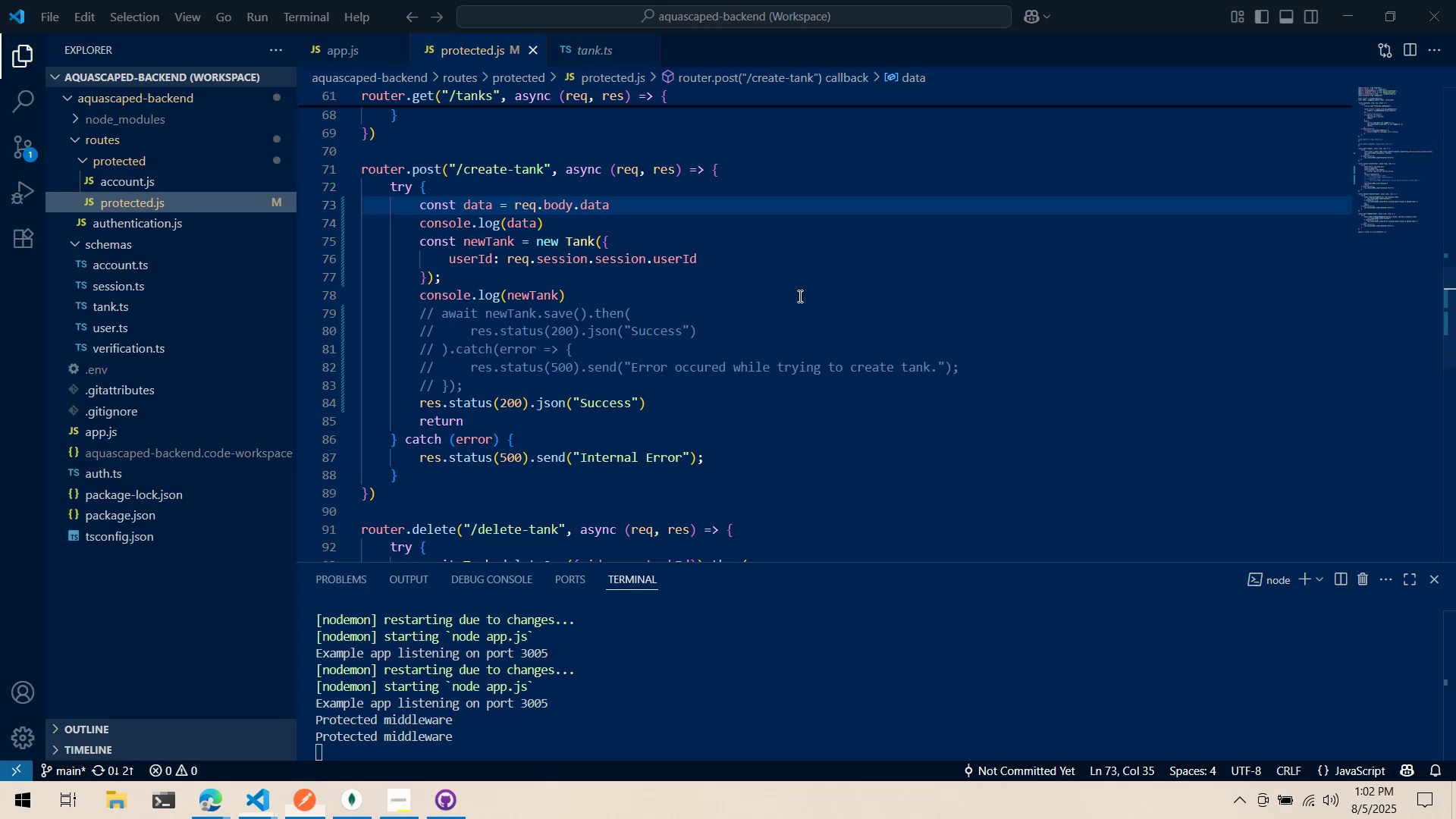 
key(Alt+Tab)
 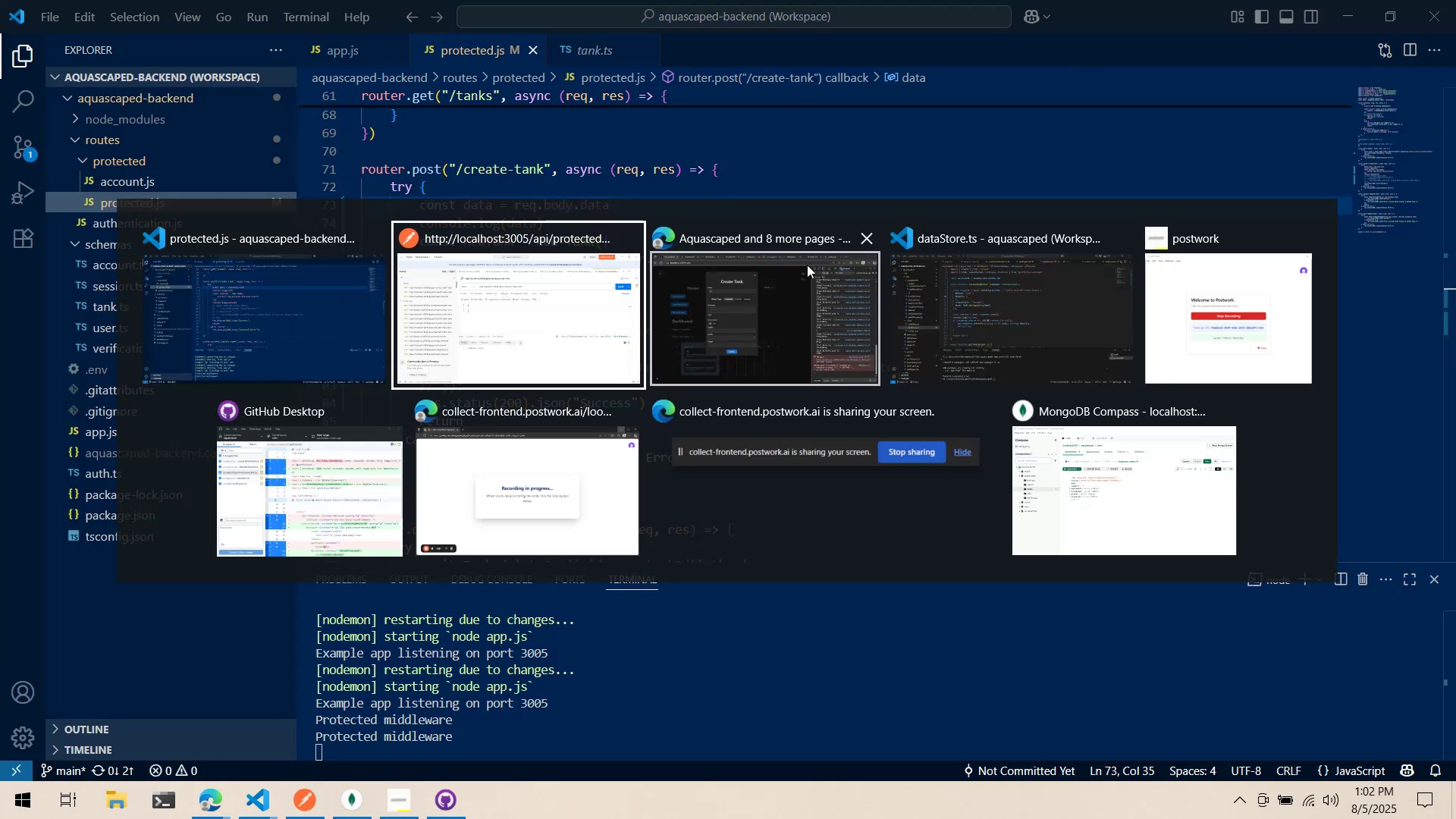 
key(Alt+Tab)
 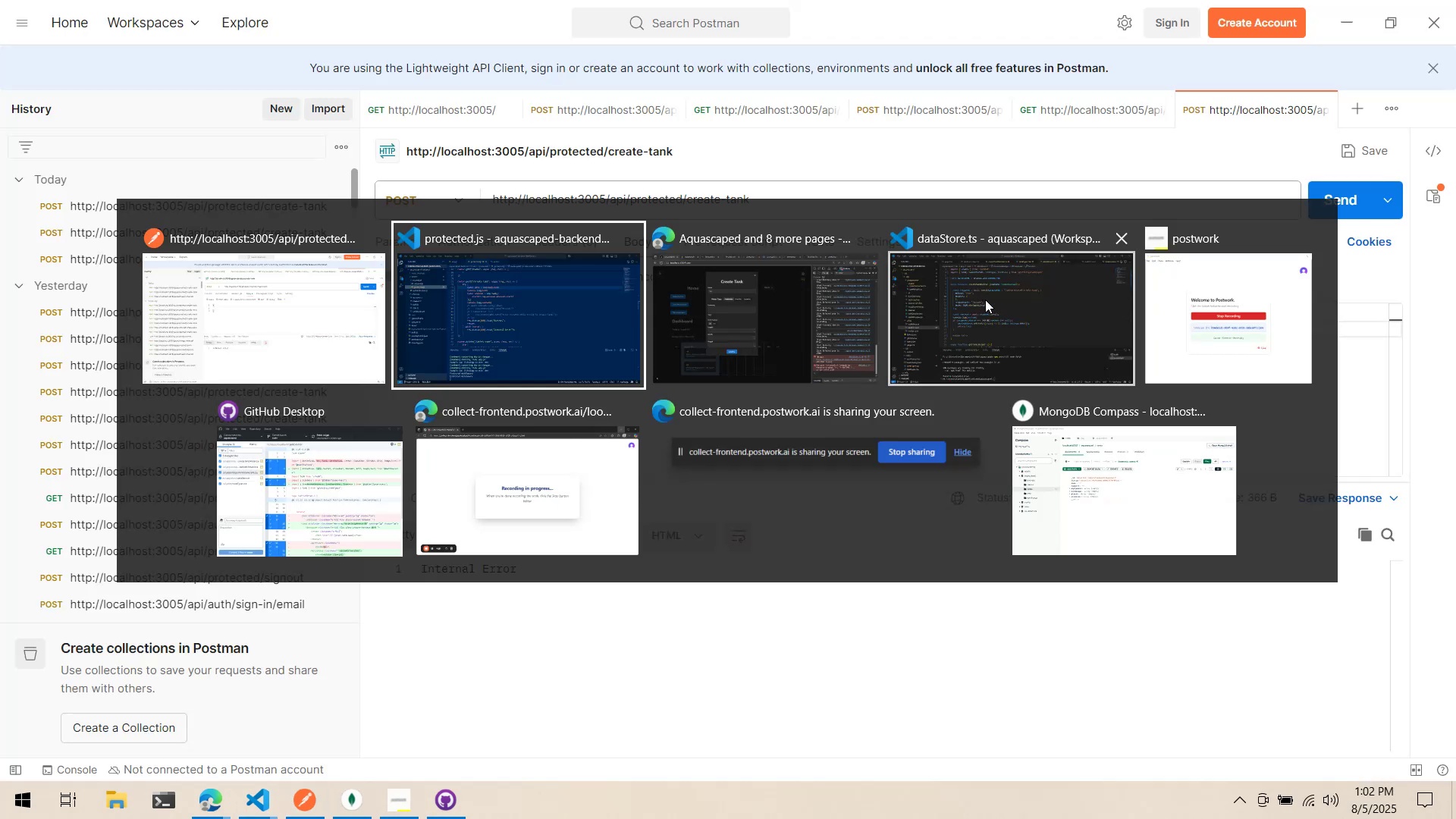 
left_click([985, 300])
 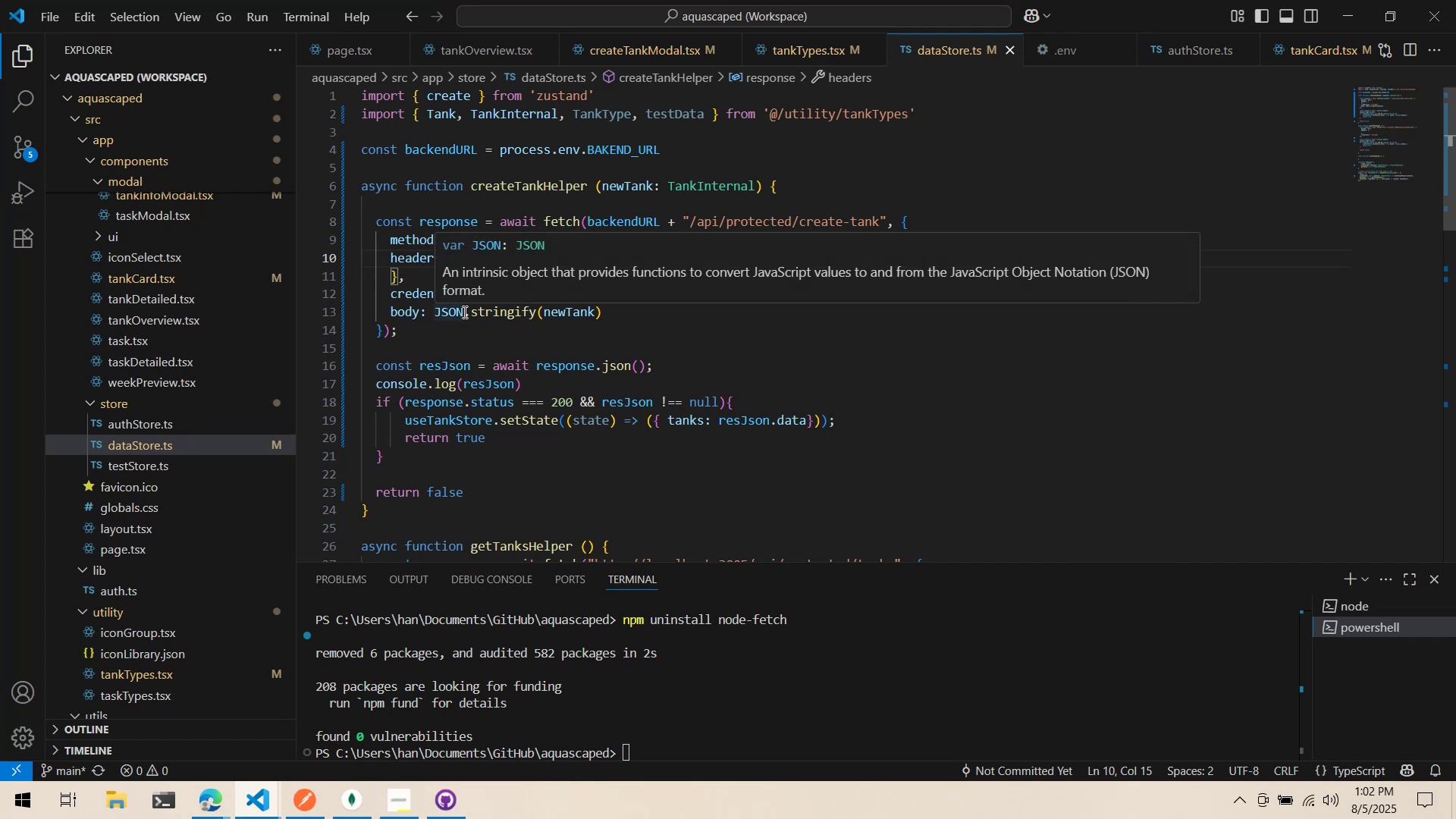 
mouse_move([512, 314])
 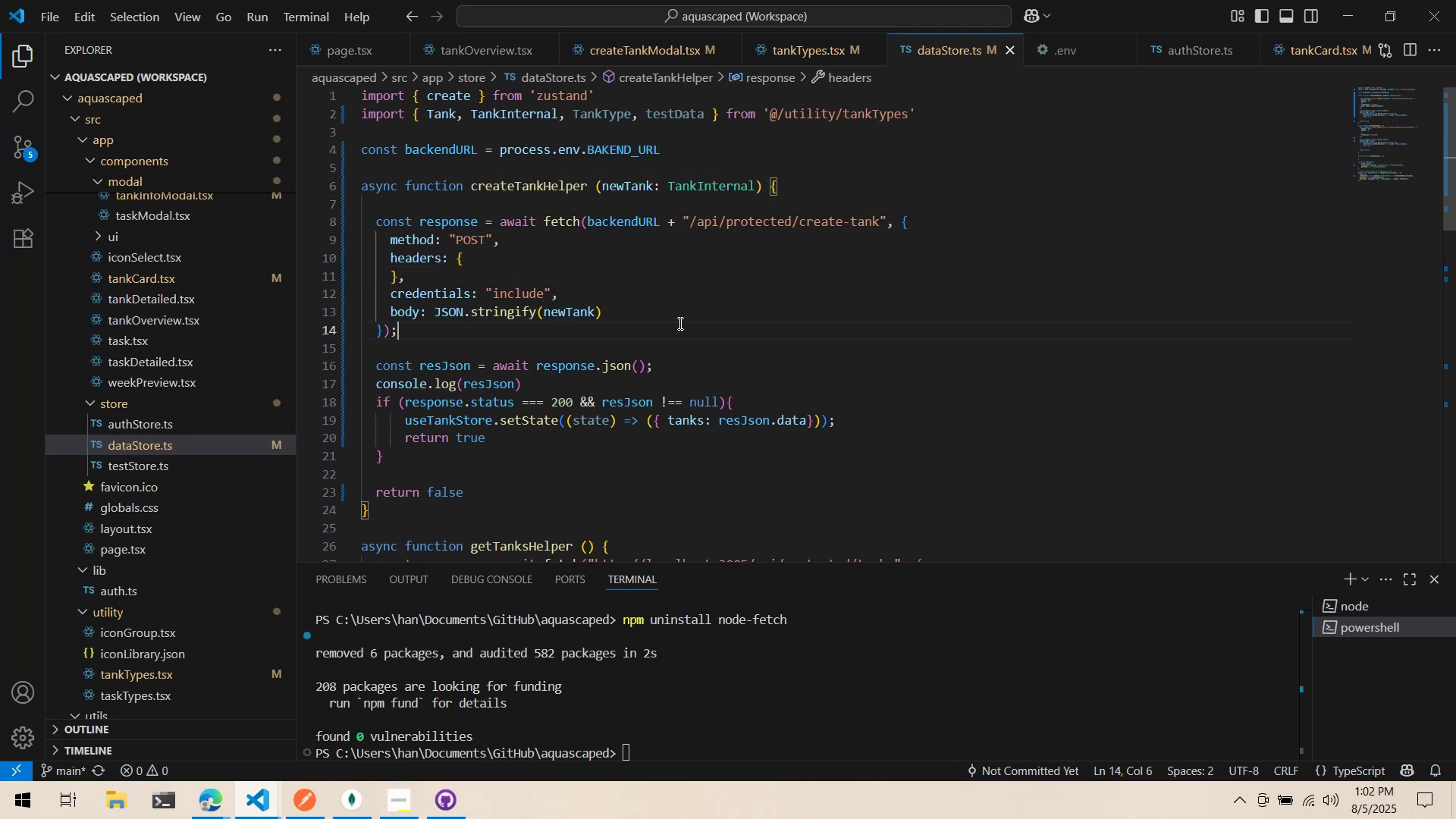 
double_click([1046, 222])
 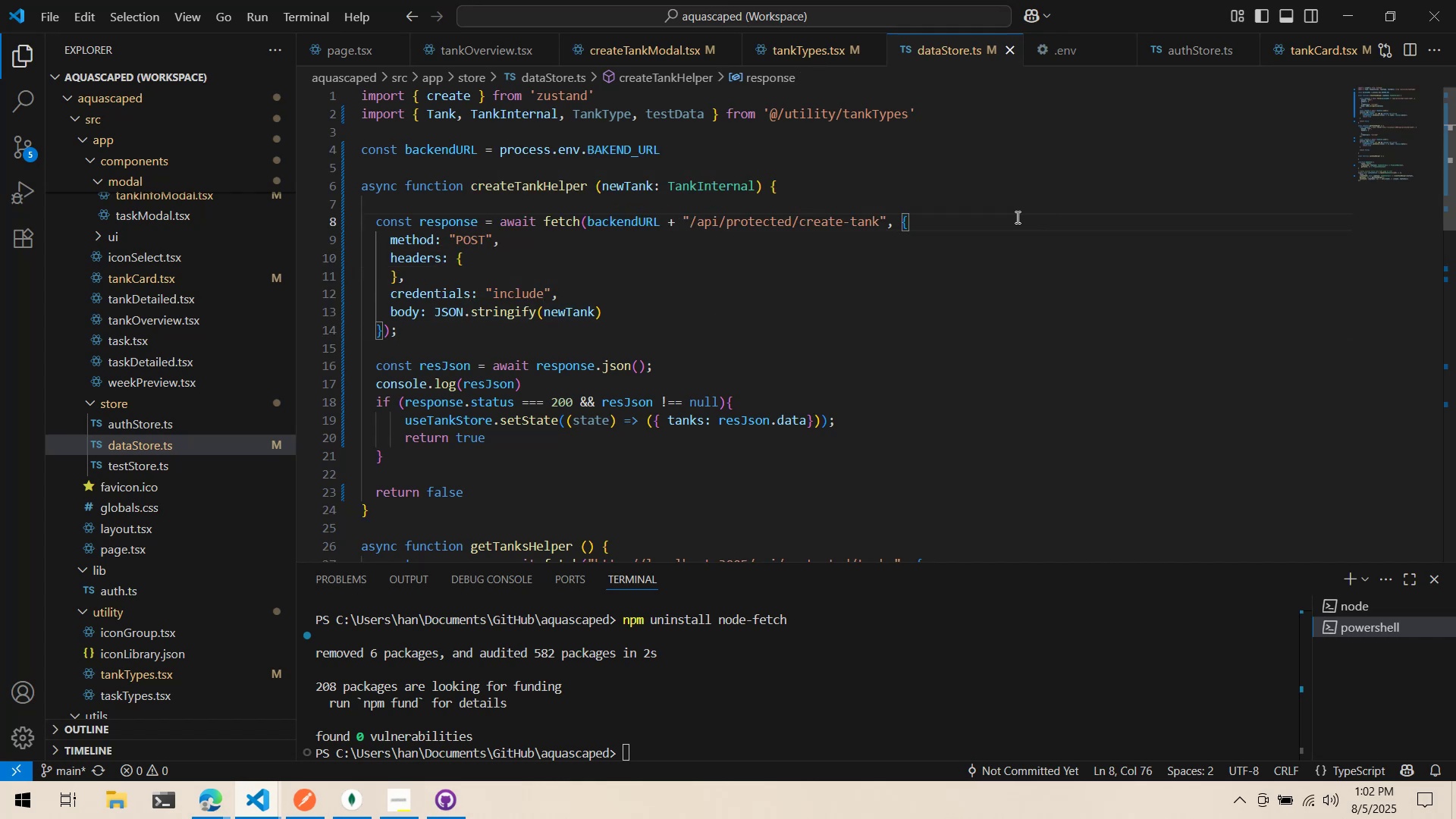 
left_click([990, 202])
 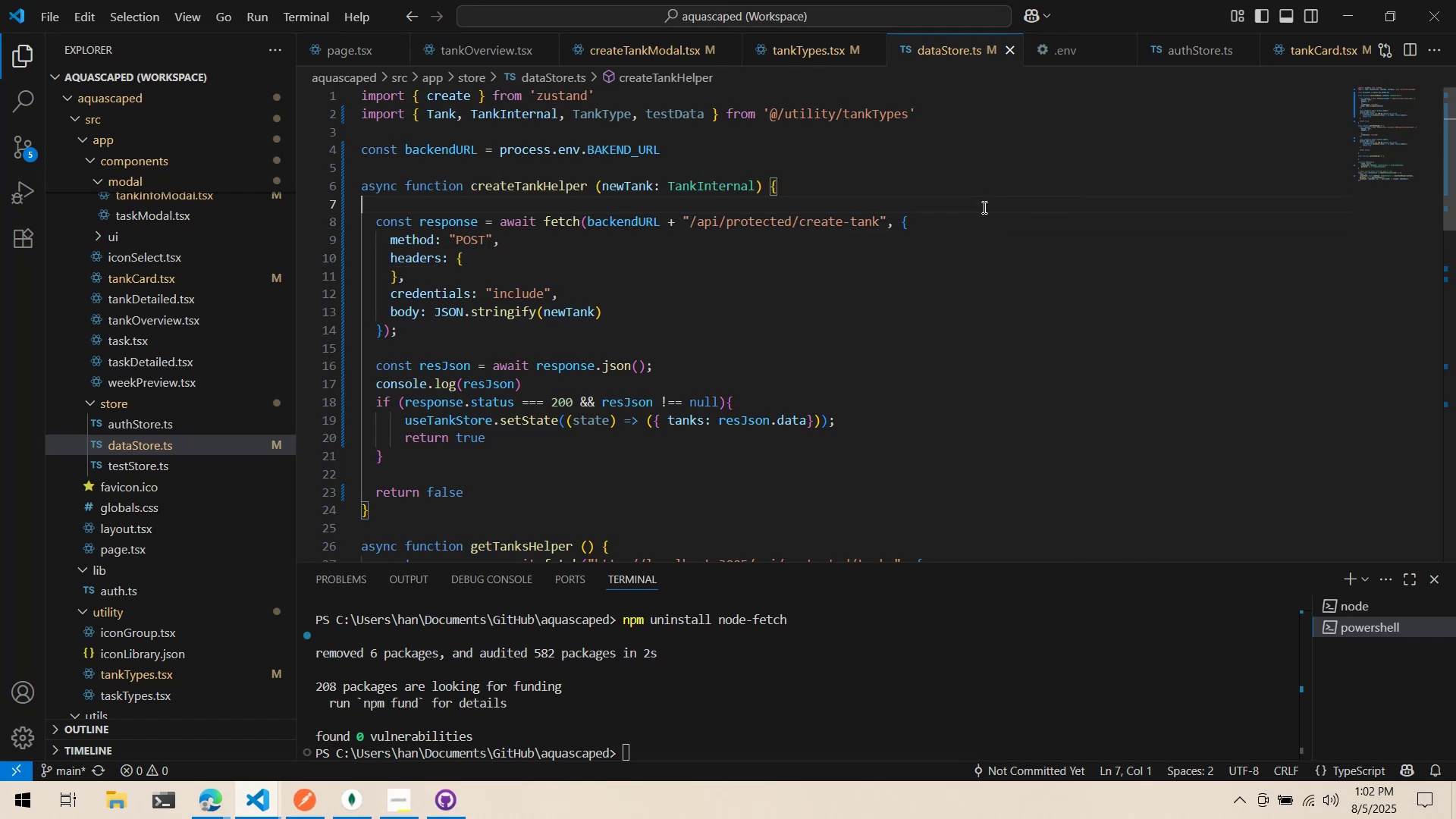 
key(Tab)
type(conseol)
key(Backspace)
key(Backspace)
key(Backspace)
type(ole.log(J)
 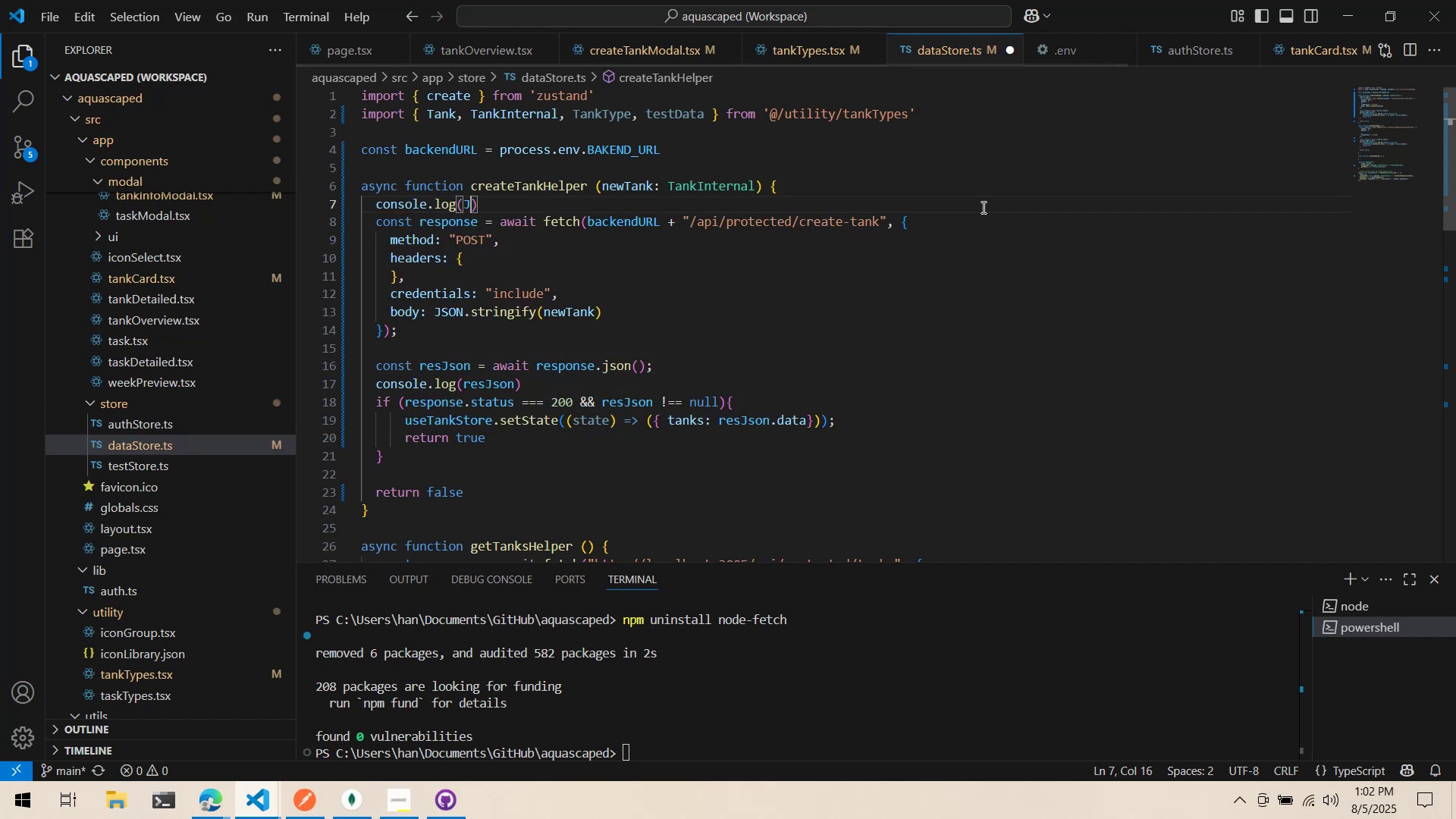 
left_click([962, 300])
 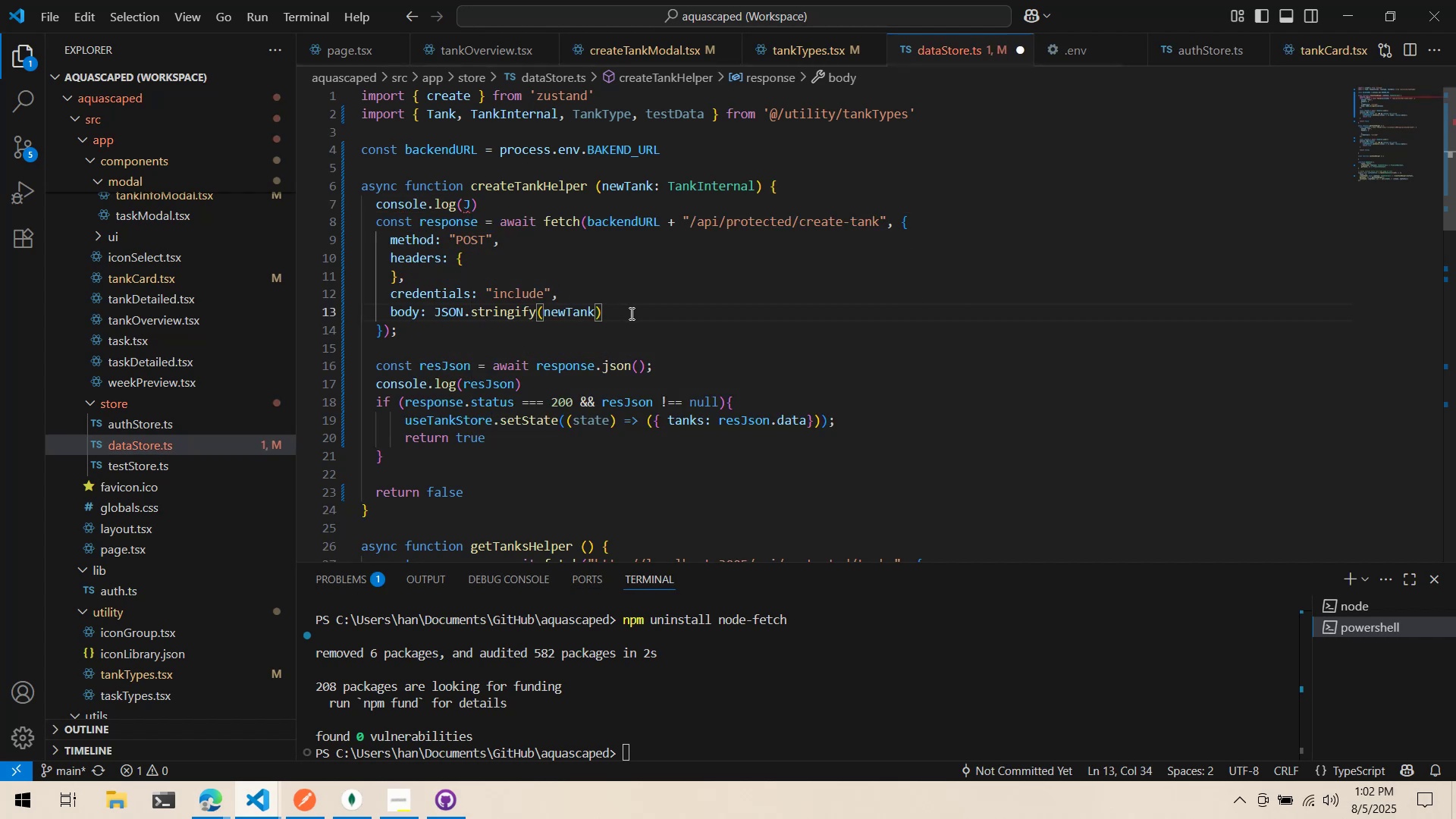 
key(Control+ControlLeft)
 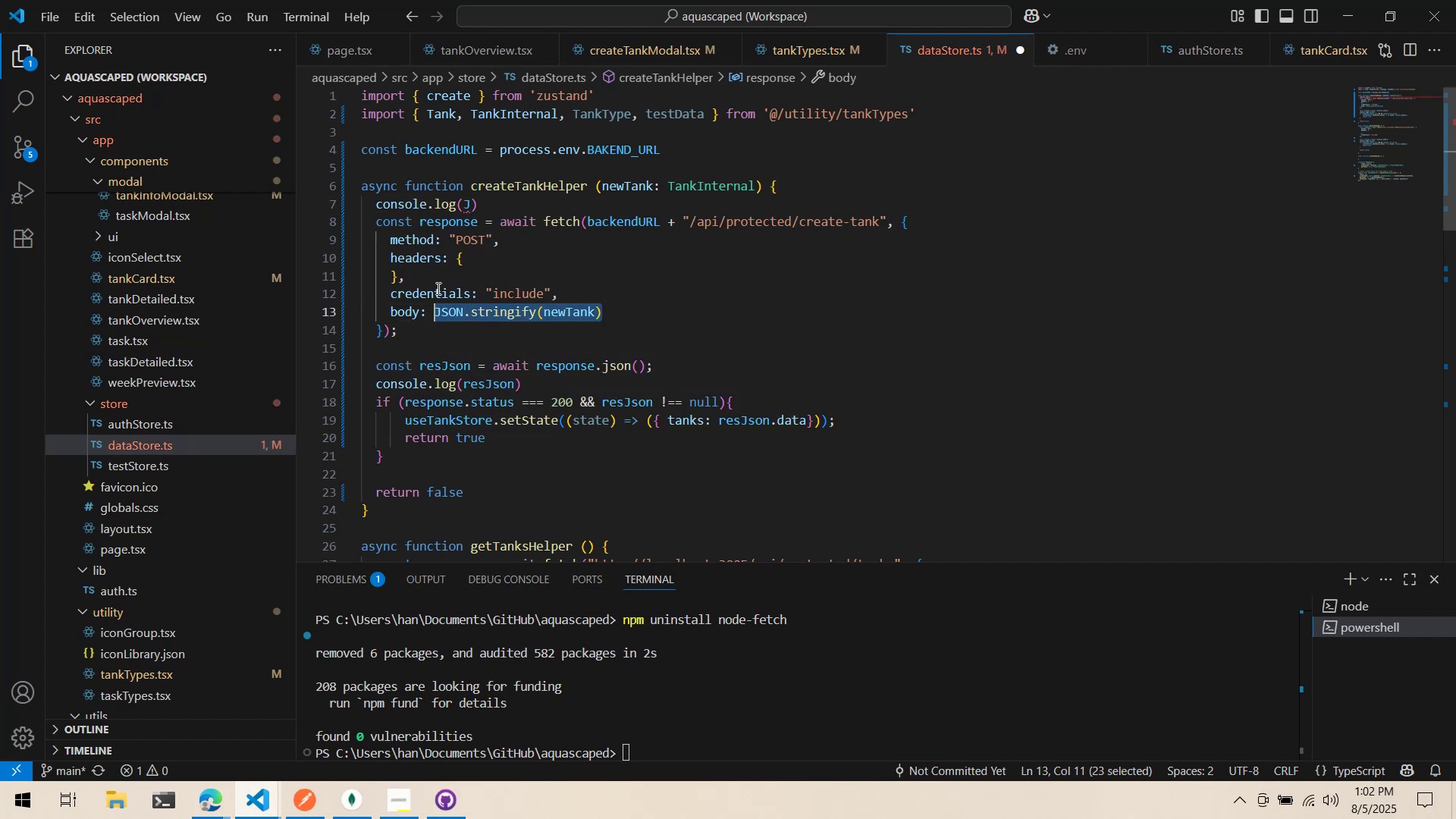 
key(Control+C)
 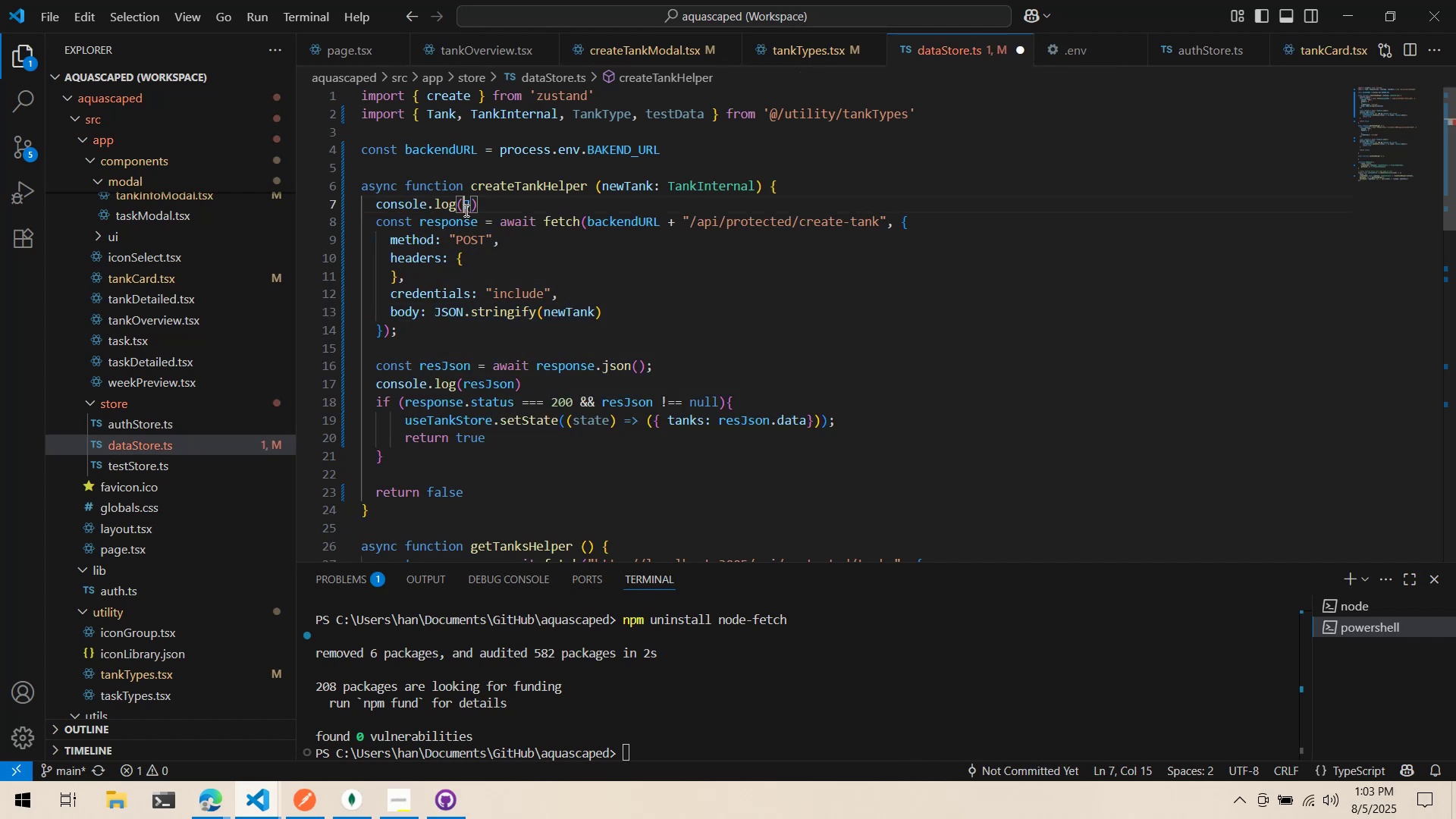 
key(Control+ControlLeft)
 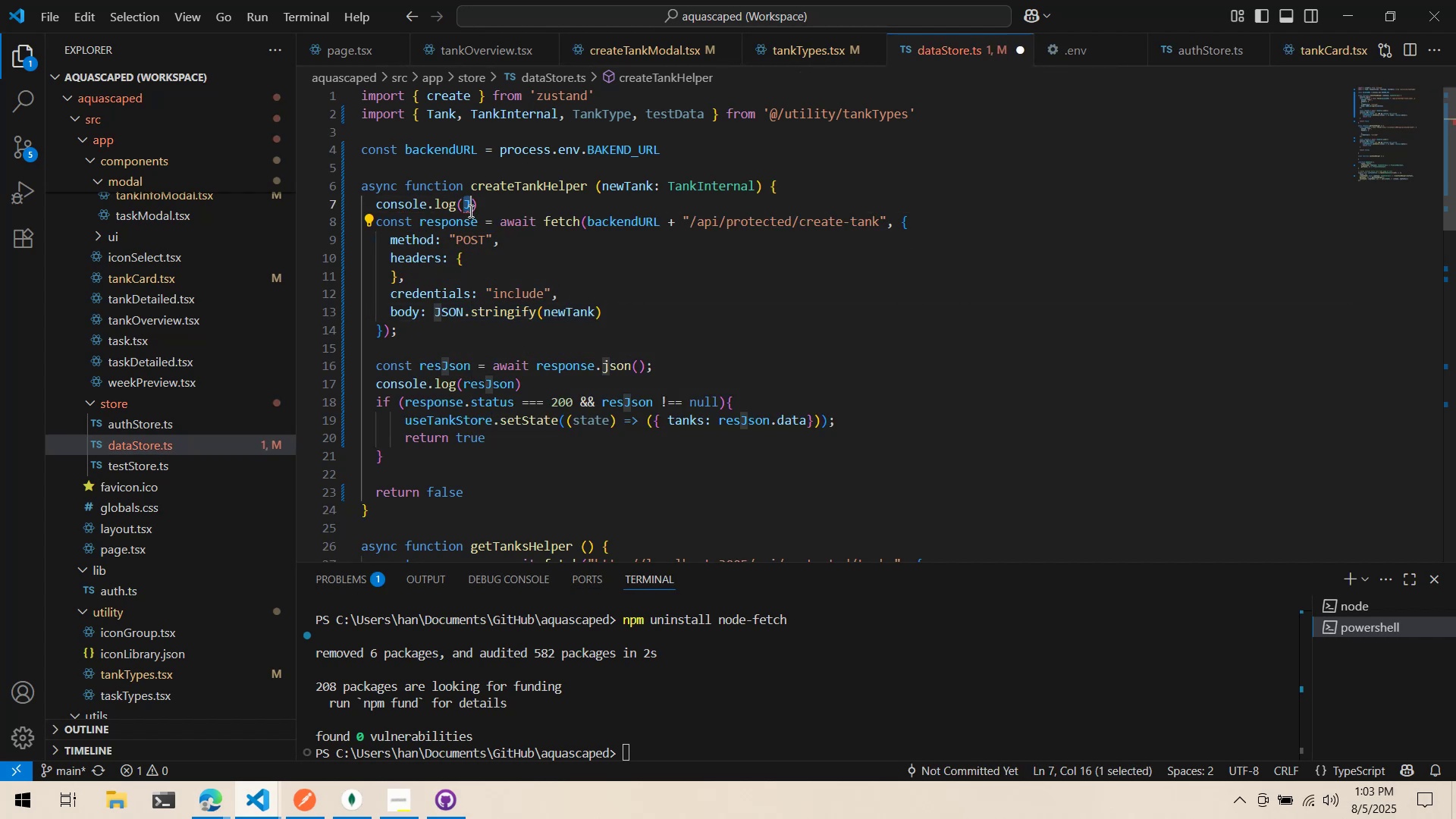 
key(Control+V)
 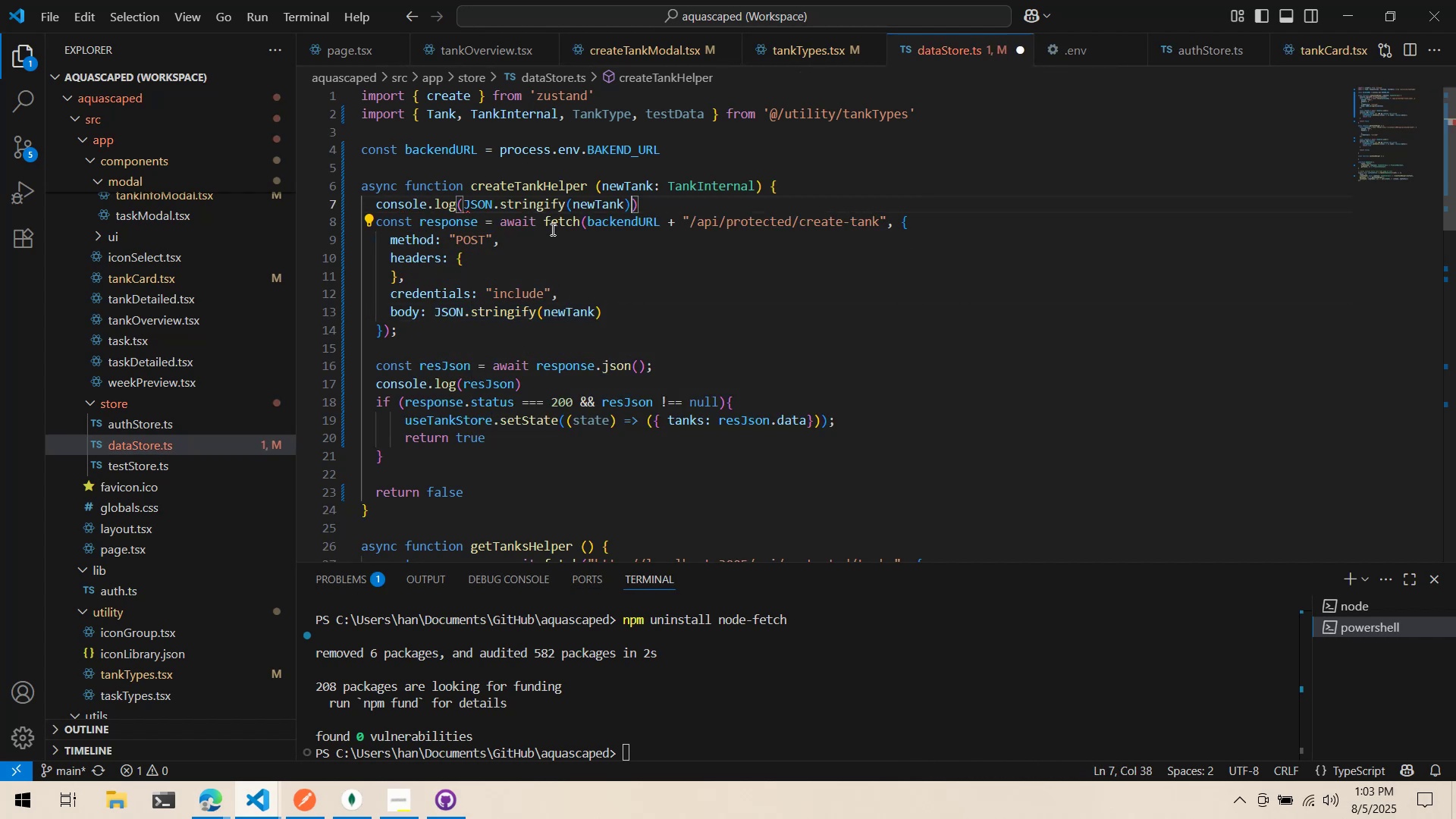 
key(Control+S)
 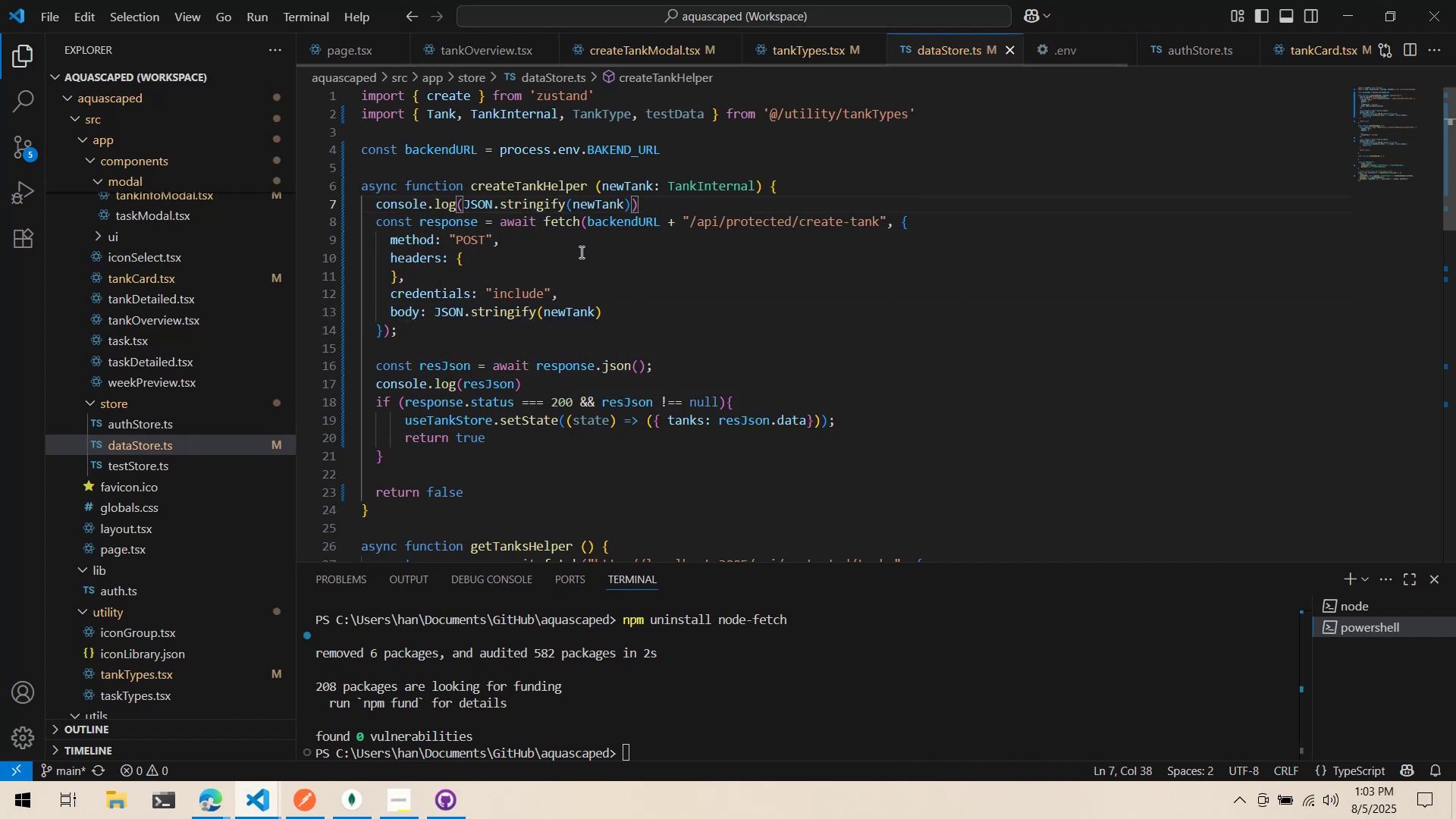 
key(Alt+AltLeft)
 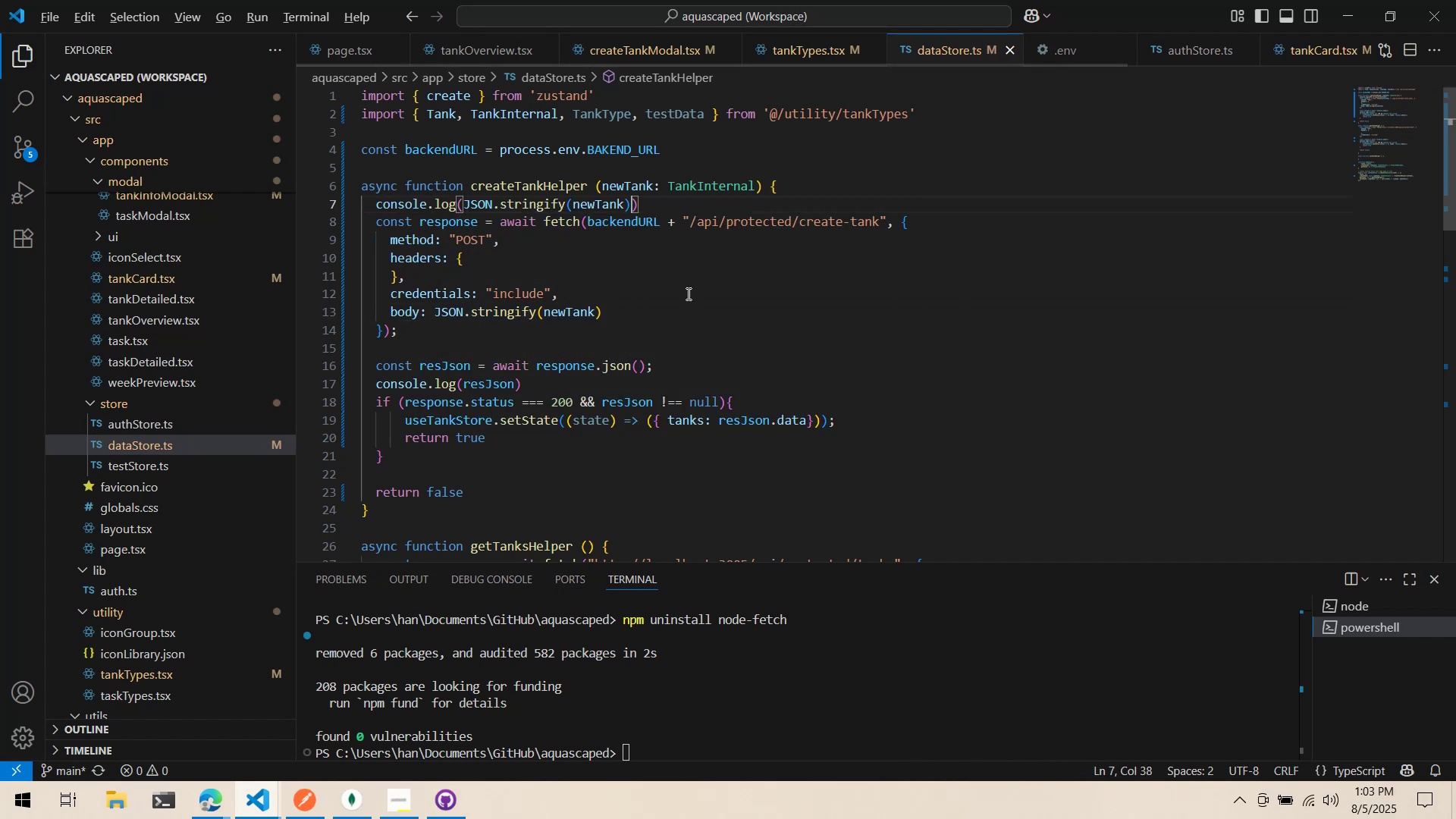 
key(Alt+Tab)
 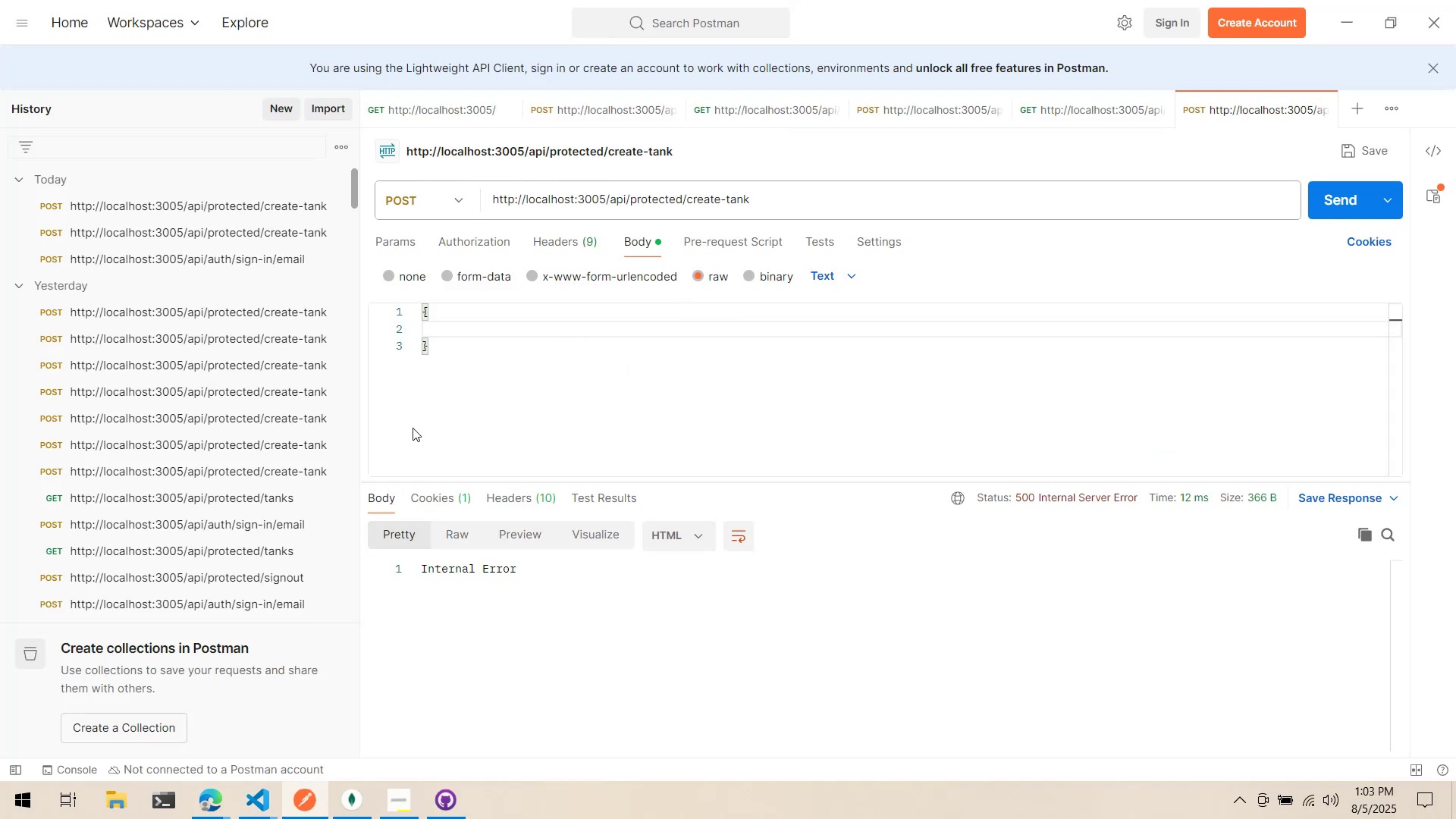 
key(Alt+AltLeft)
 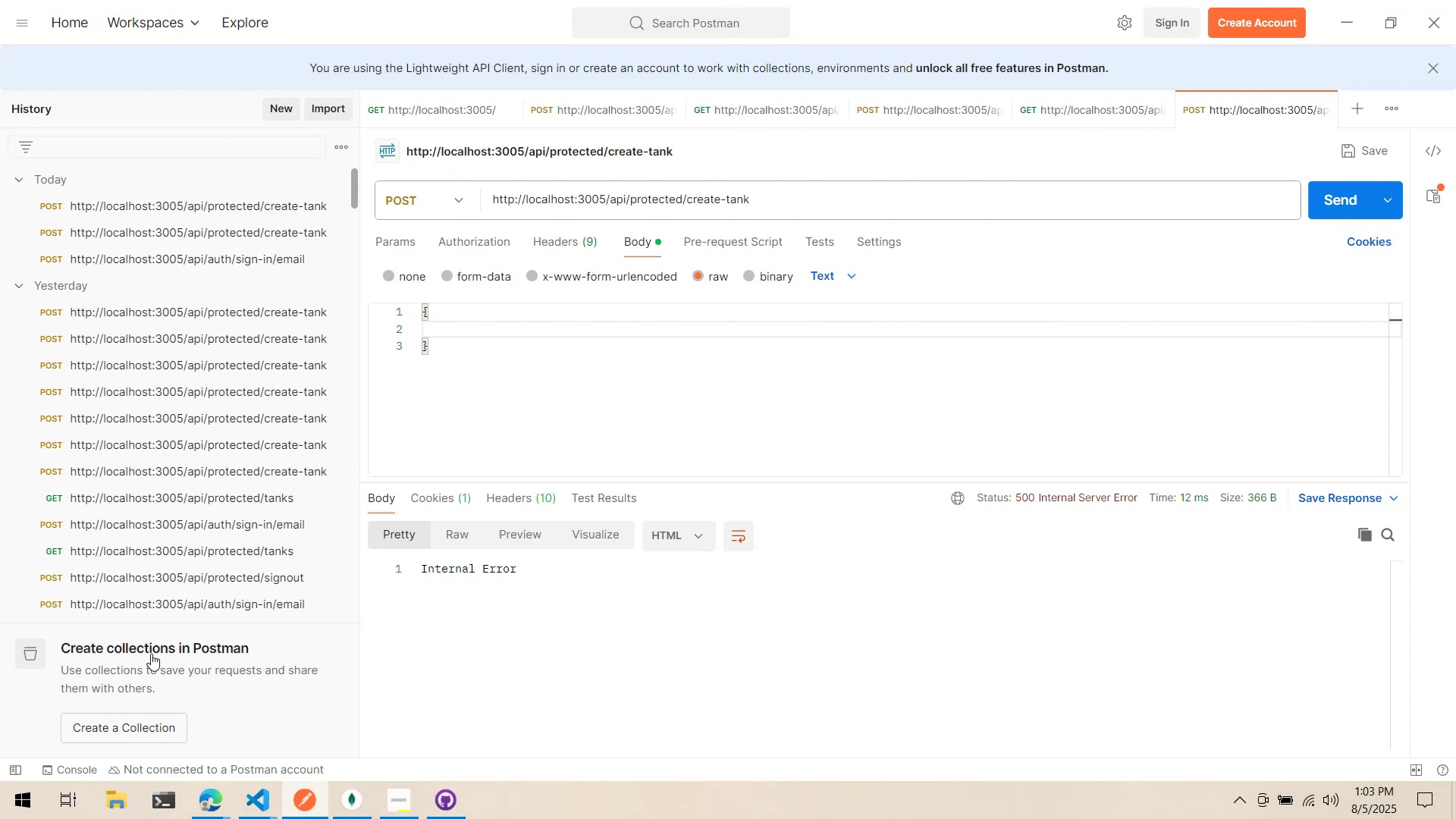 
key(Alt+Tab)
 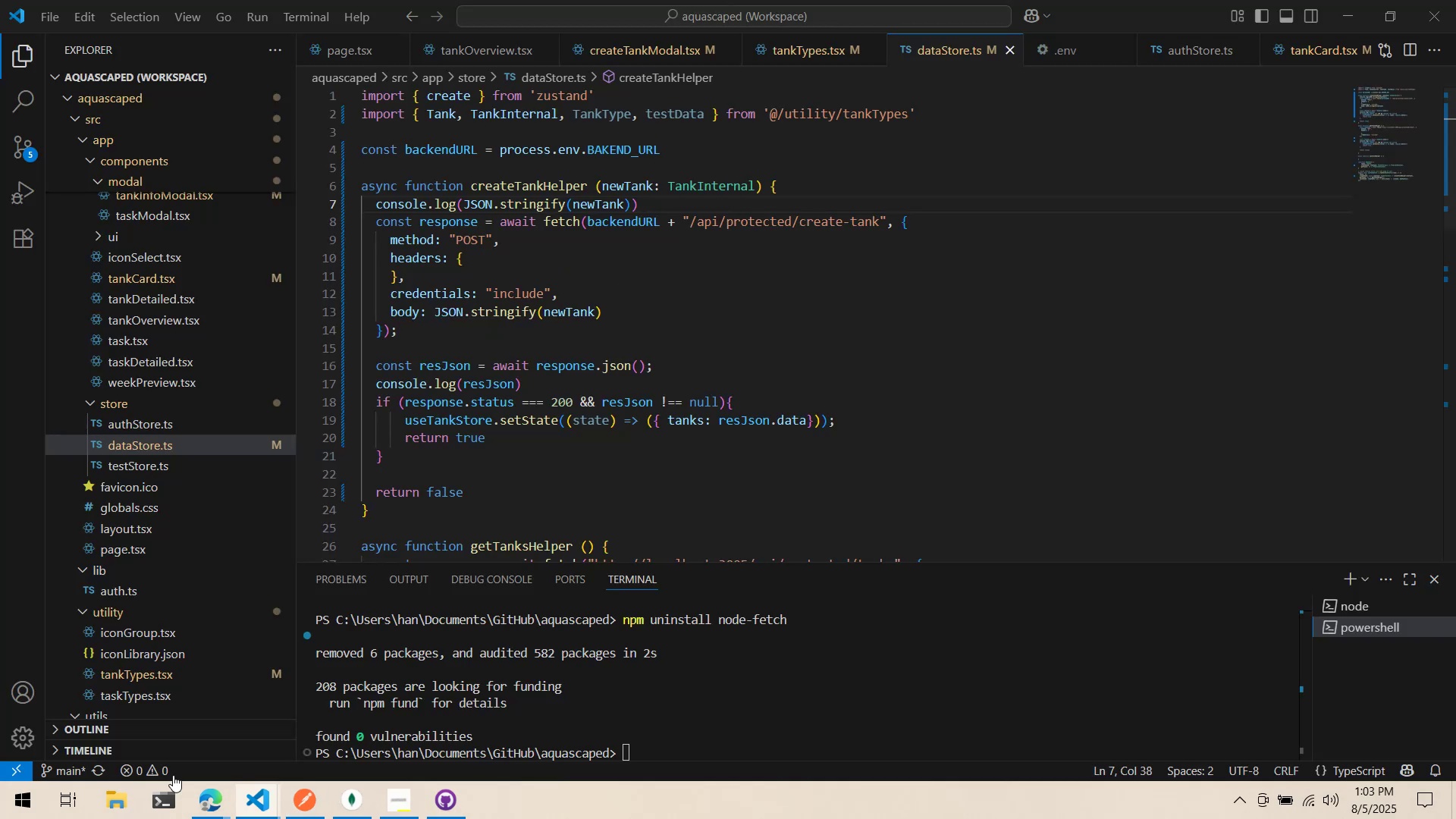 
left_click([214, 796])
 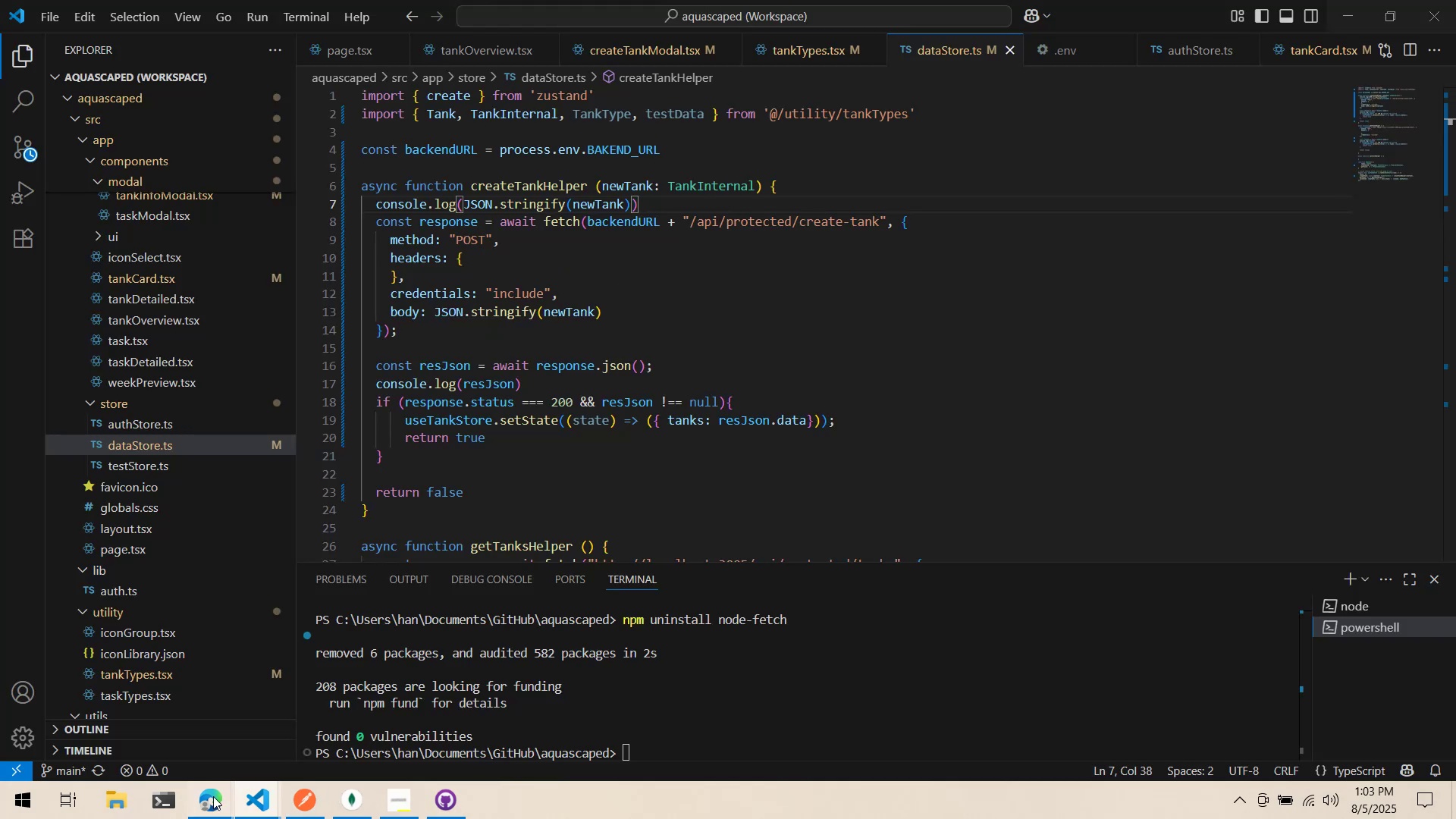 
left_click([151, 726])
 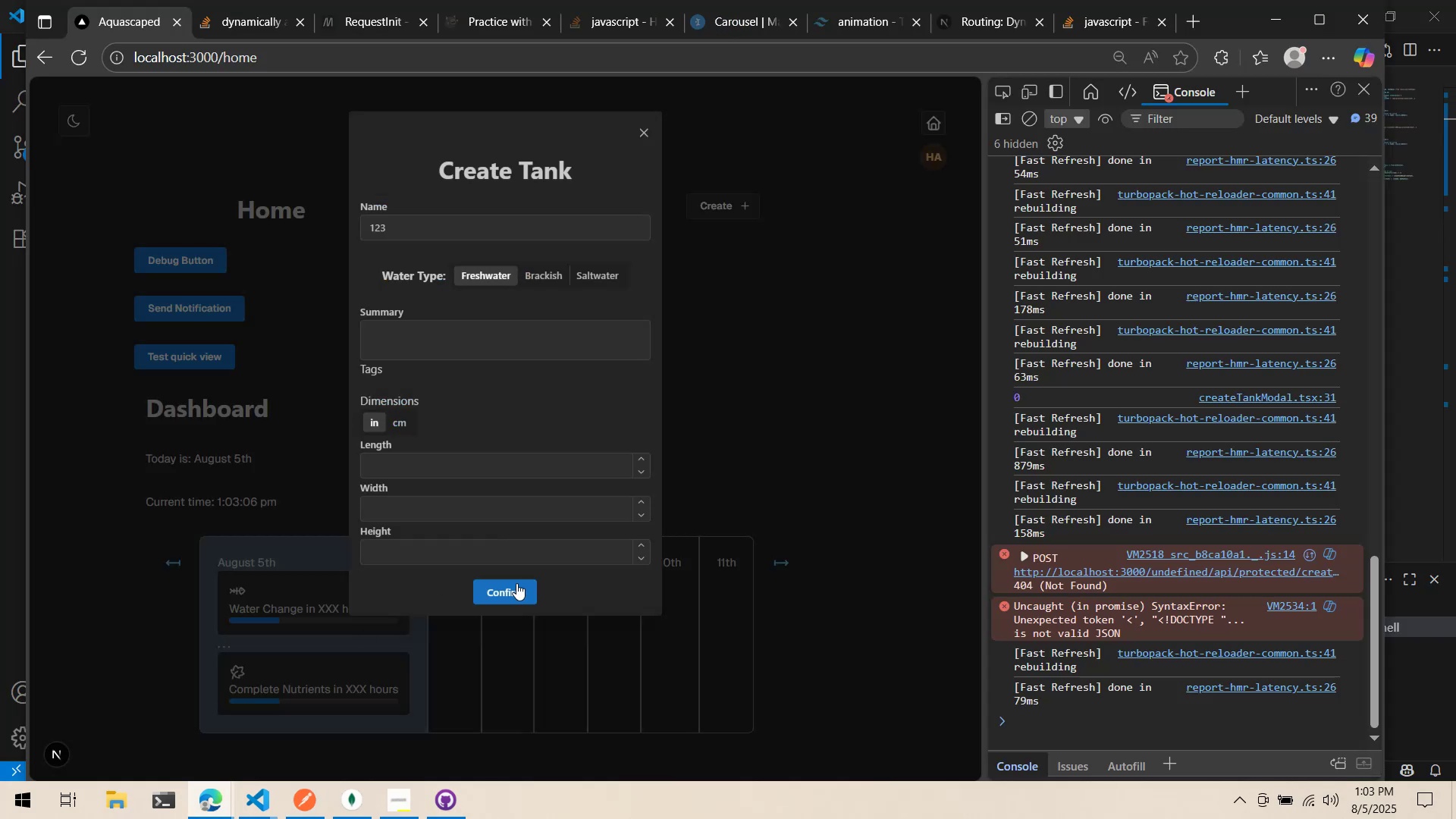 
left_click([519, 591])
 